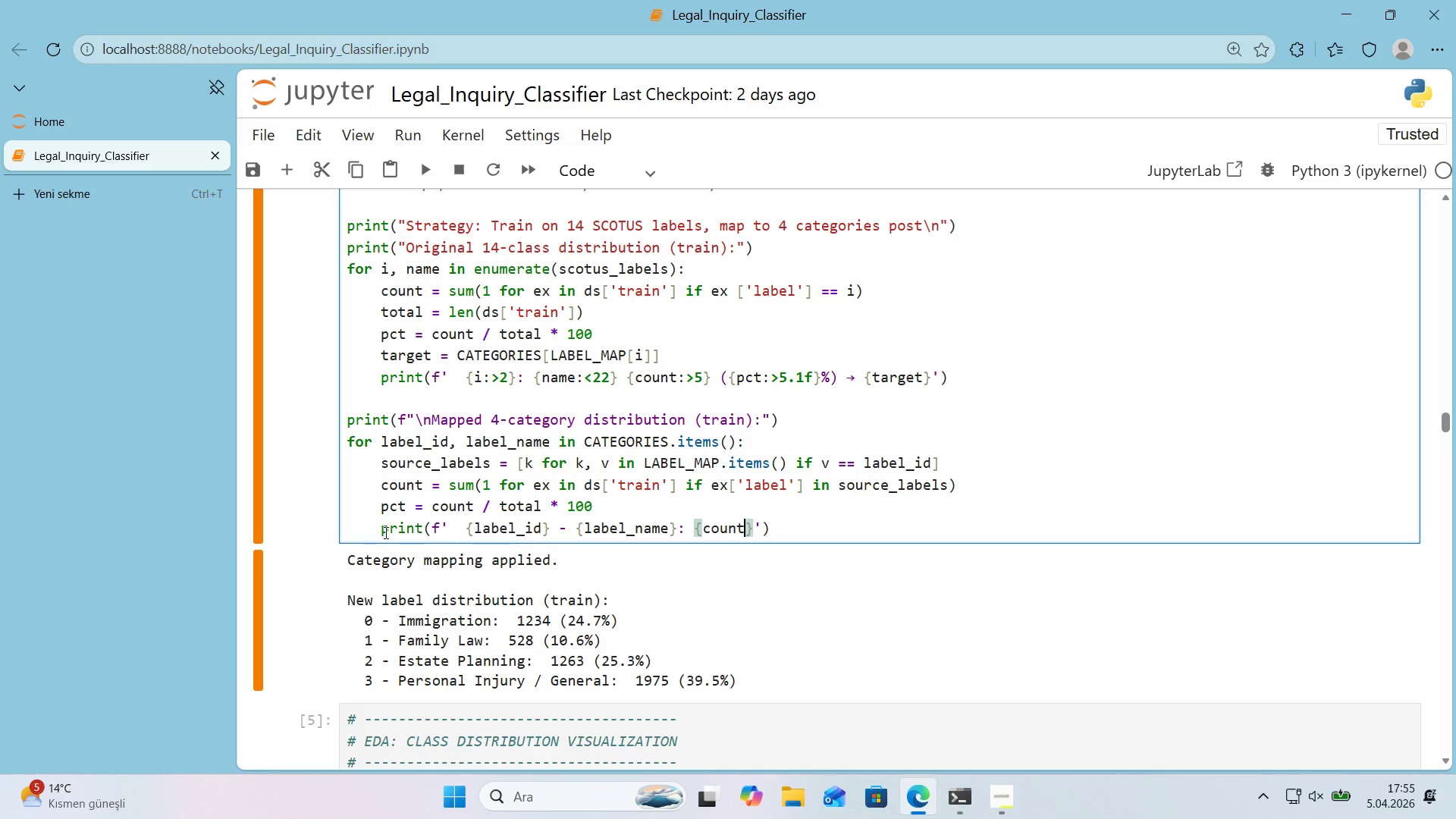 
key(ArrowRight)
 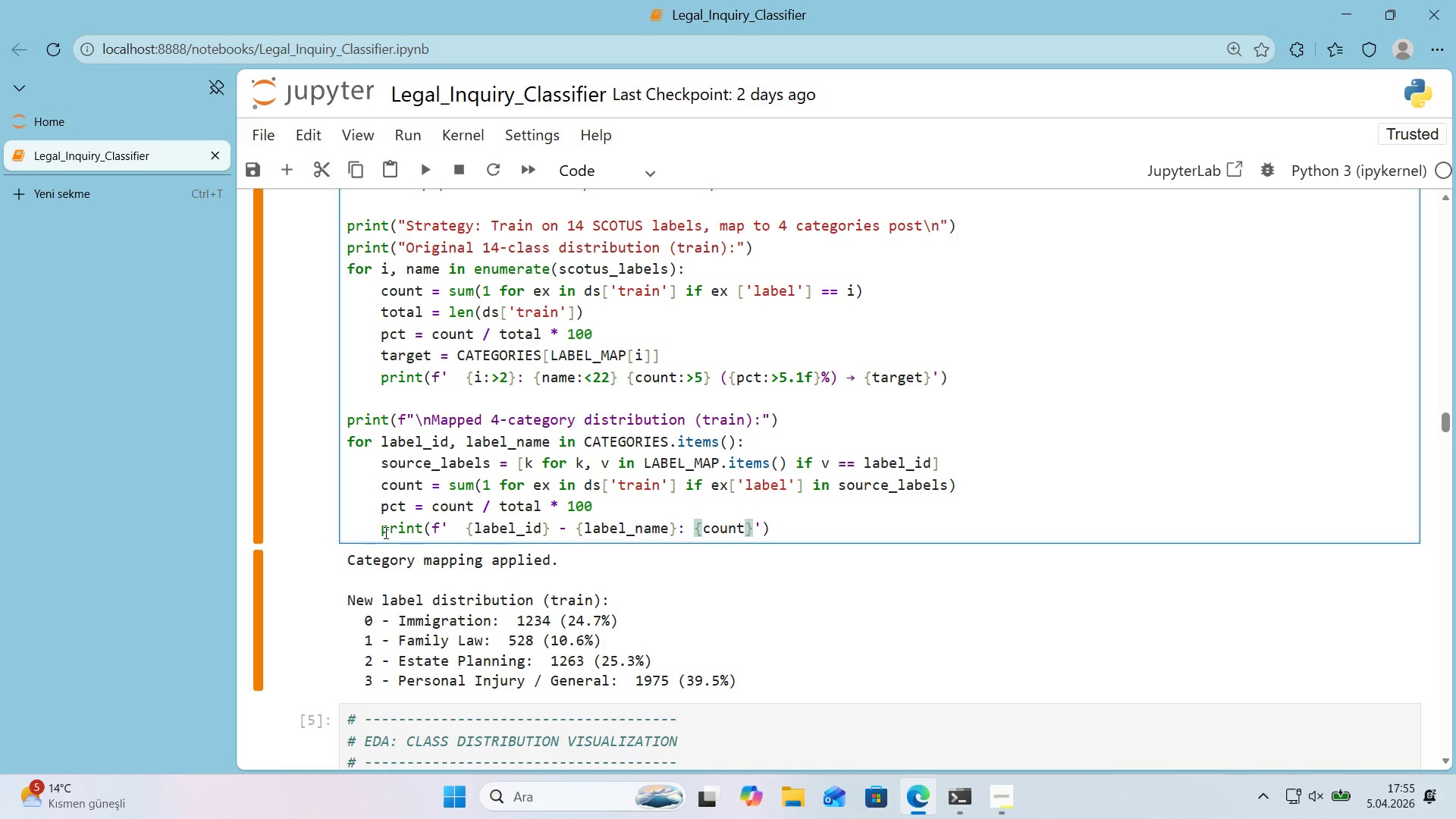 
type( *()
 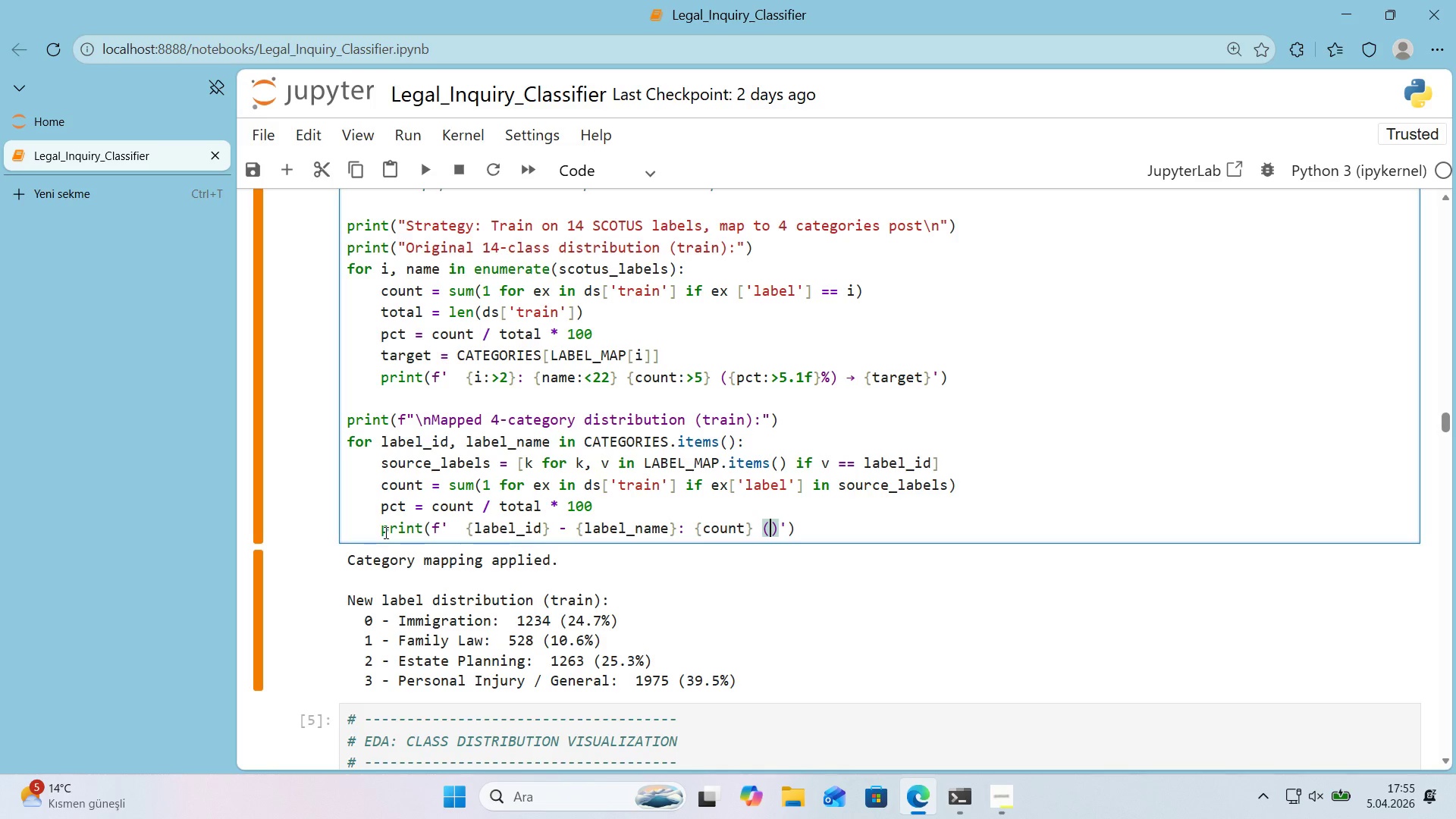 
 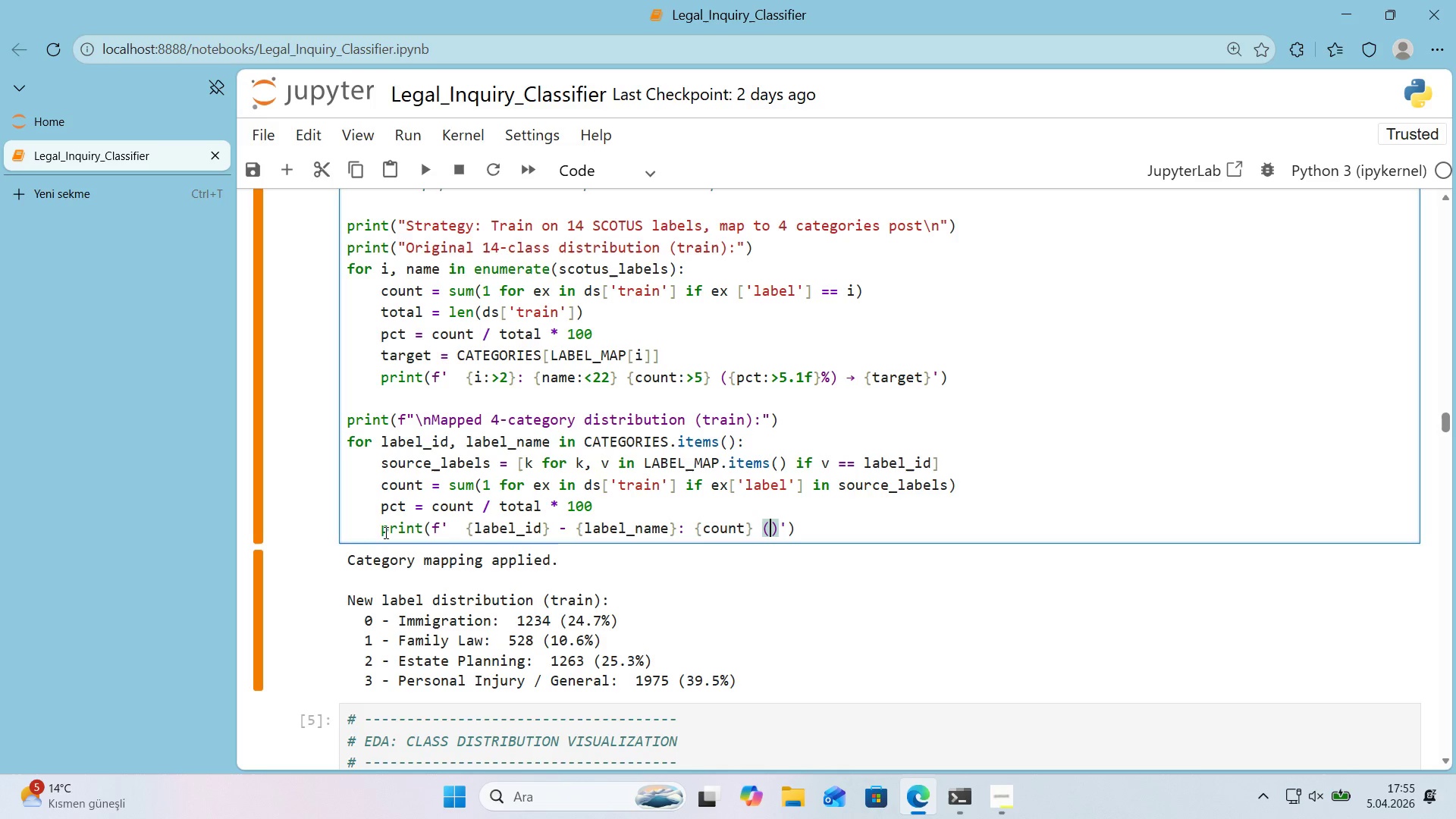 
key(ArrowLeft)
 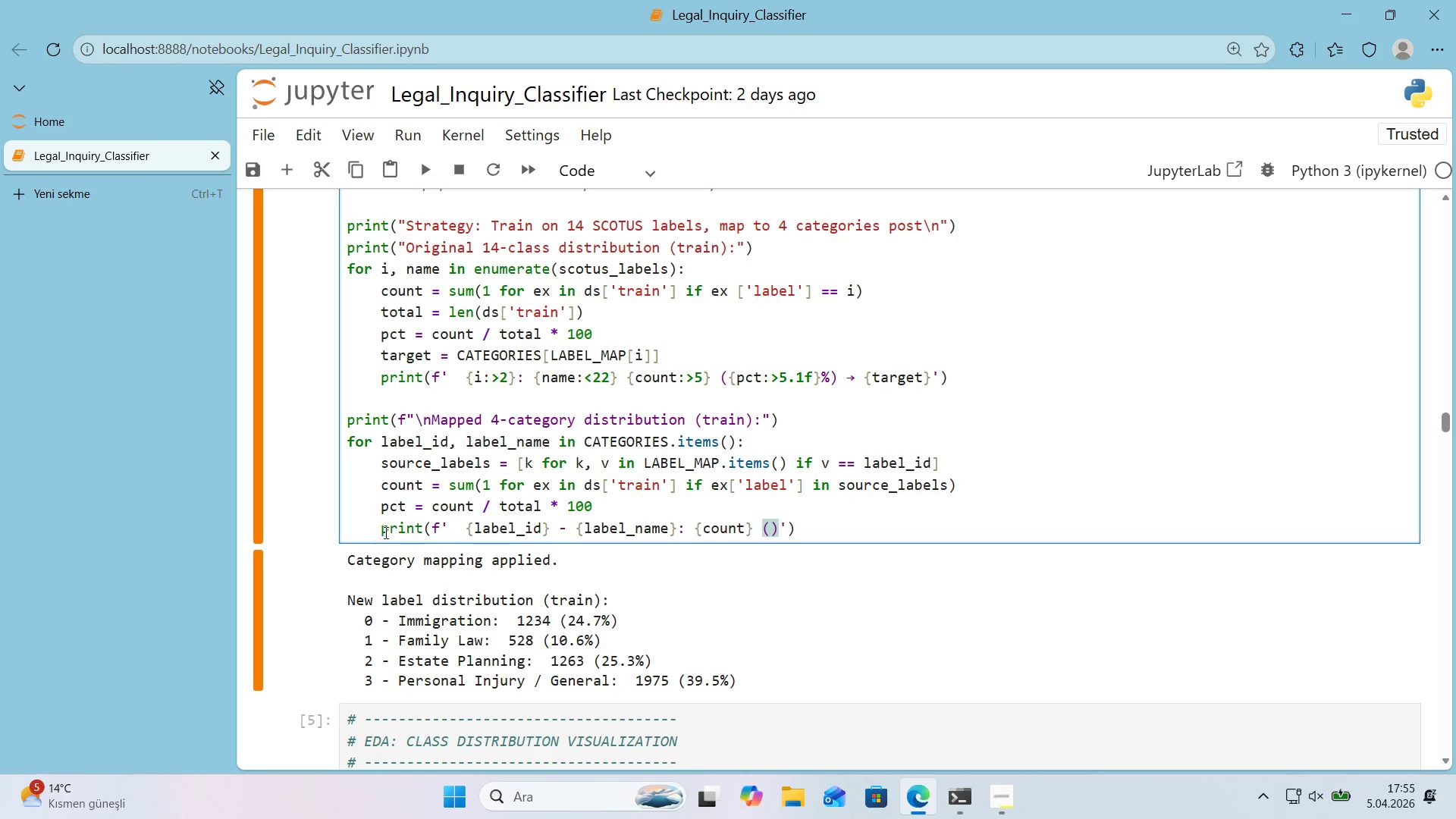 
key(Alt+Control+7)
 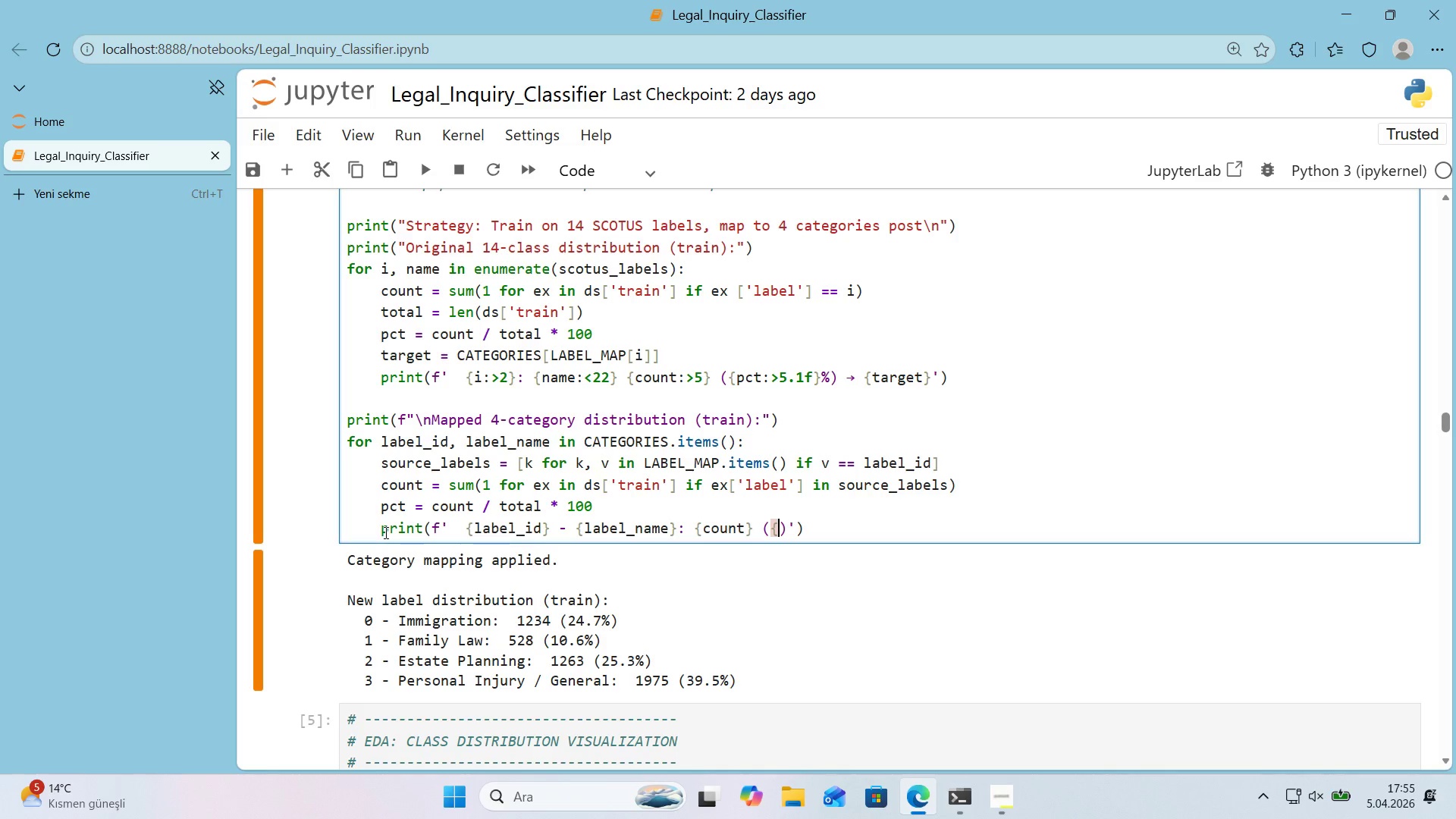 
key(Alt+Control+0)
 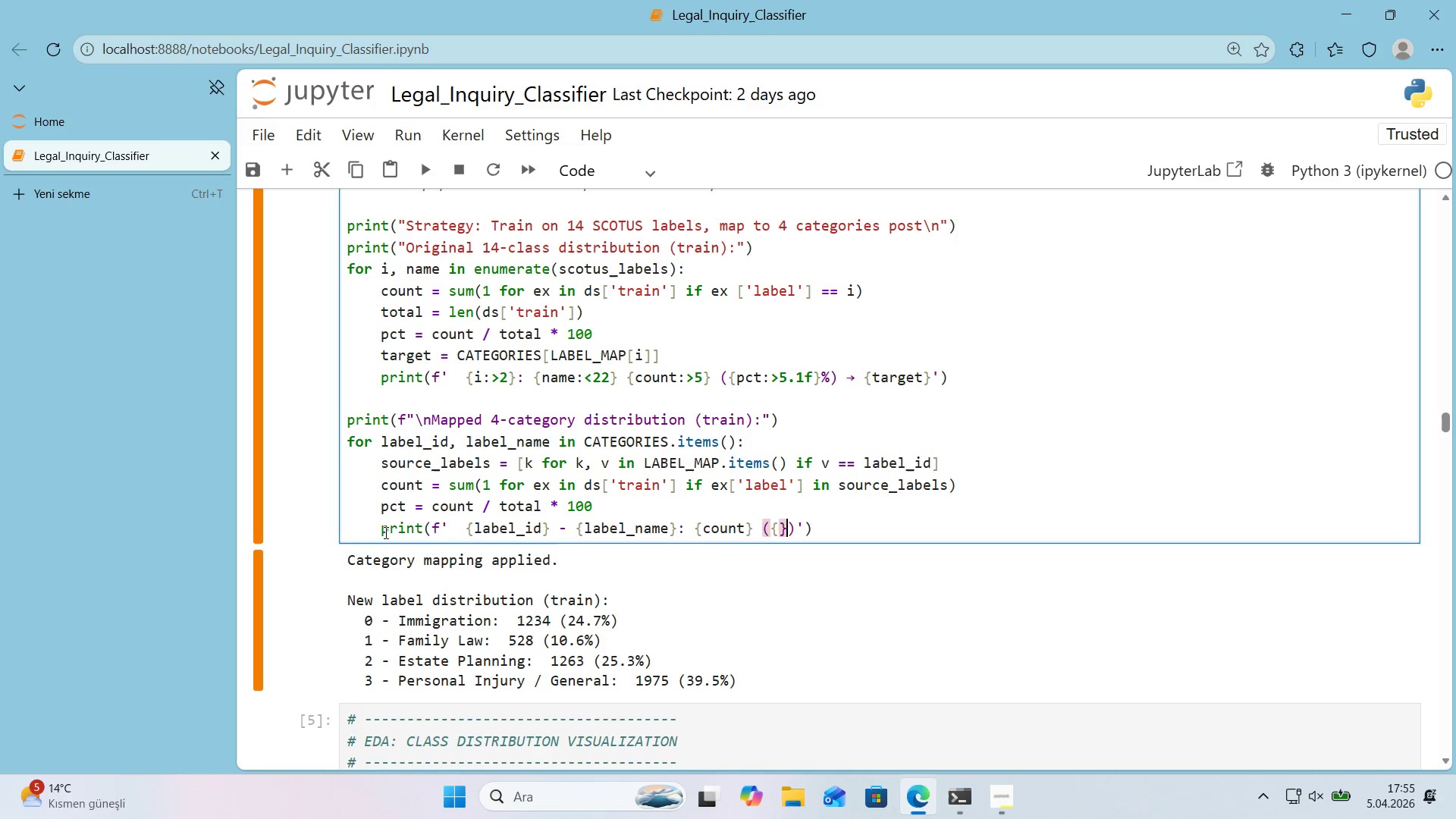 
key(ArrowLeft)
 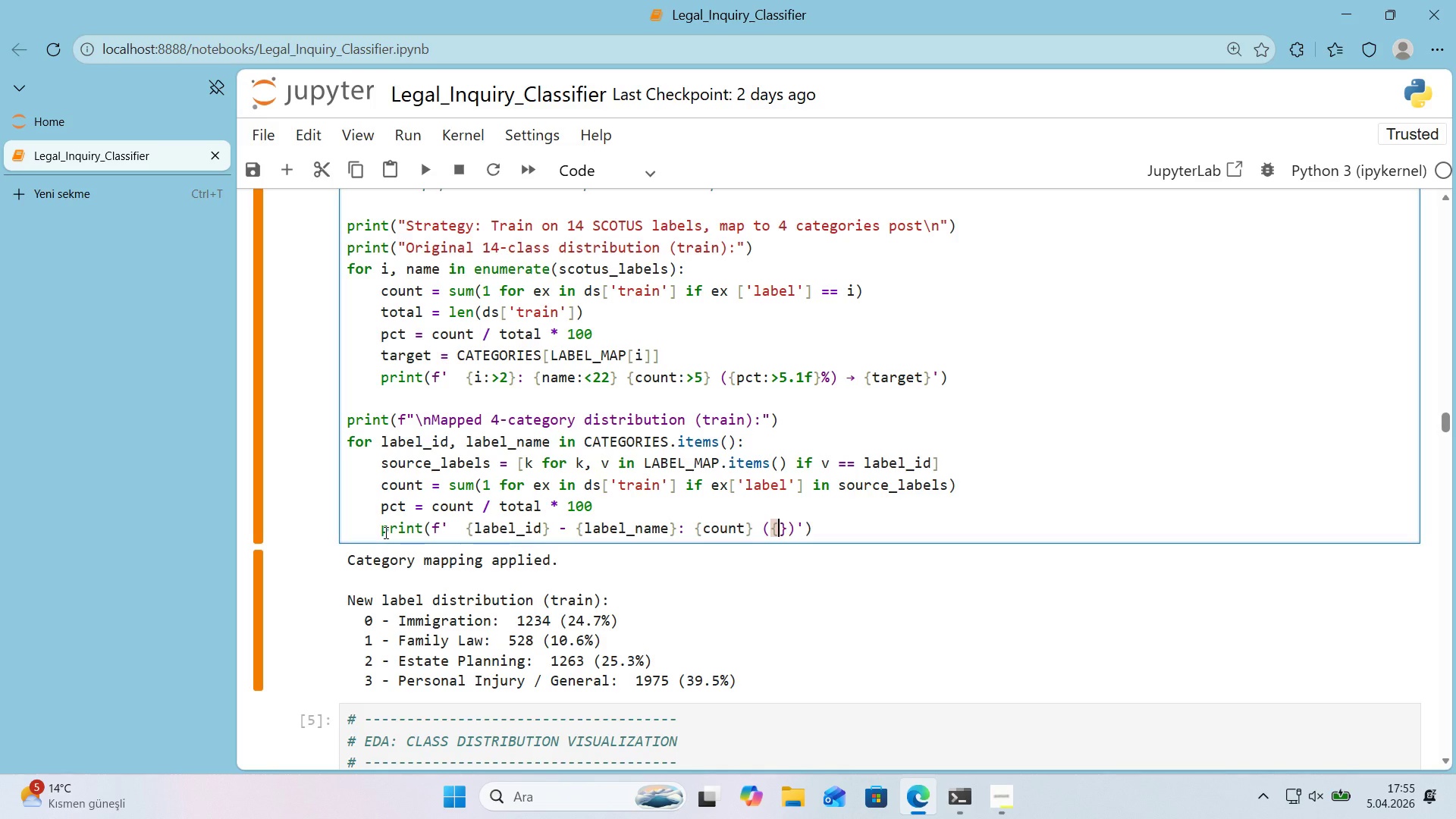 
type(PCT>.1F)
 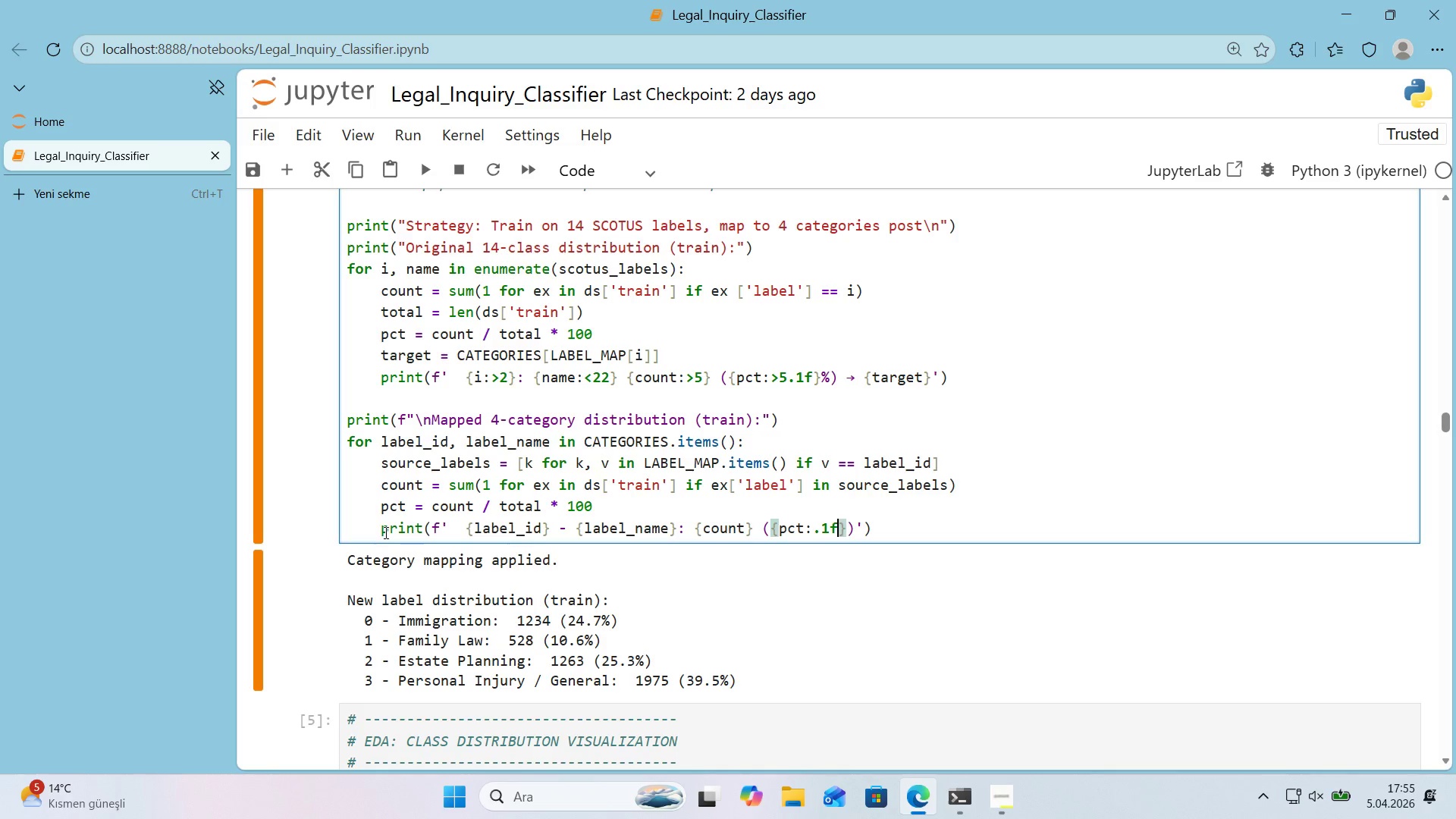 
key(ArrowRight)
 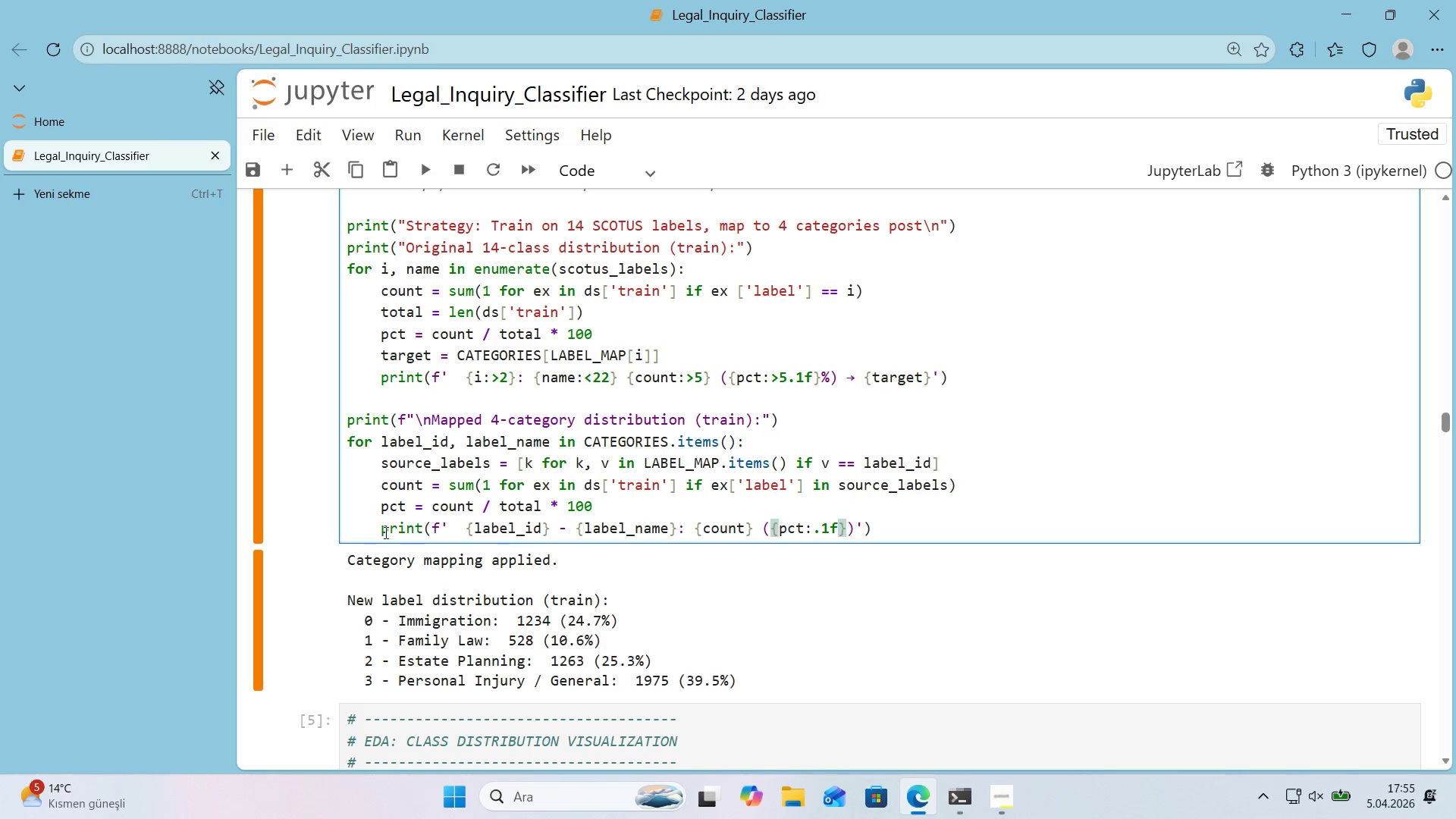 
key(Shift+5)
 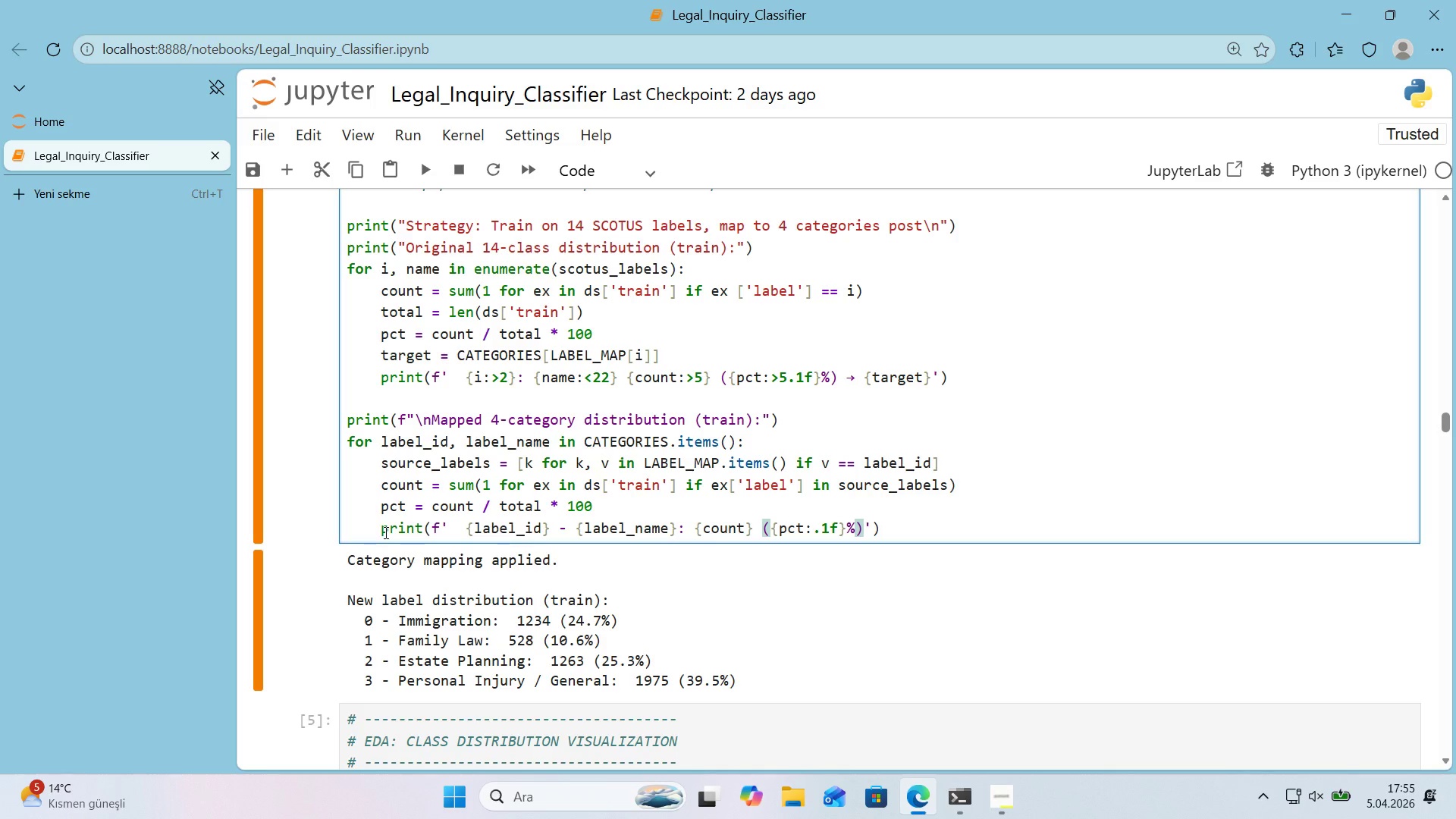 
key(ArrowRight)
 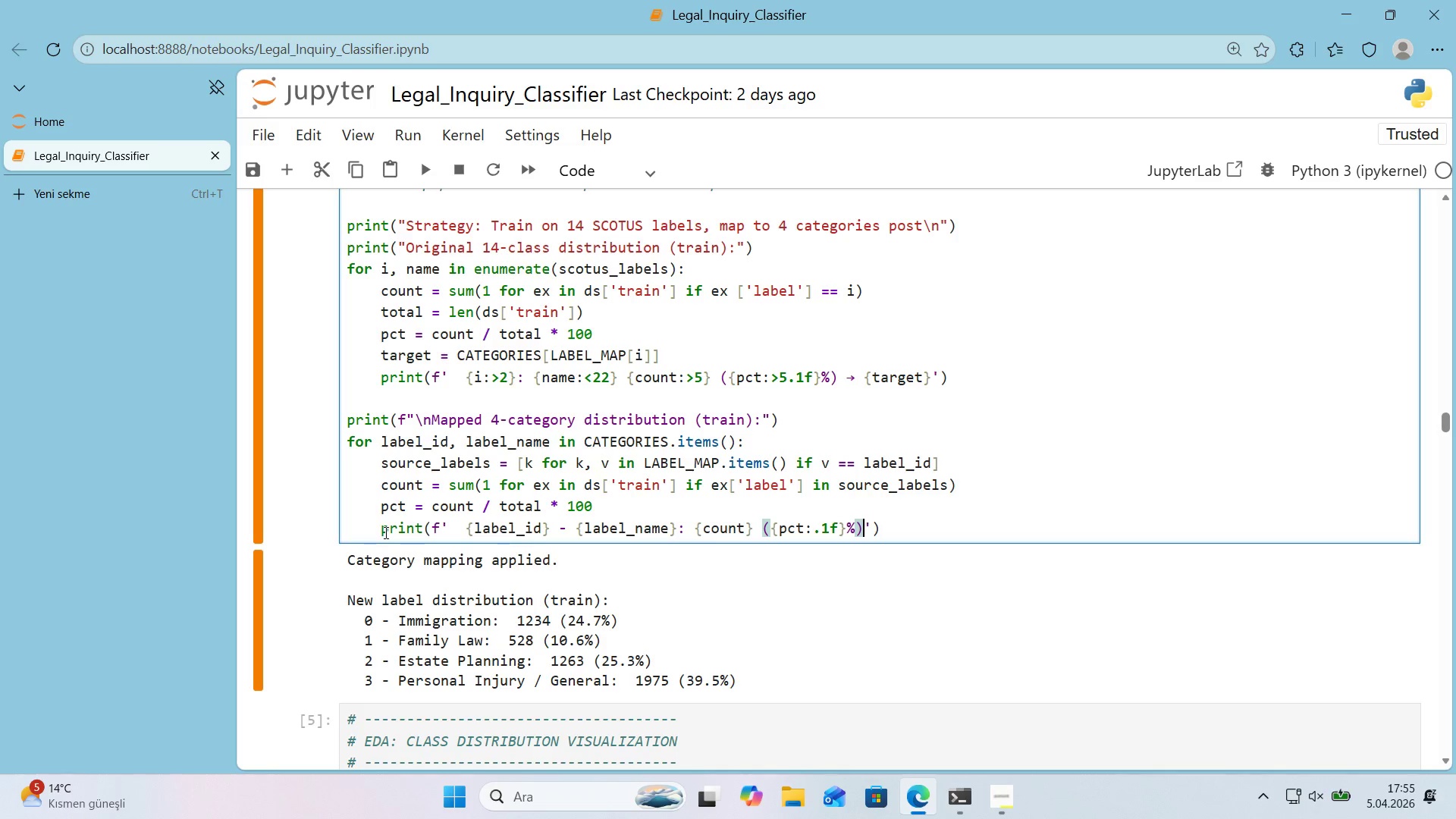 
key(ArrowRight)
 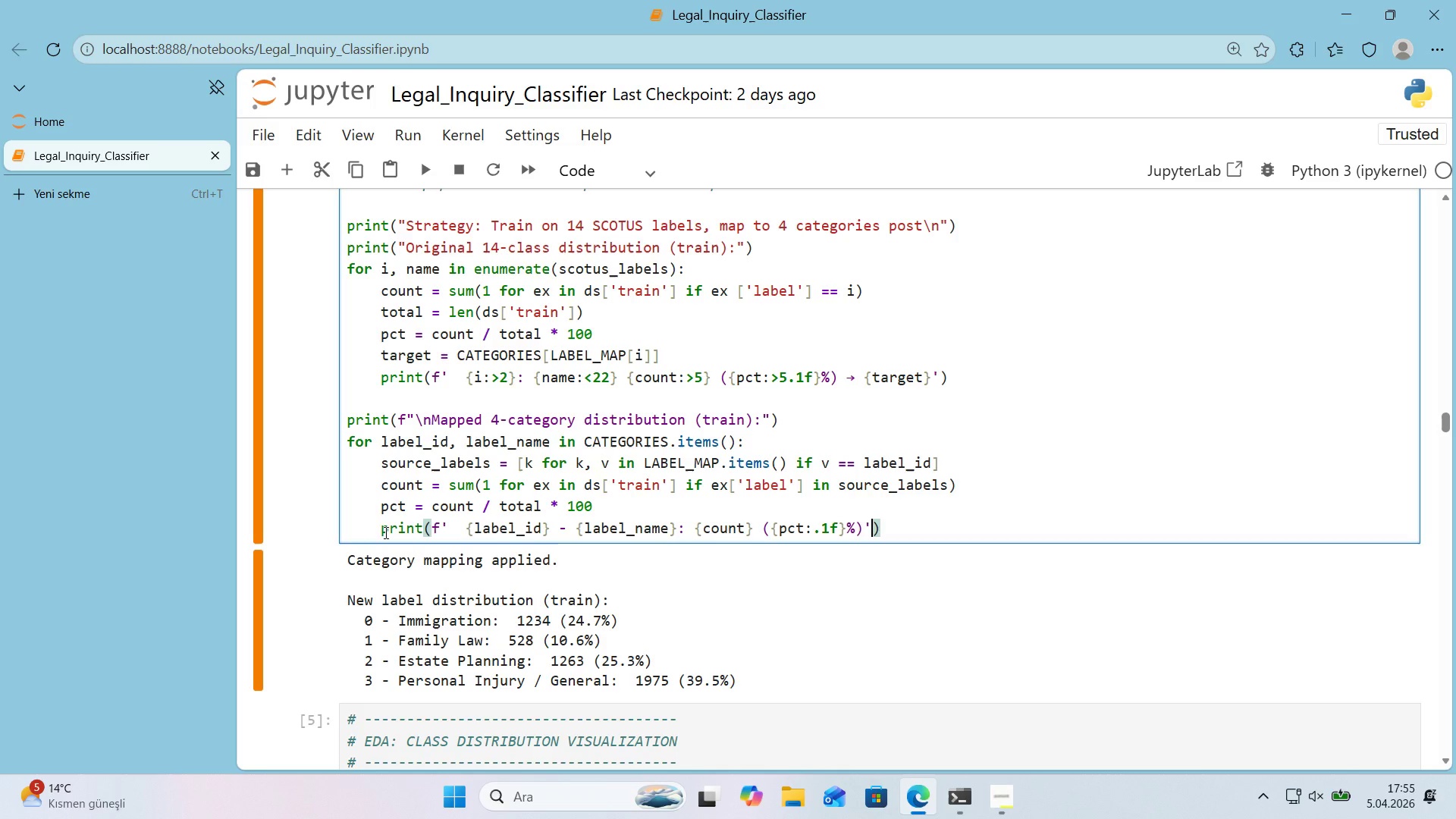 
key(ArrowRight)
 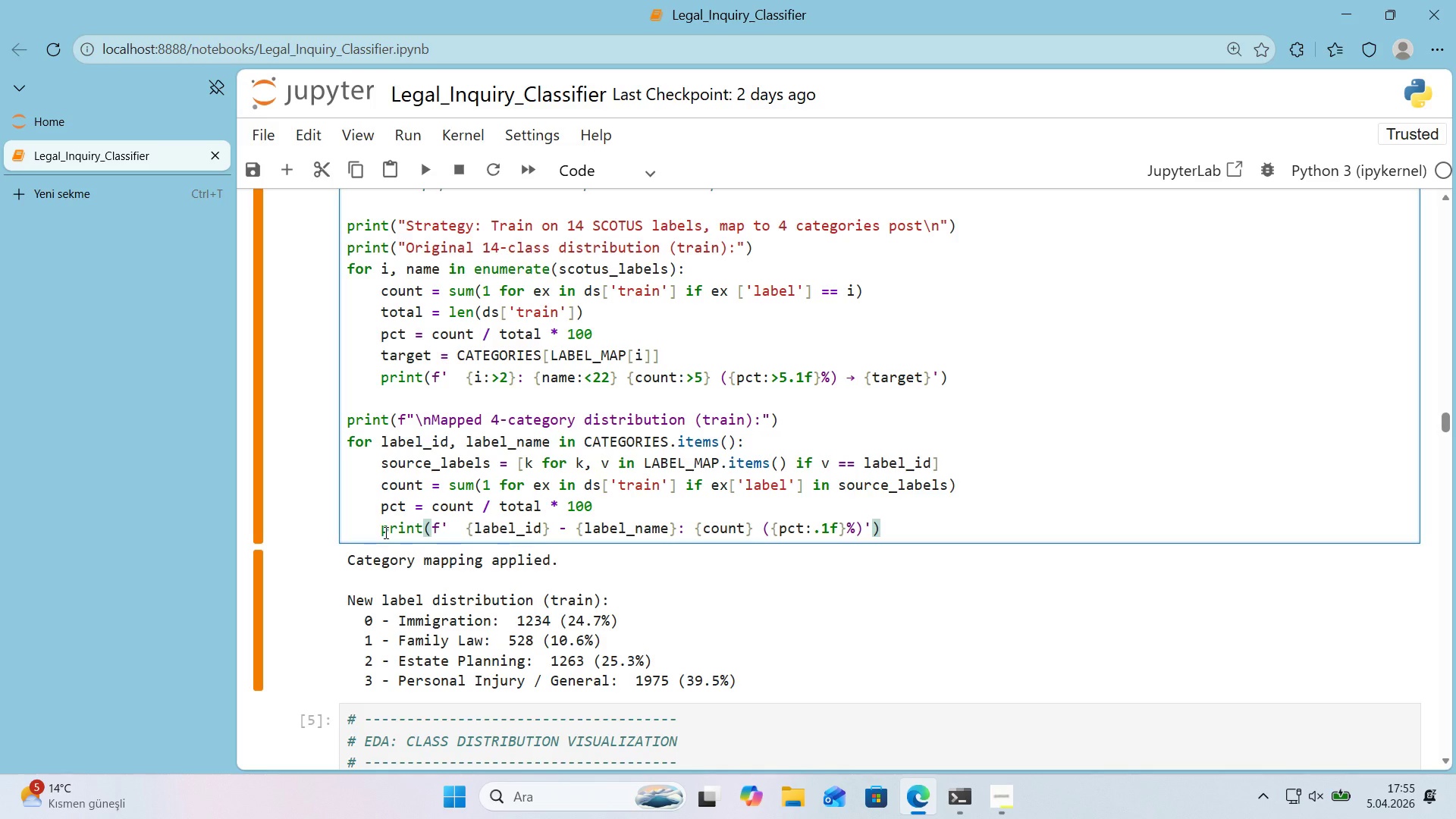 
wait(8.38)
 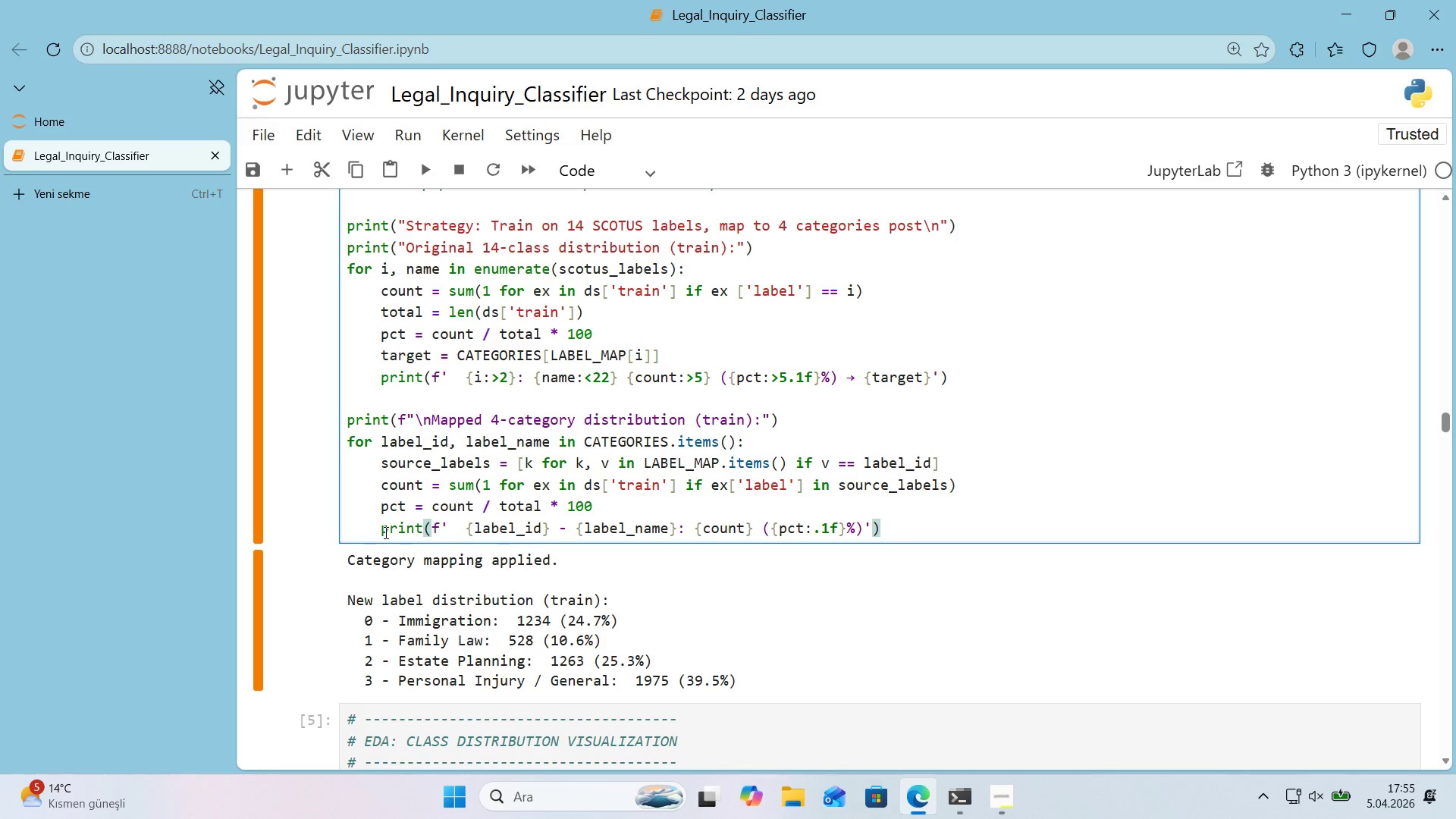 
key(Shift+Enter)
 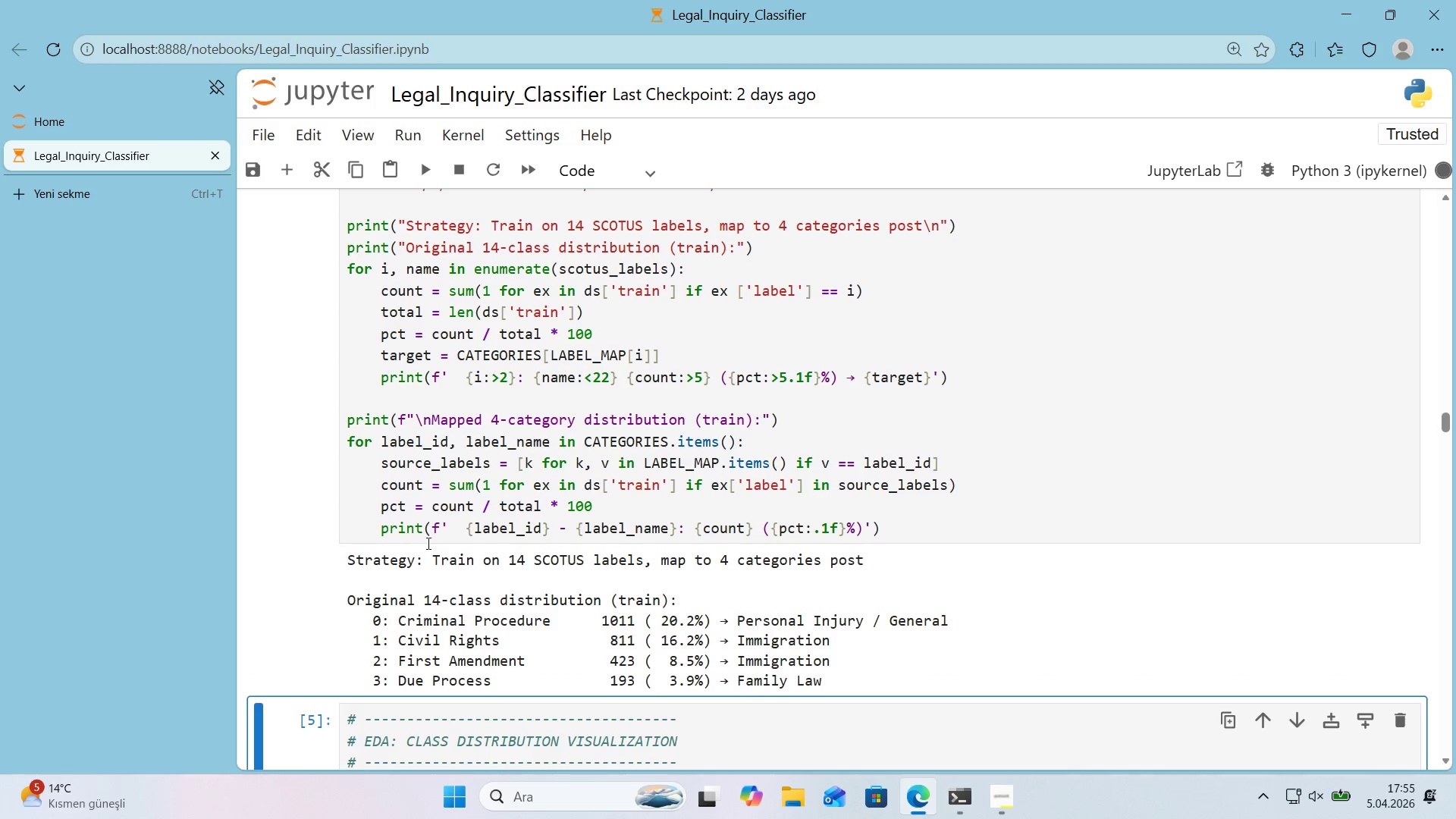 
scroll: coordinate [427, 544], scroll_direction: down, amount: 4.0
 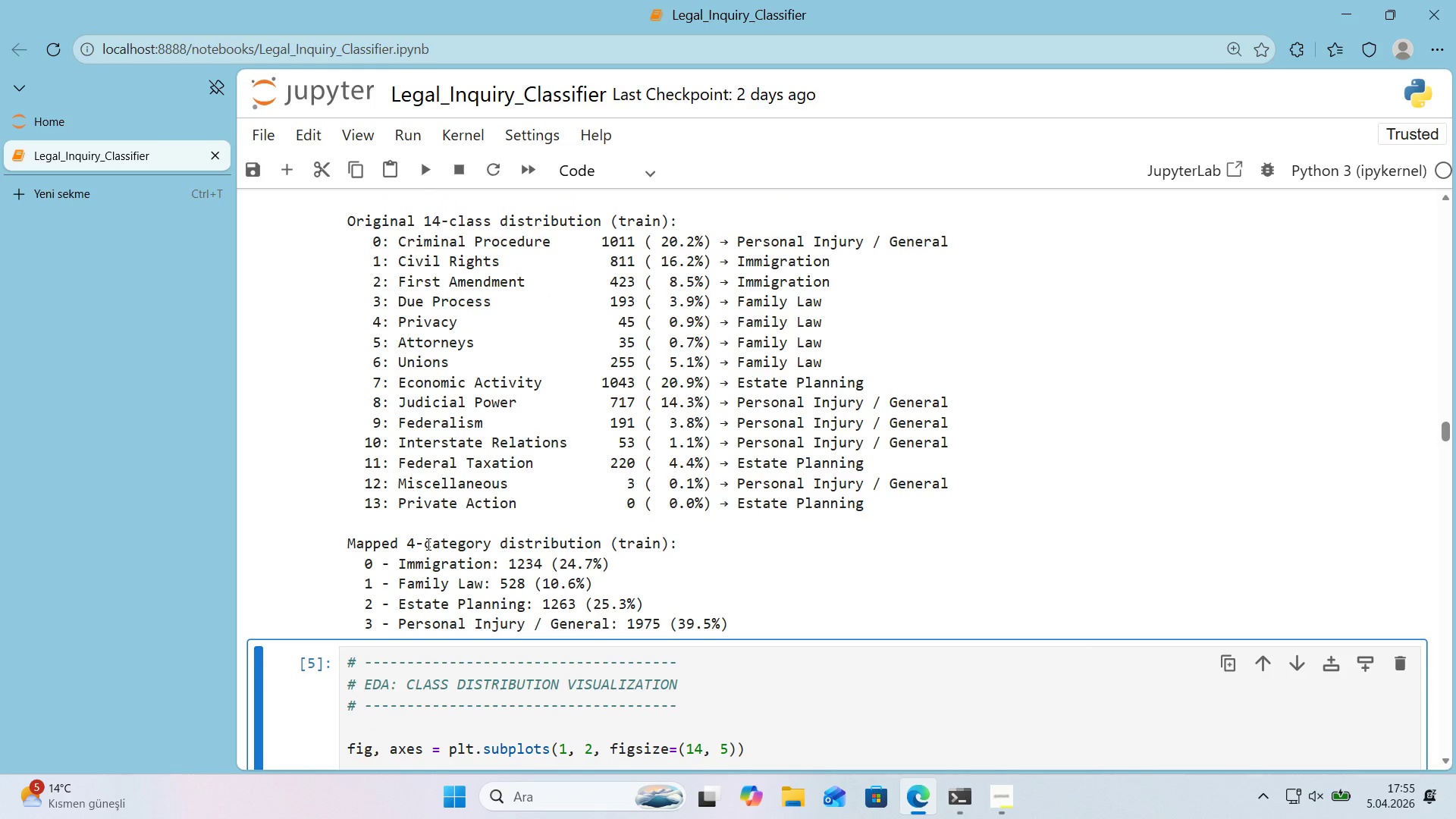 
wait(10.48)
 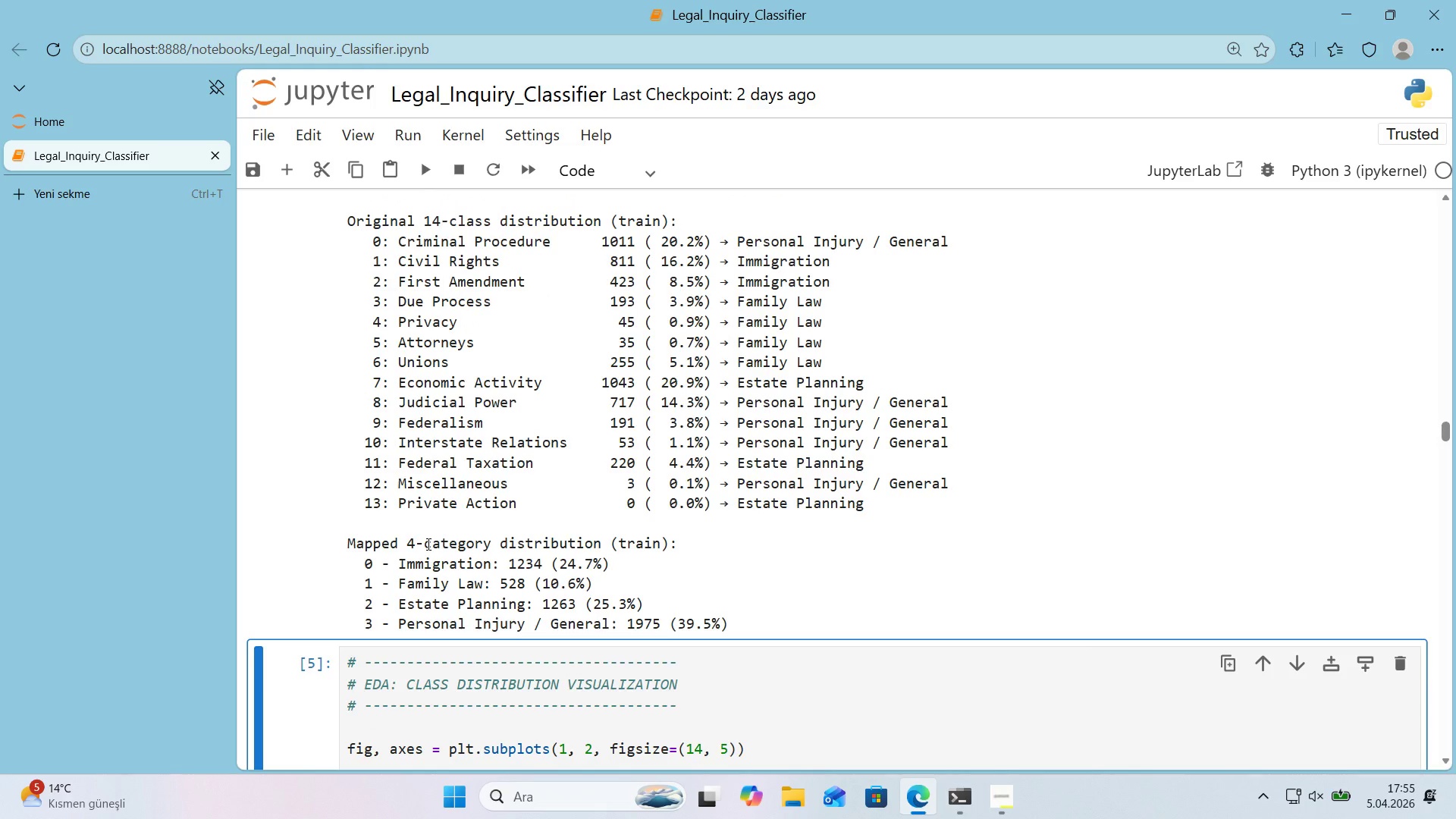 
scroll: coordinate [427, 544], scroll_direction: up, amount: 1.0
 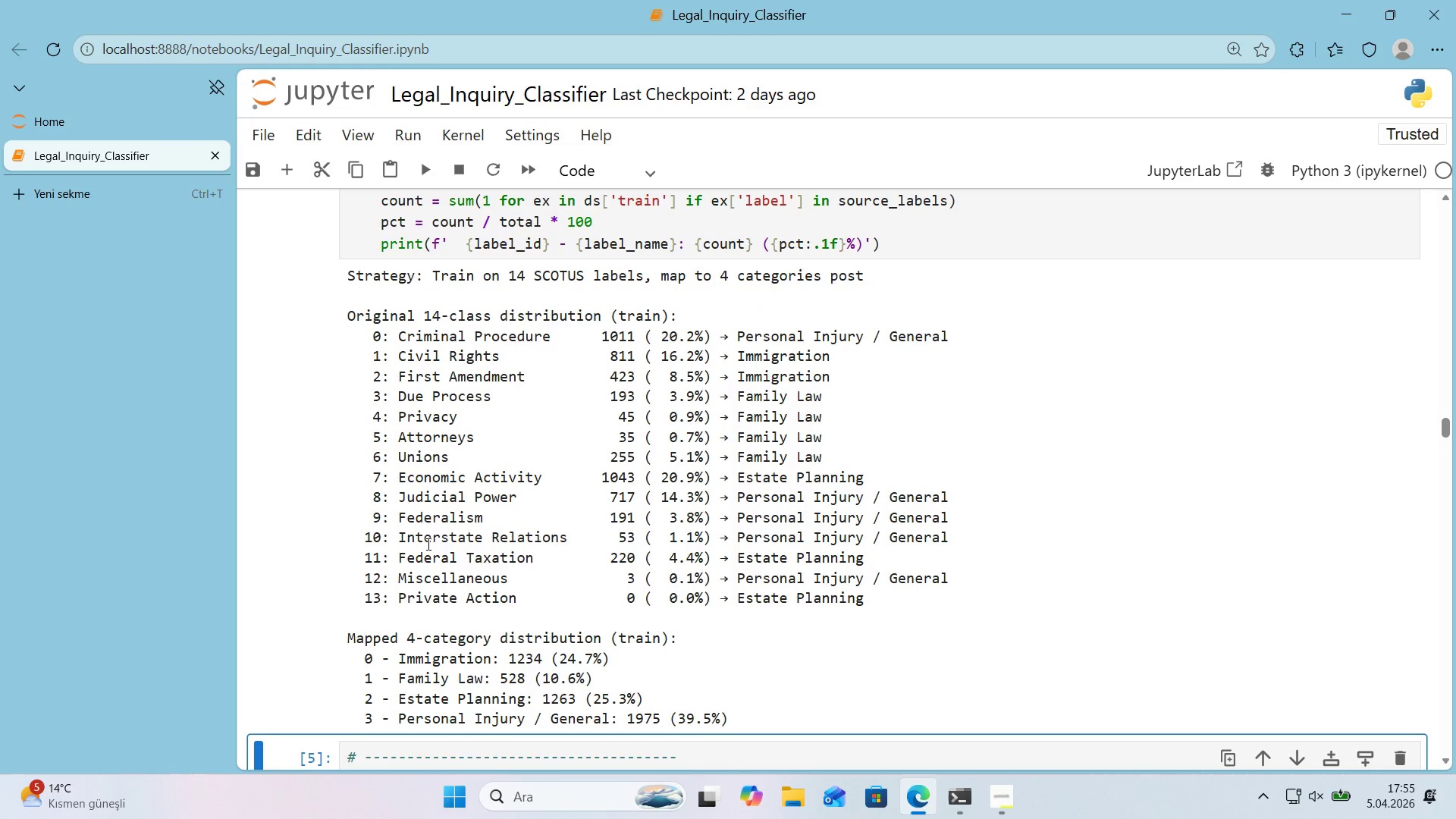 
scroll: coordinate [426, 546], scroll_direction: down, amount: 2.0
 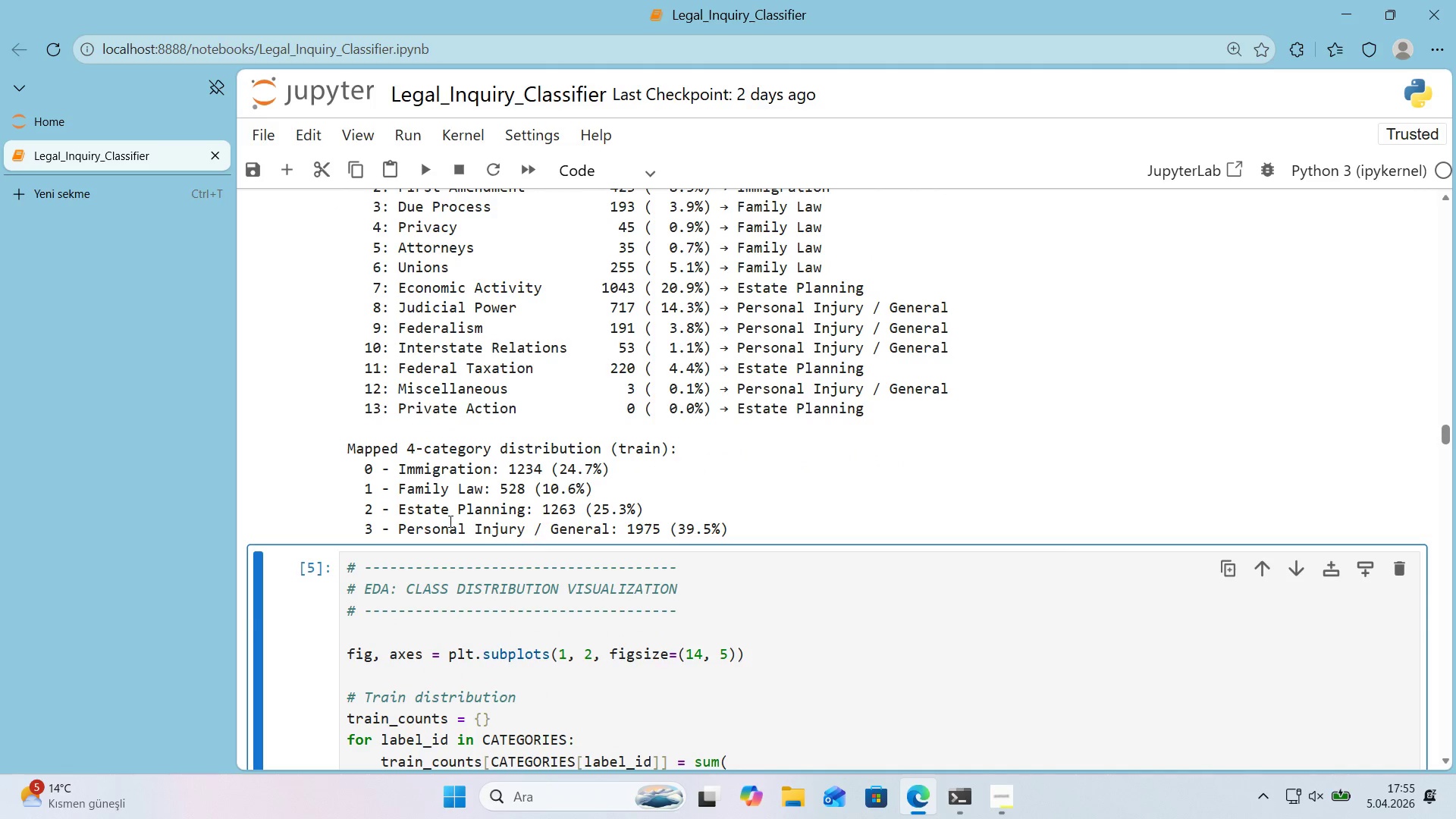 
scroll: coordinate [453, 465], scroll_direction: up, amount: 2.0
 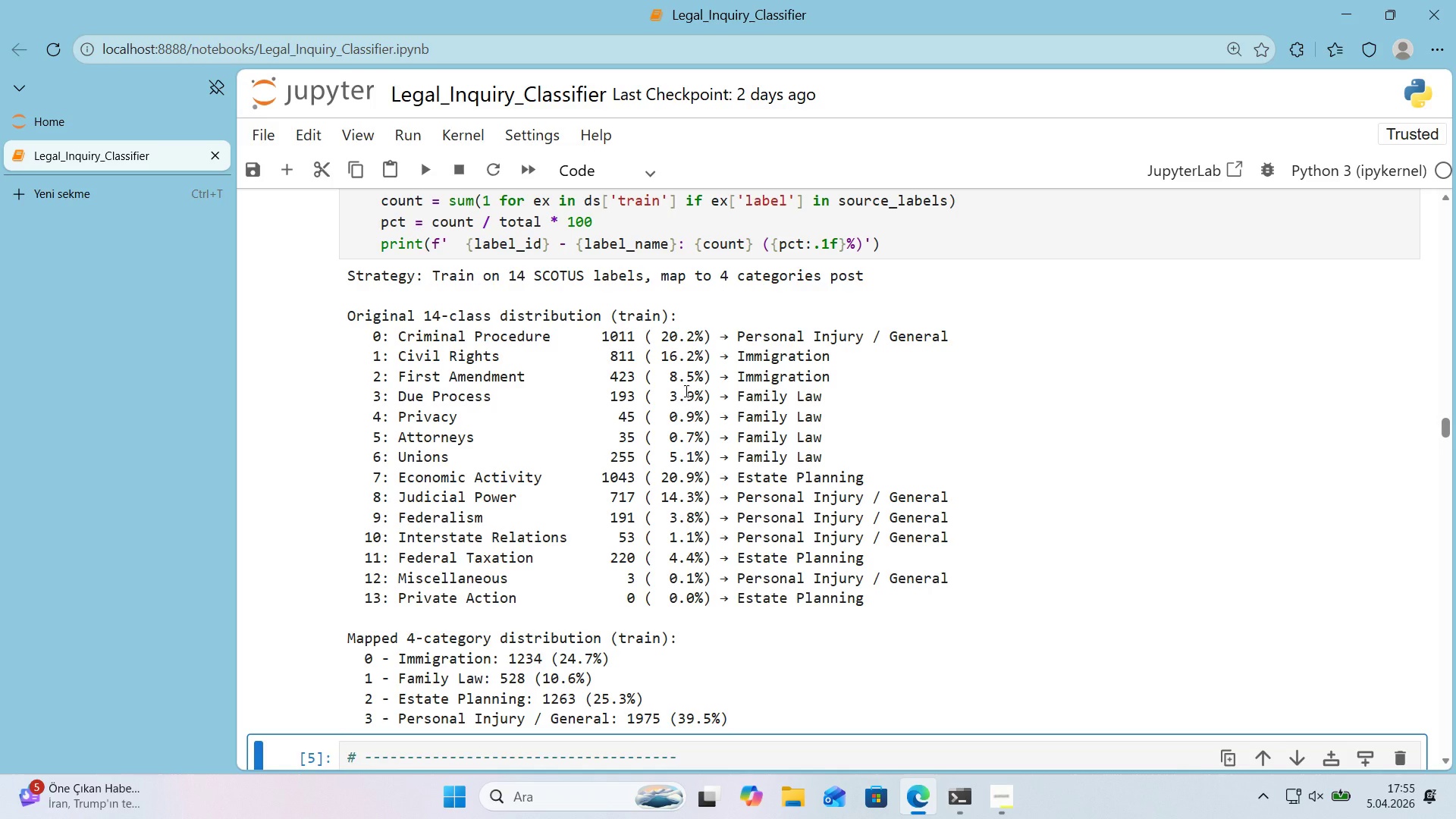 
wait(13.09)
 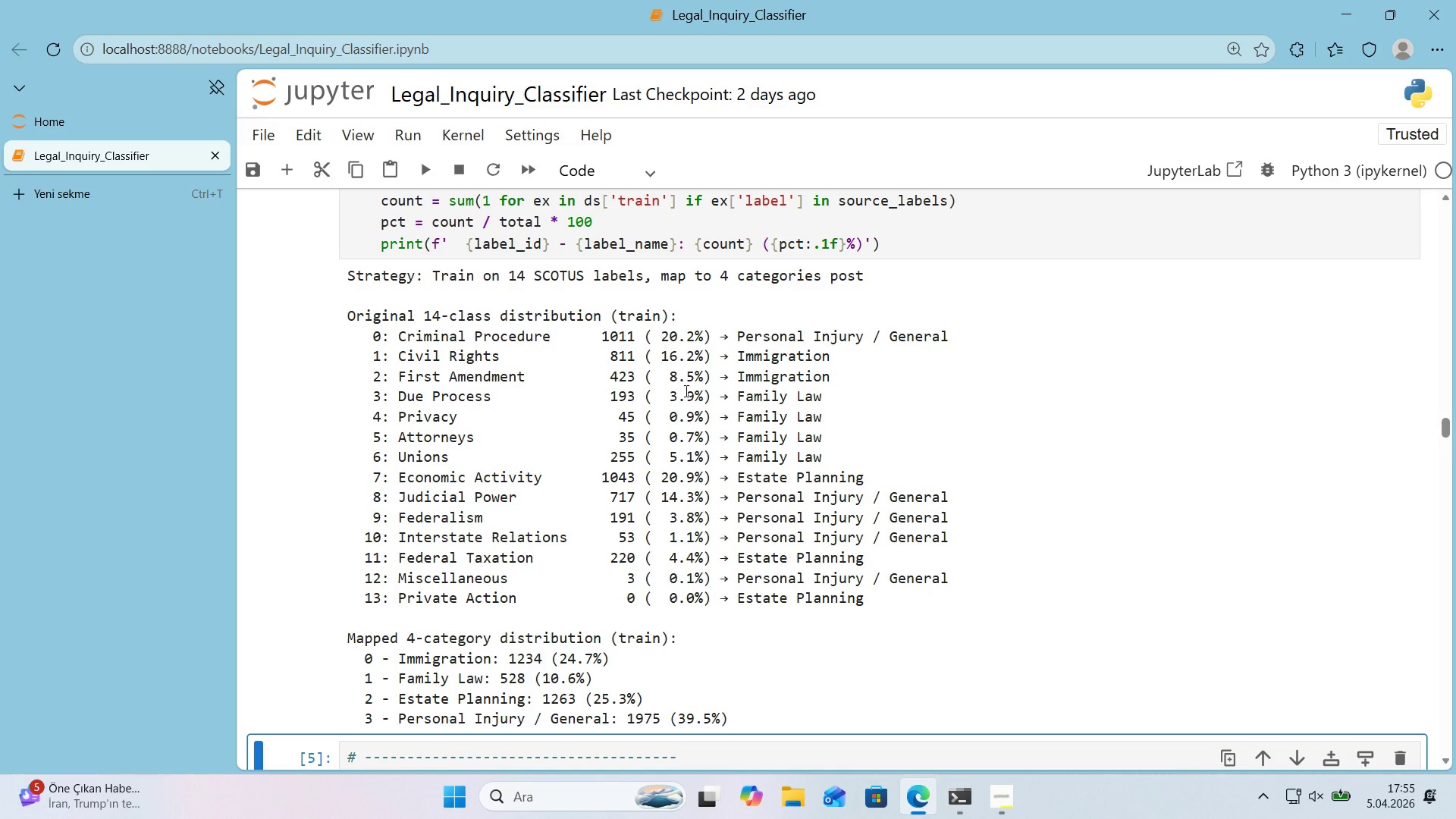 
scroll: coordinate [682, 392], scroll_direction: down, amount: 4.0
 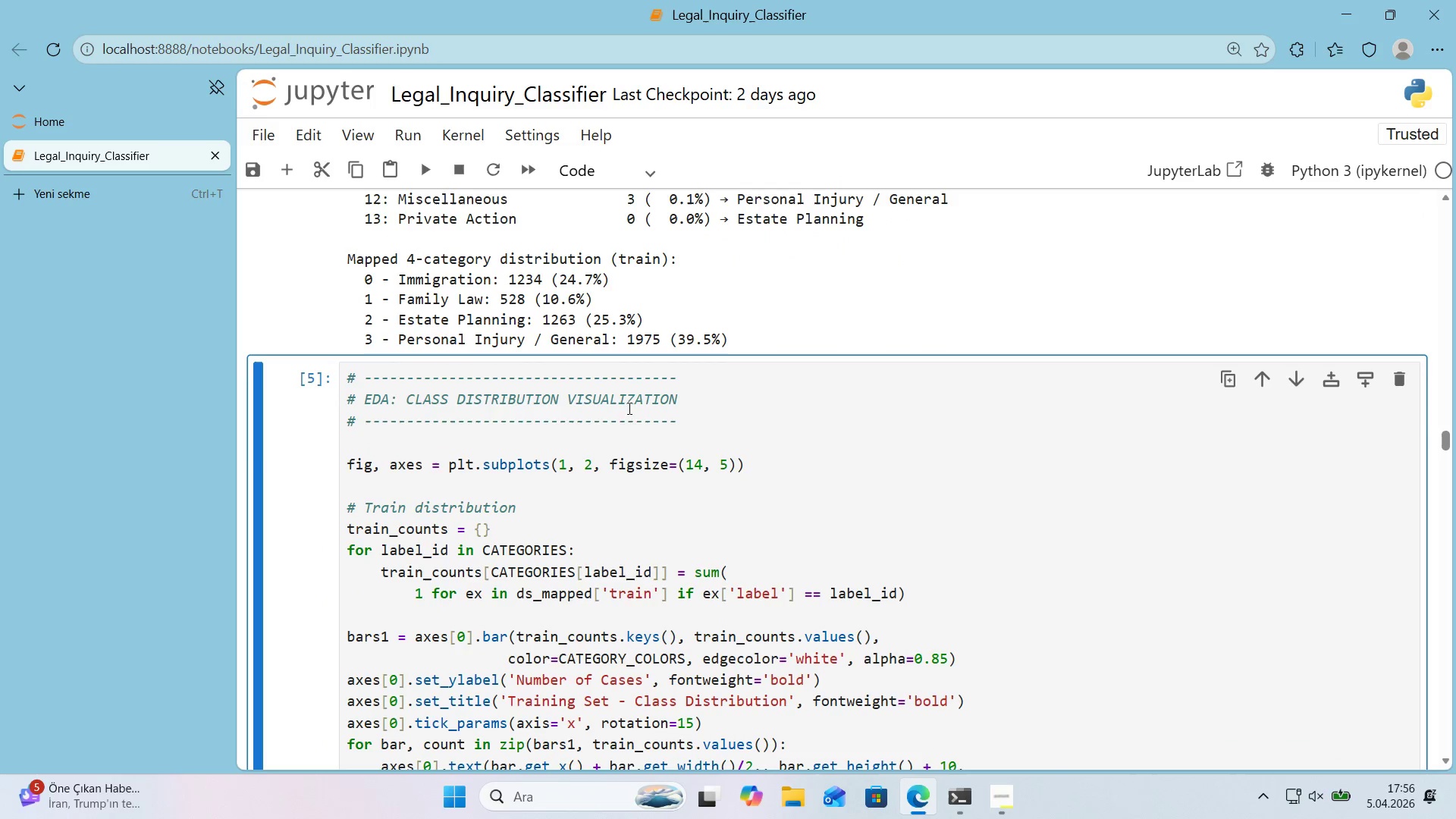 
left_click([405, 398])
 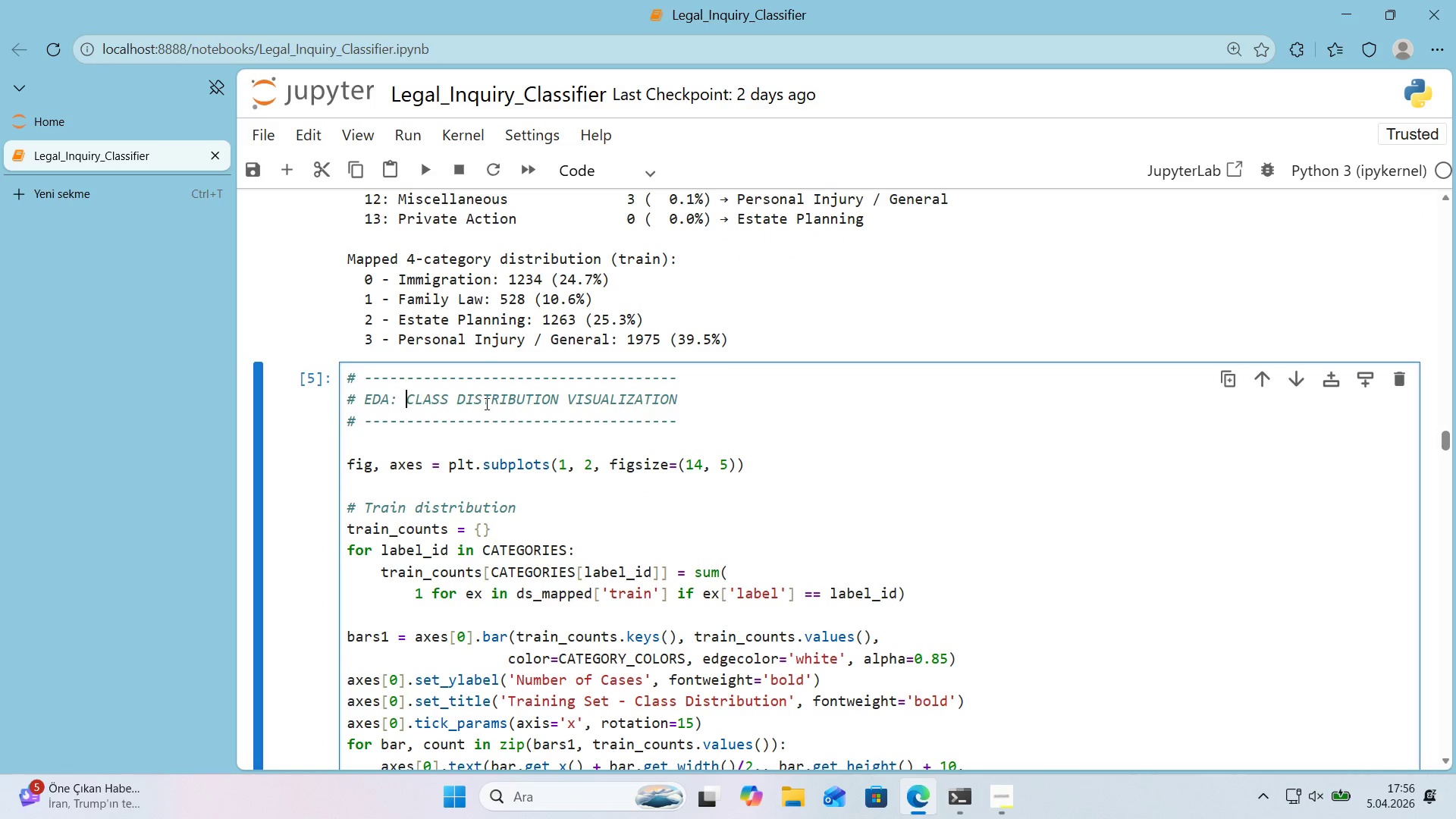 
type(14-)
 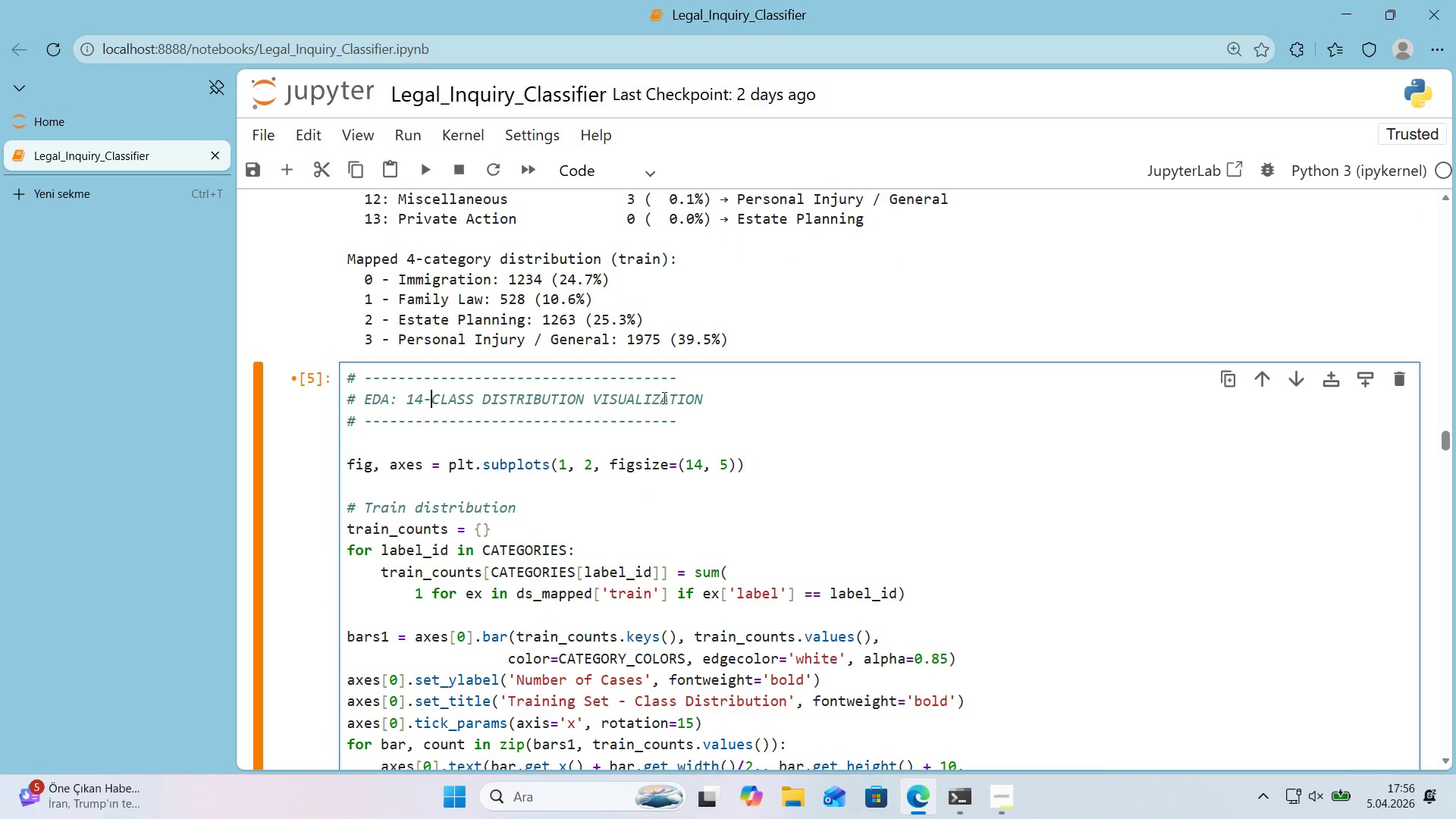 
left_click_drag(start_coordinate=[678, 381], to_coordinate=[646, 384])
 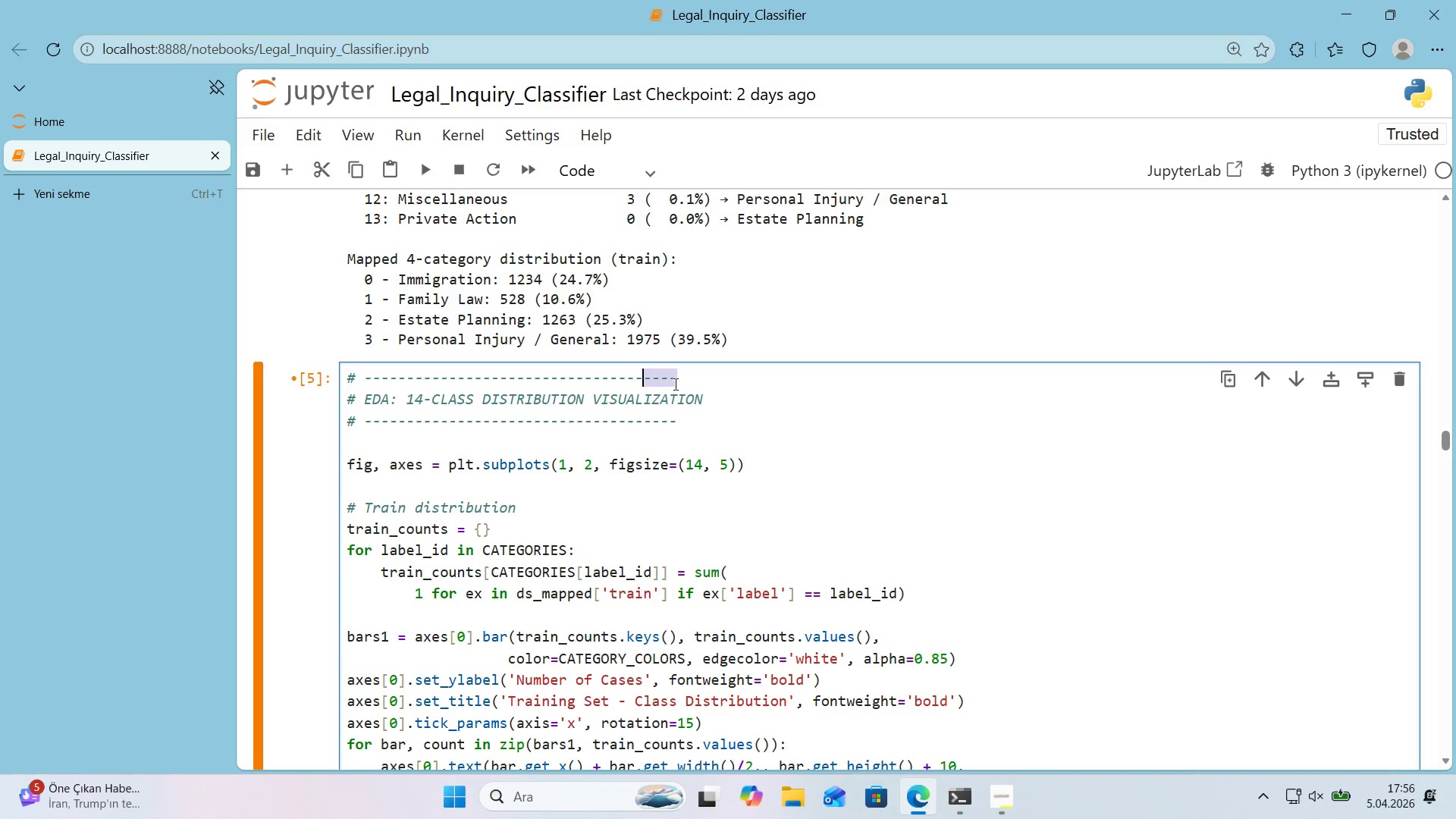 
key(Control+C)
 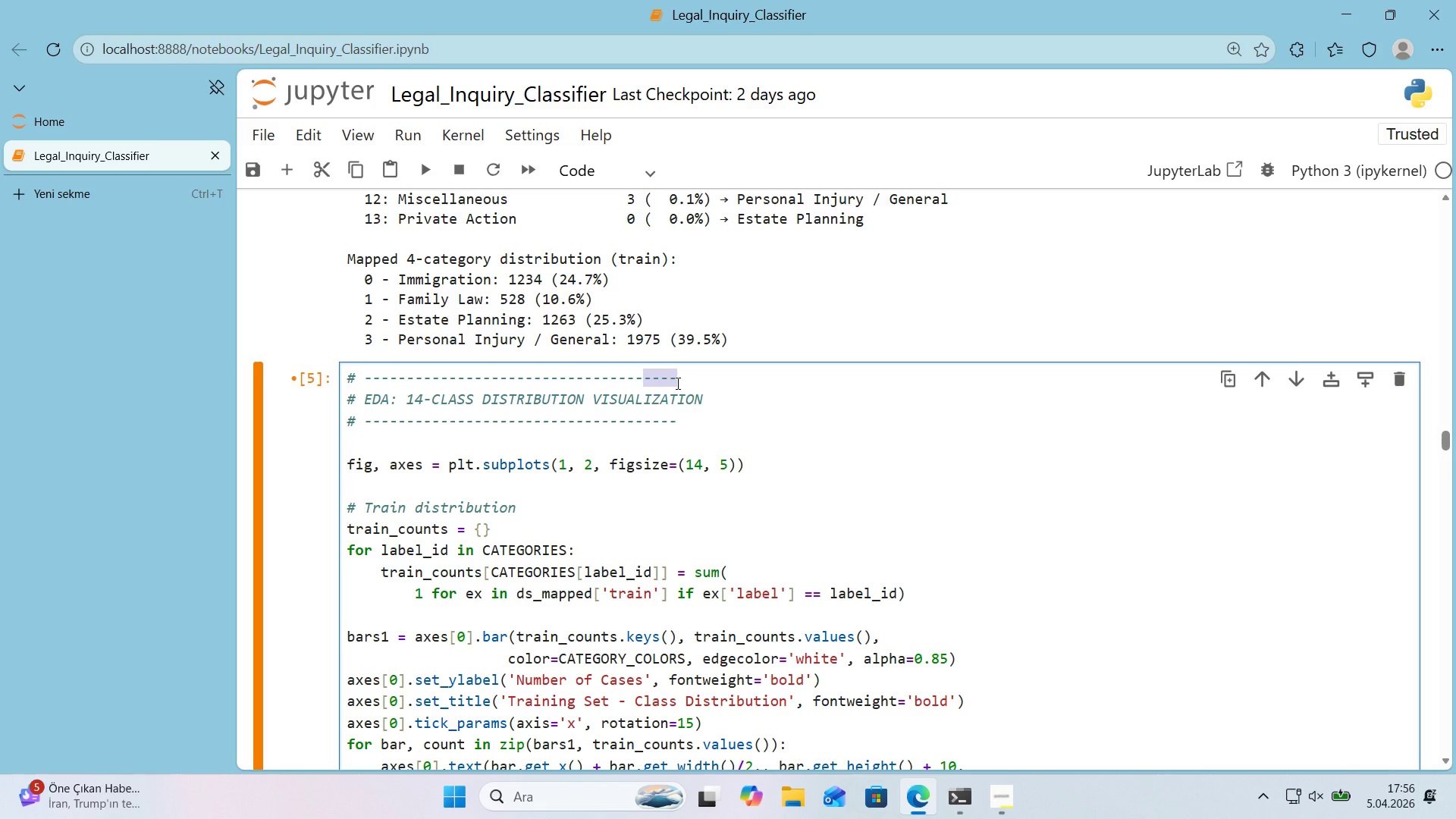 
left_click([676, 383])
 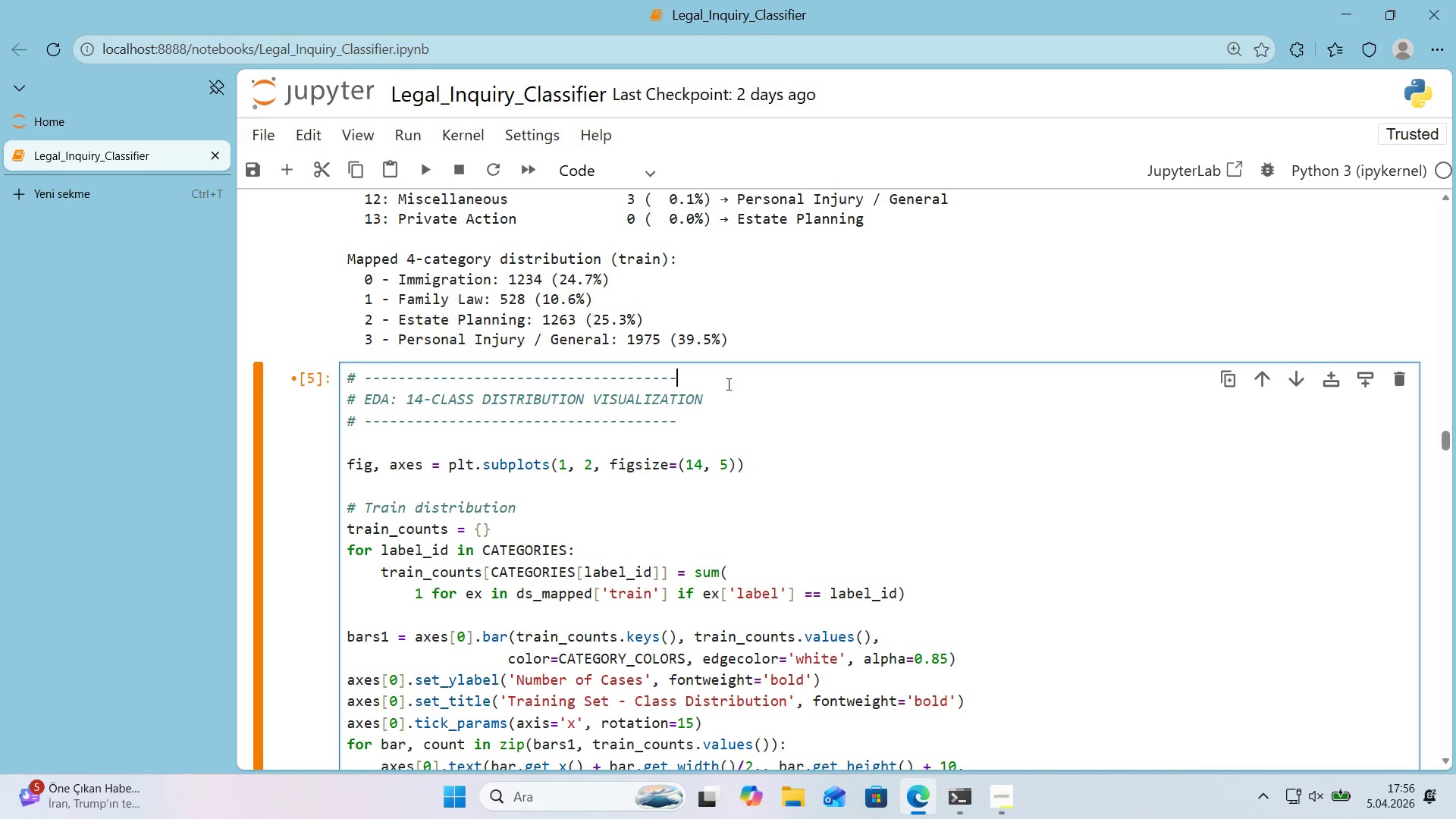 
key(Control+V)
 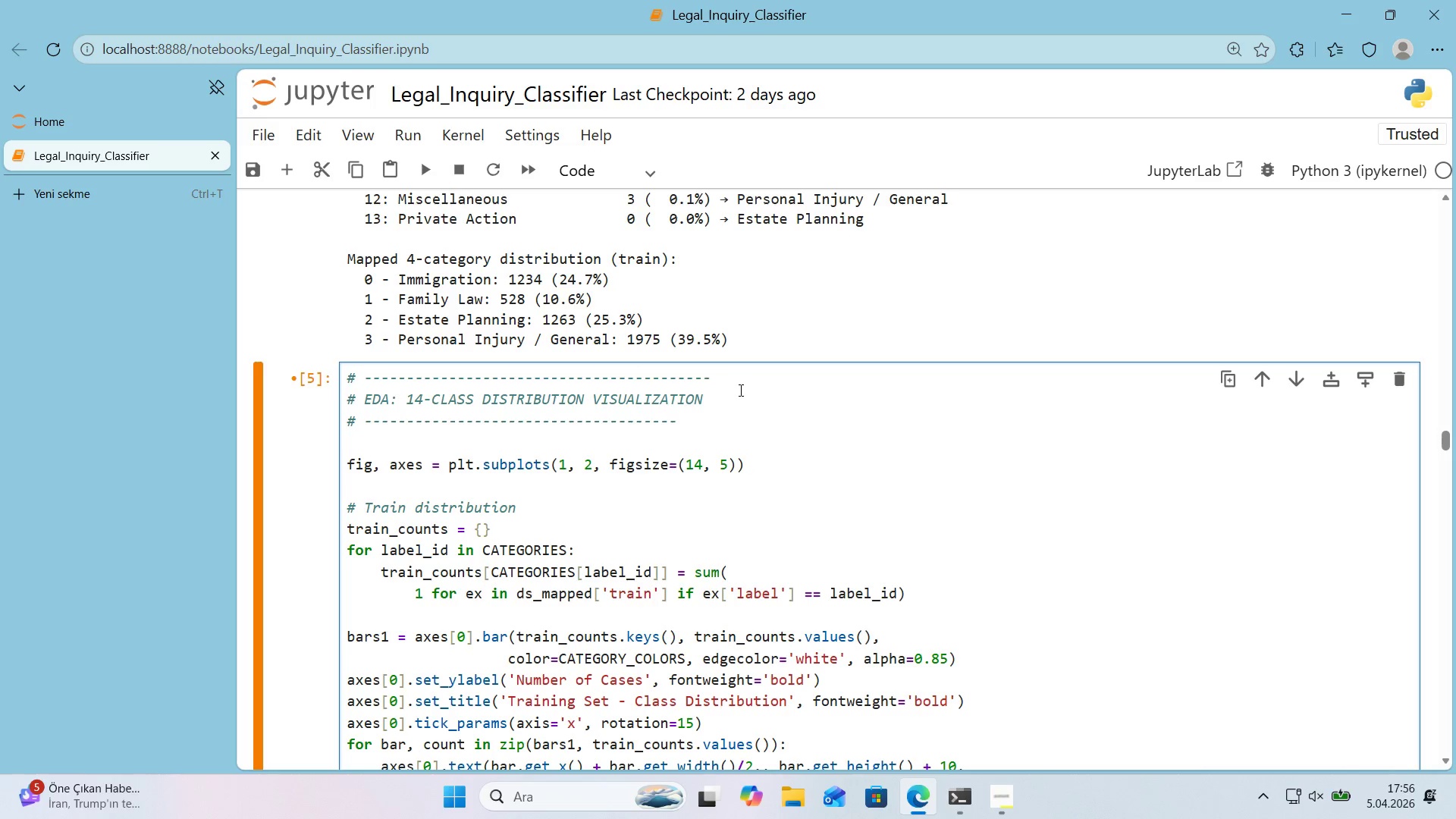 
key(Backspace)
 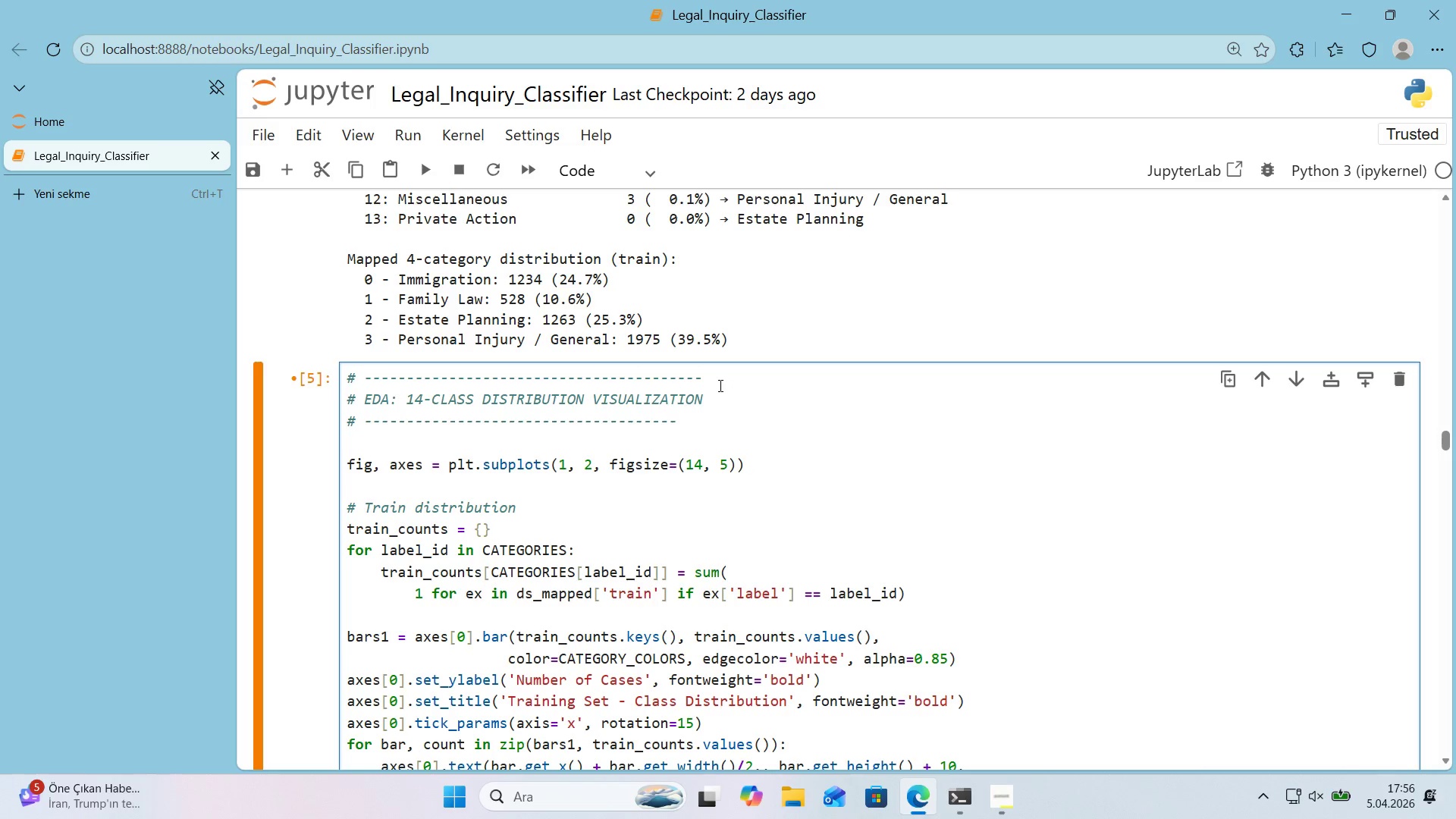 
left_click_drag(start_coordinate=[713, 379], to_coordinate=[347, 381])
 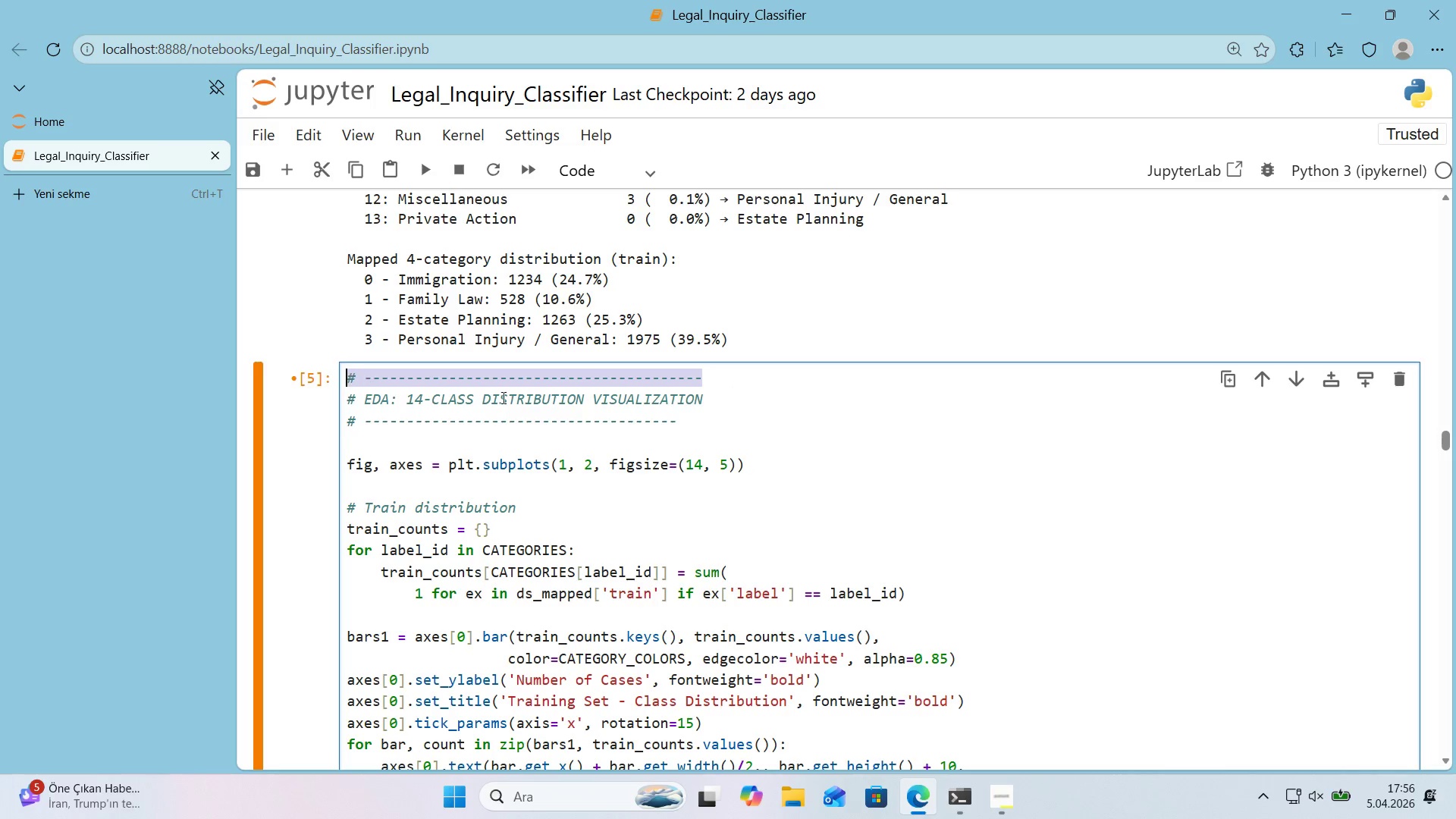 
key(Control+ControlLeft)
 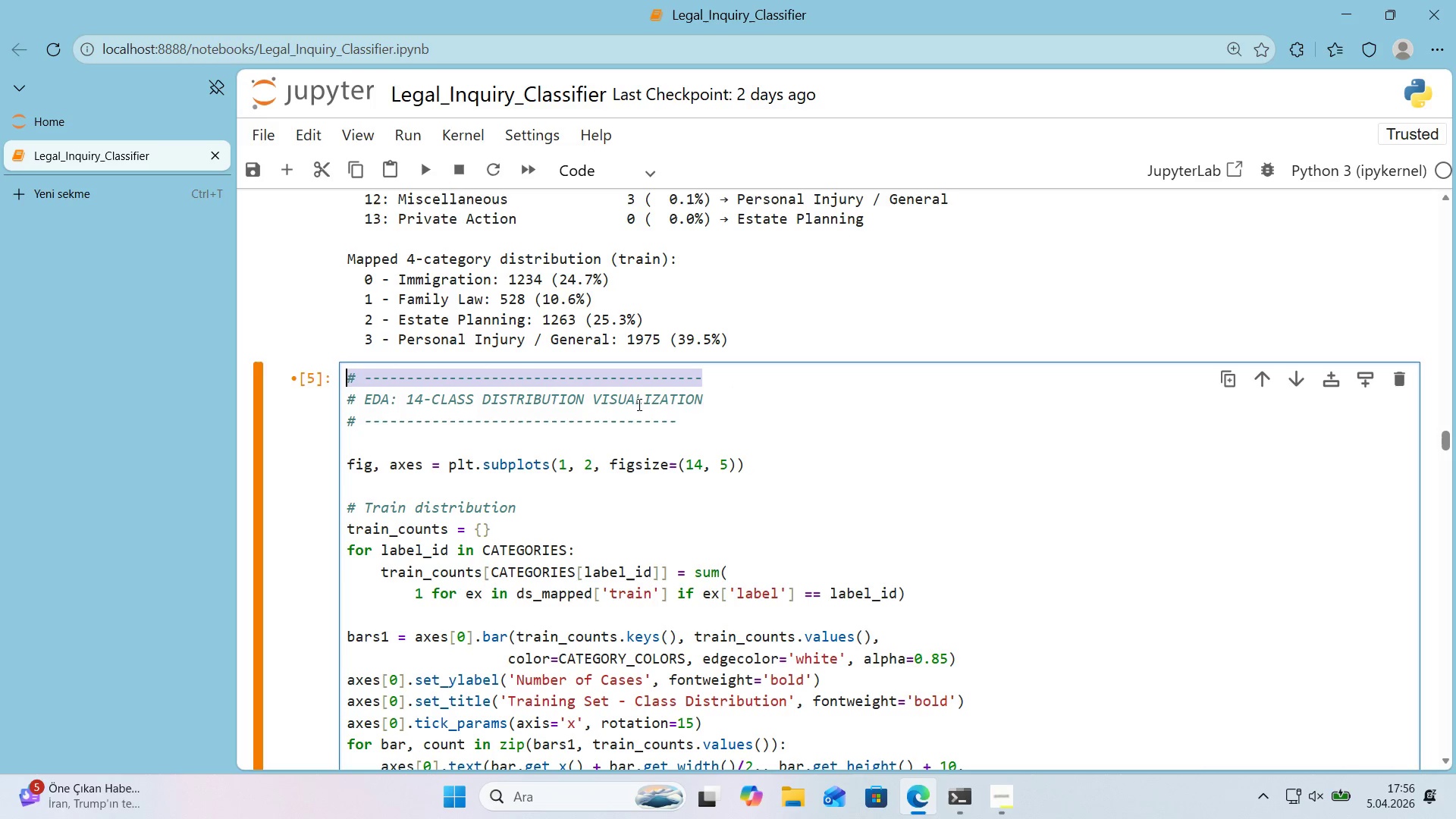 
key(Control+C)
 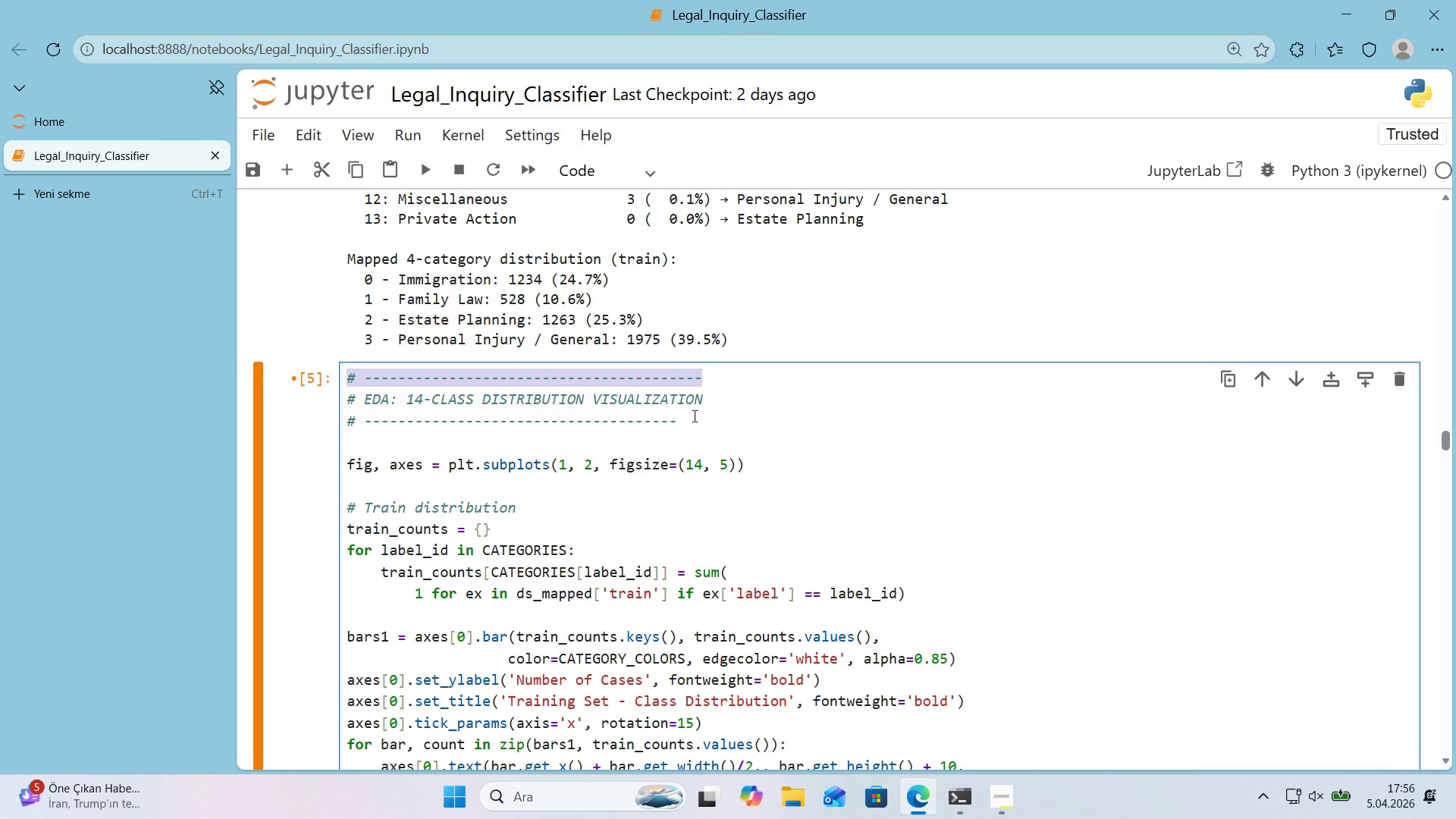 
left_click_drag(start_coordinate=[689, 418], to_coordinate=[329, 419])
 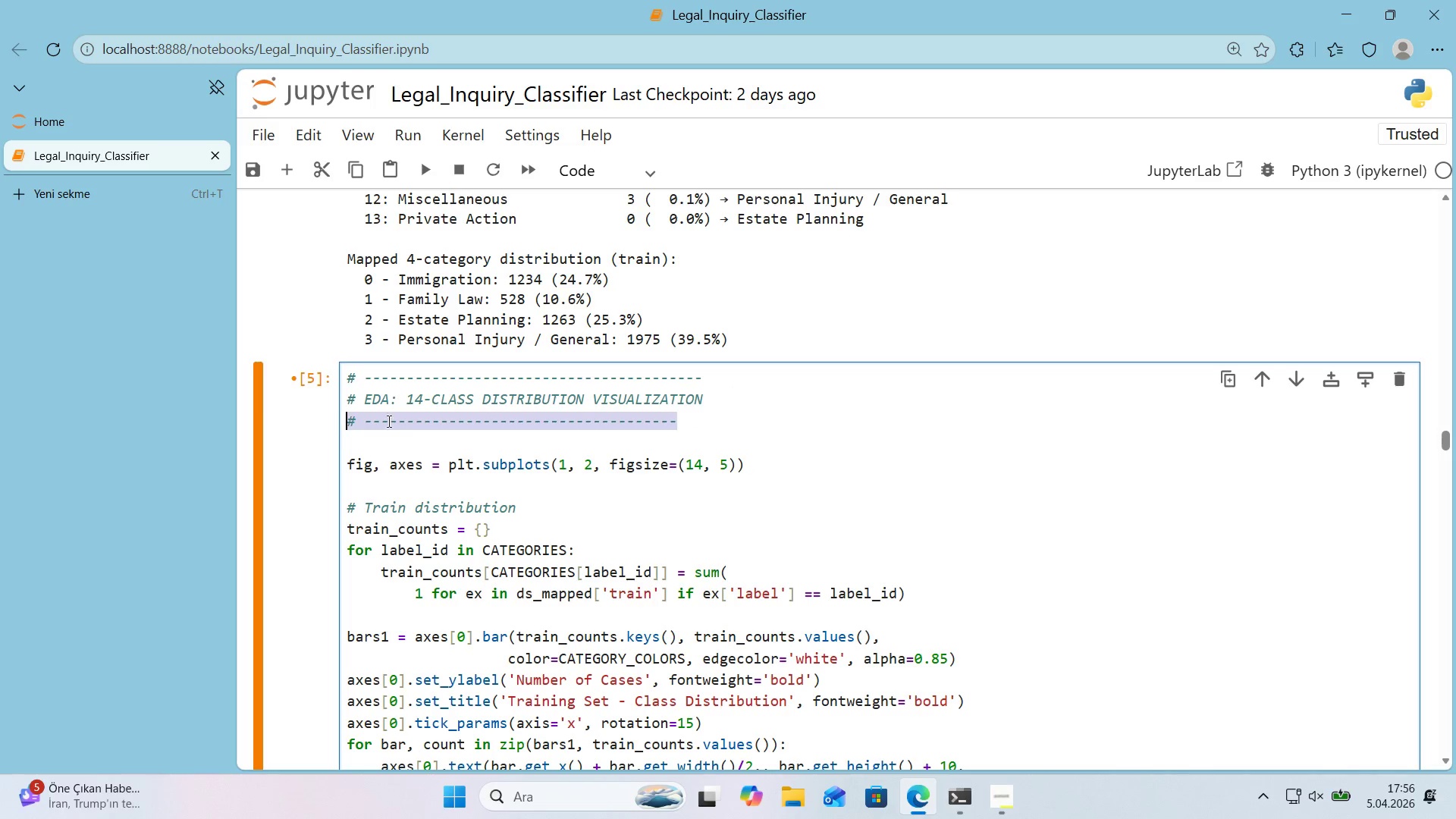 
key(Control+V)
 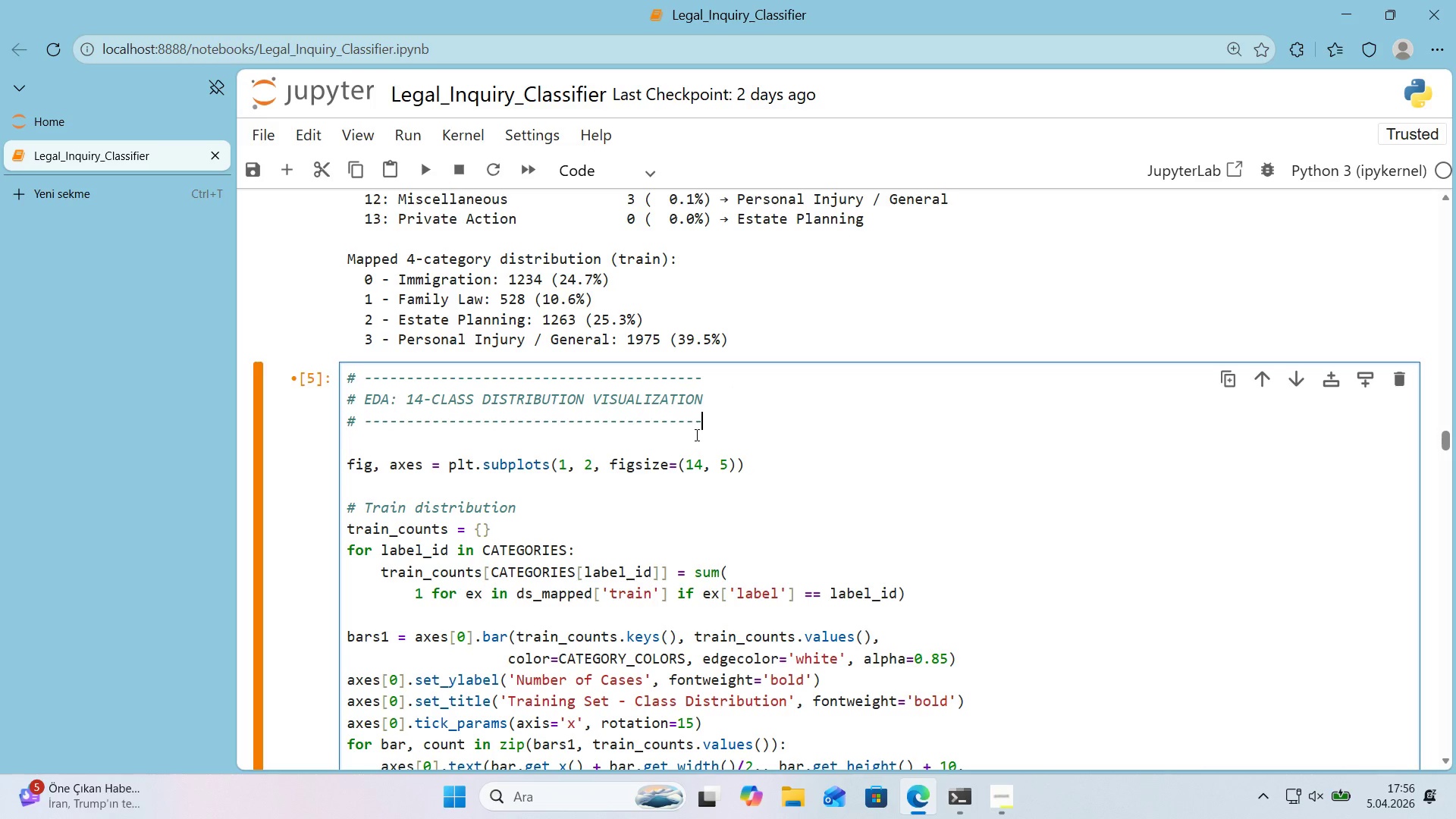 
scroll: coordinate [695, 435], scroll_direction: down, amount: 1.0
 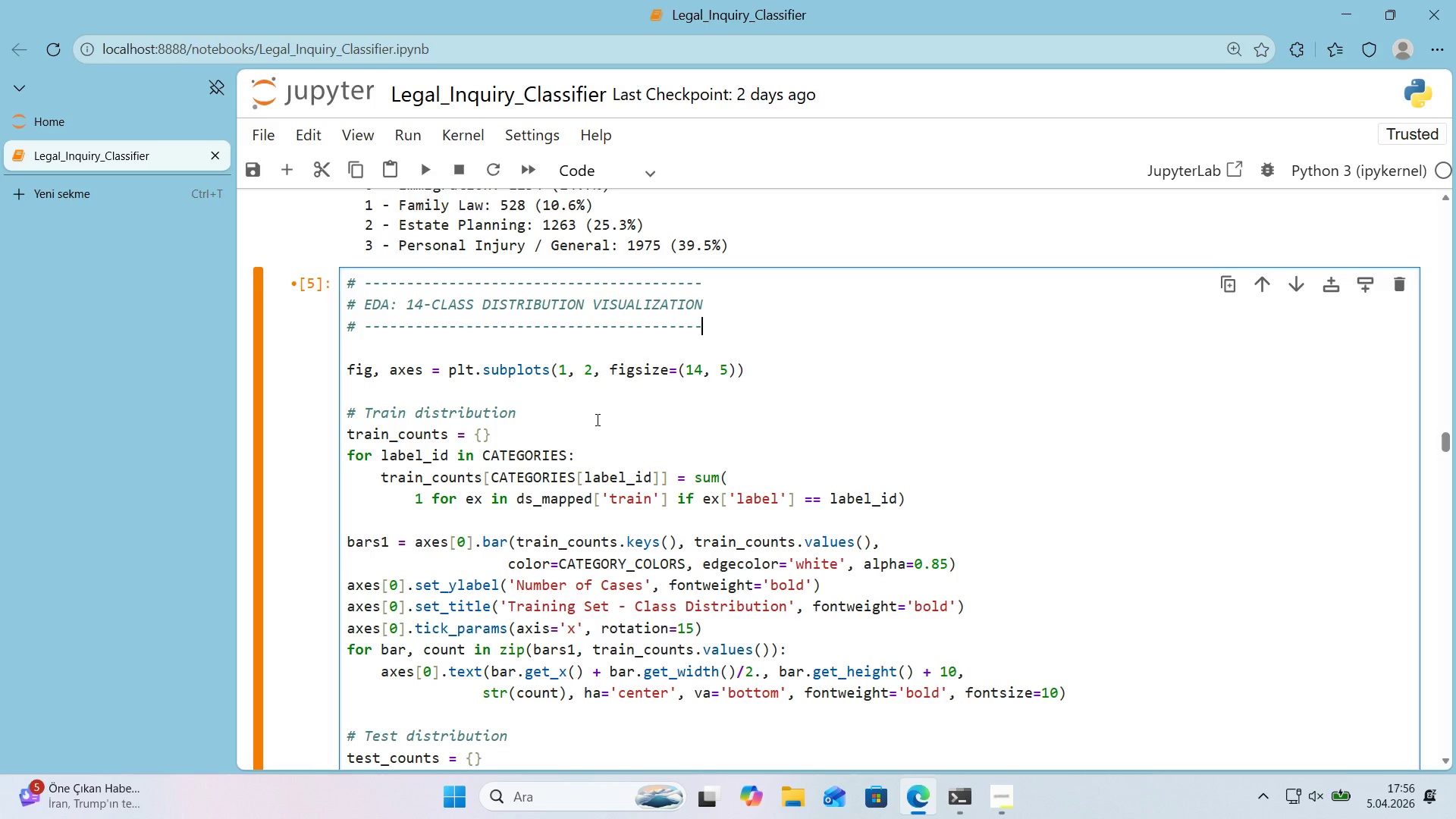 
left_click_drag(start_coordinate=[566, 372], to_coordinate=[560, 373])
 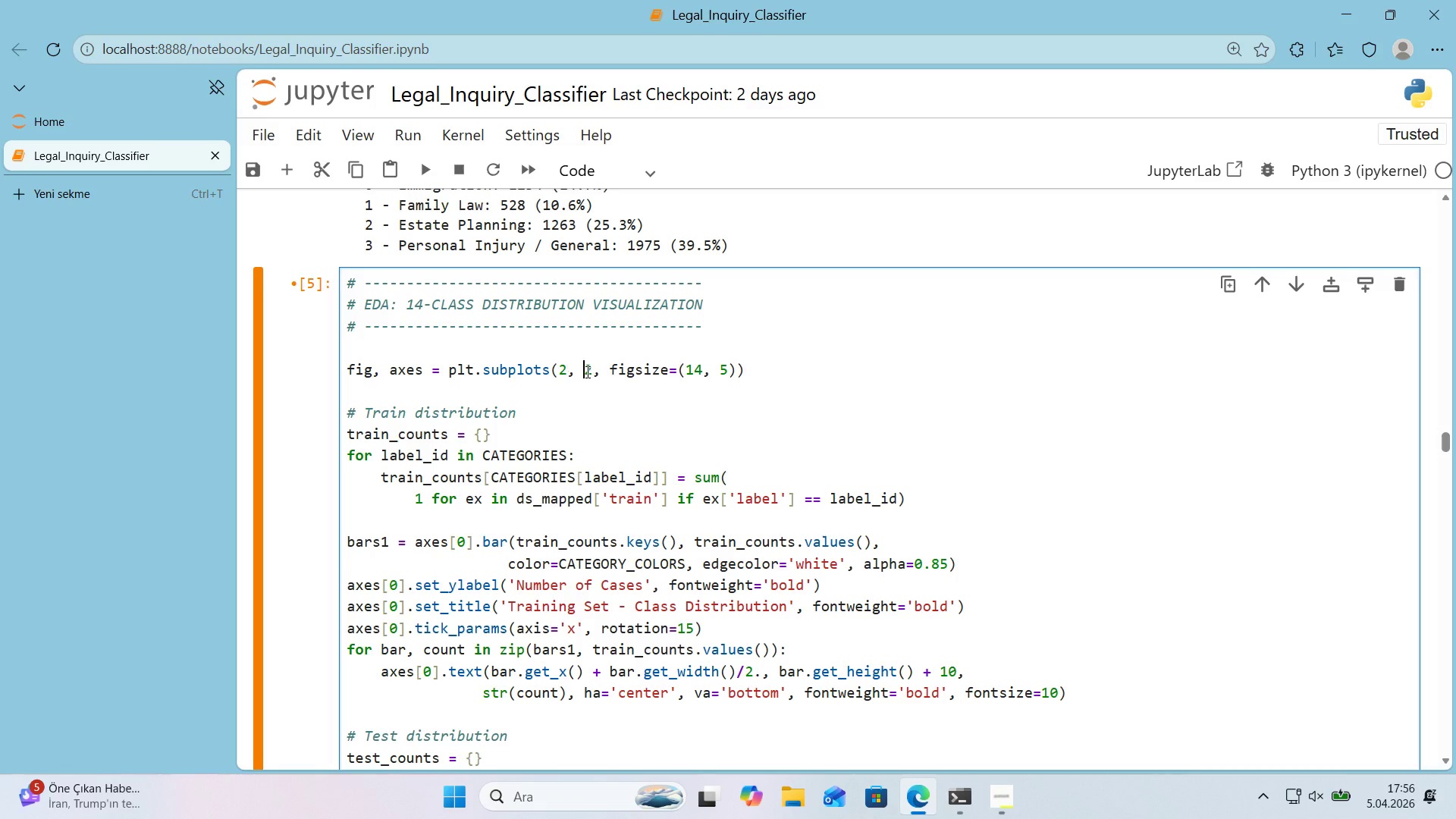 
key(2)
 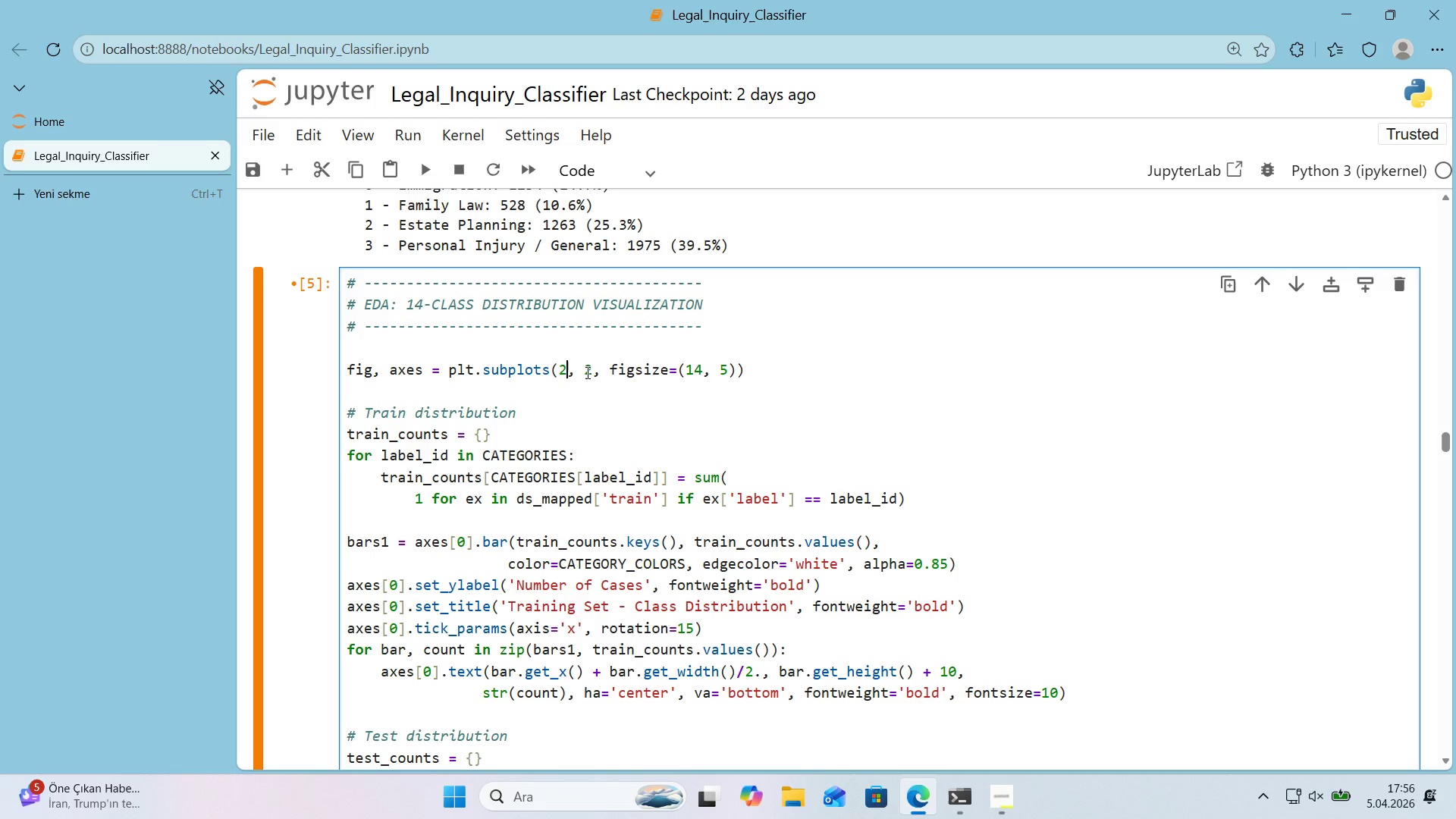 
left_click_drag(start_coordinate=[586, 372], to_coordinate=[592, 372])
 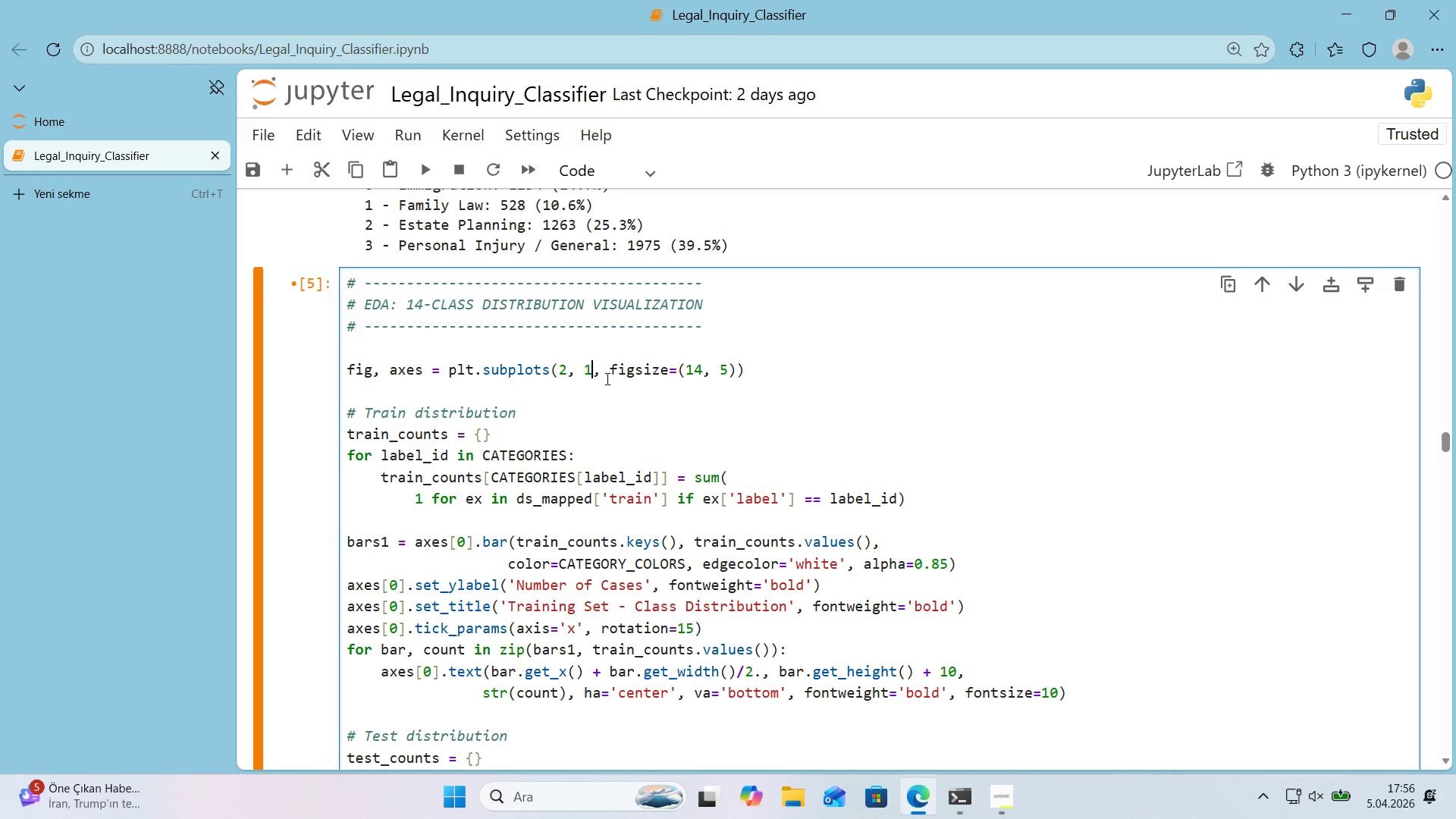 
key(1)
 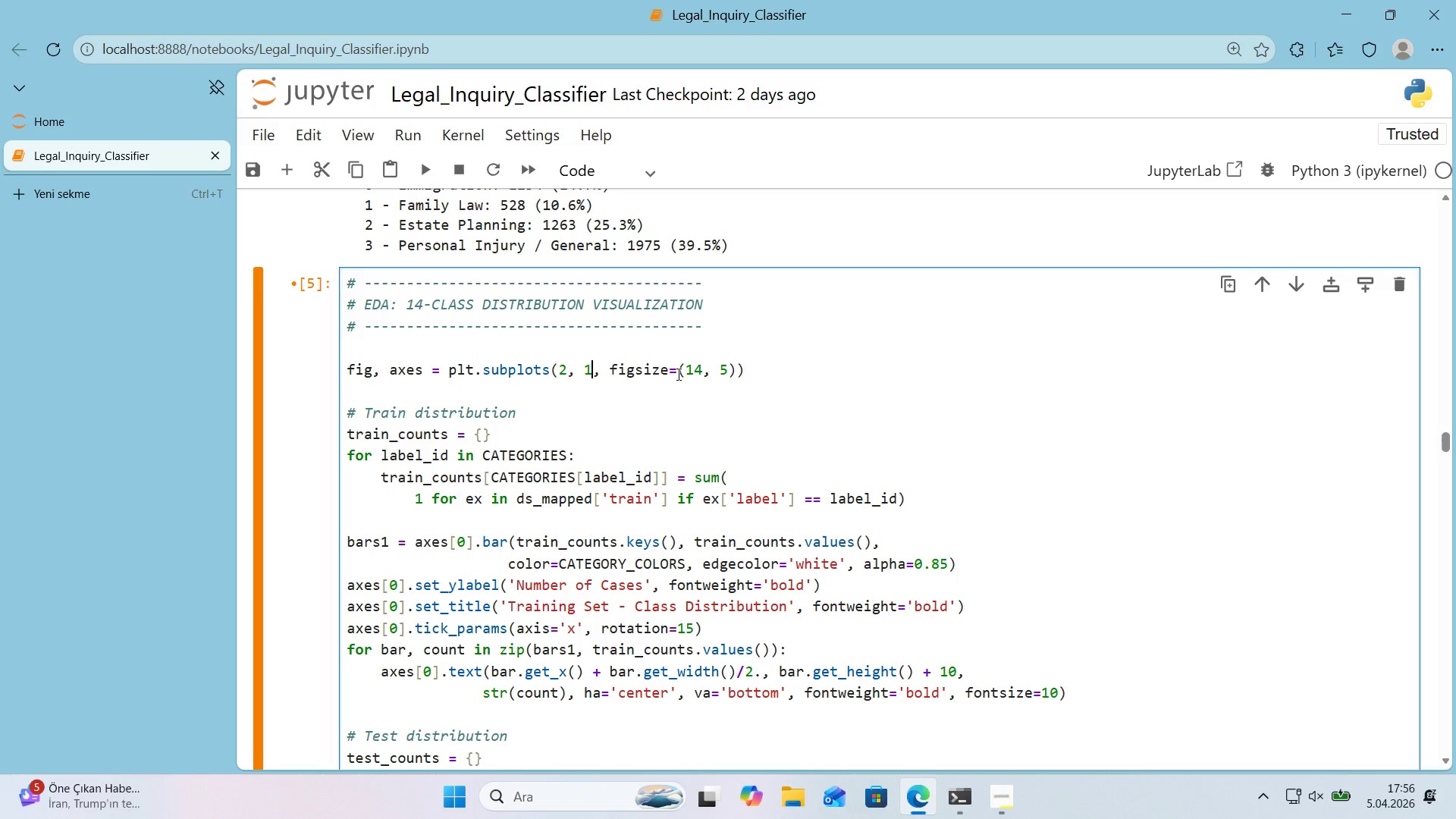 
left_click_drag(start_coordinate=[722, 372], to_coordinate=[727, 372])
 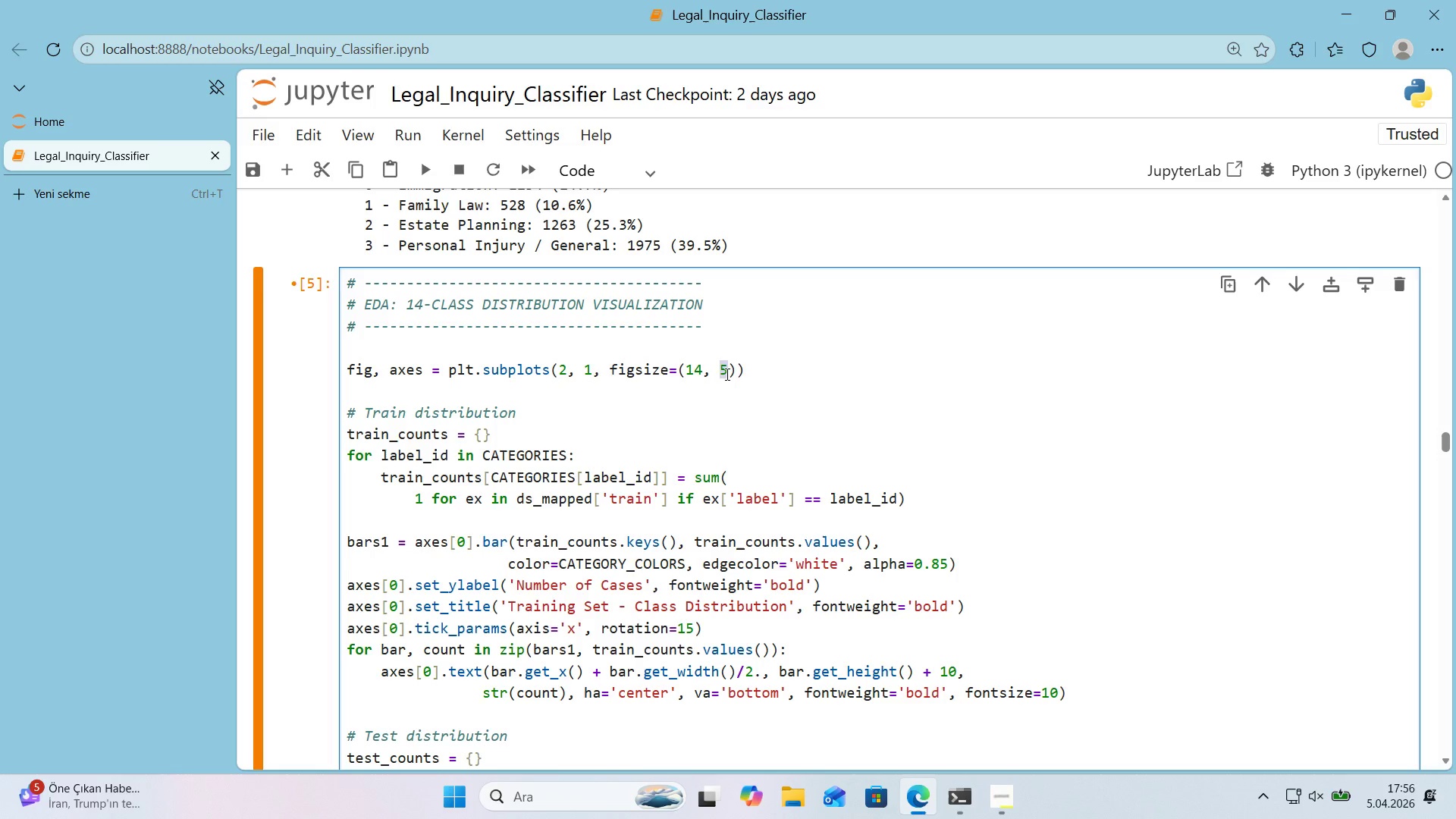 
key(Numpad1)
 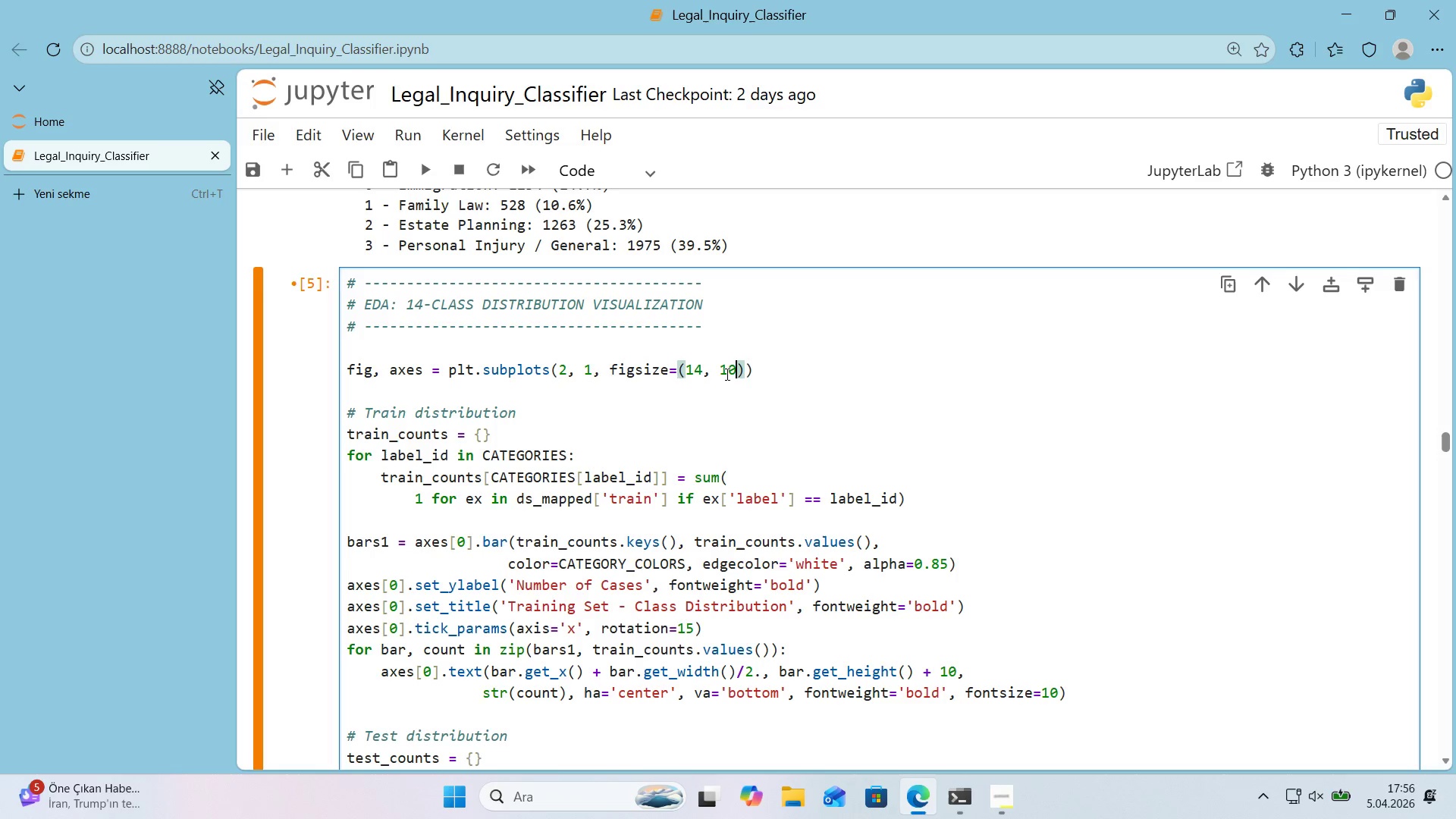 
key(Numpad0)
 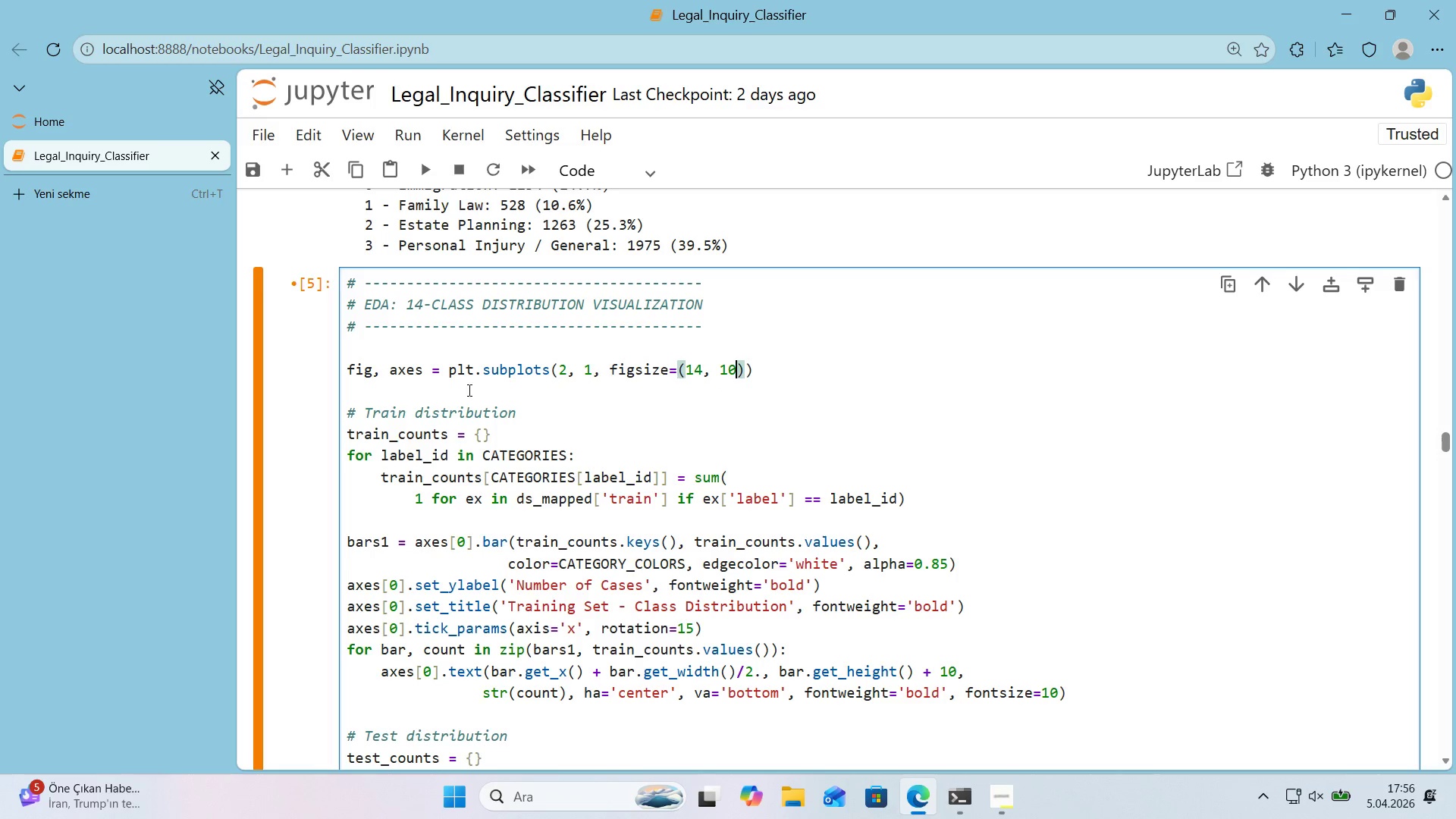 
left_click([372, 354])
 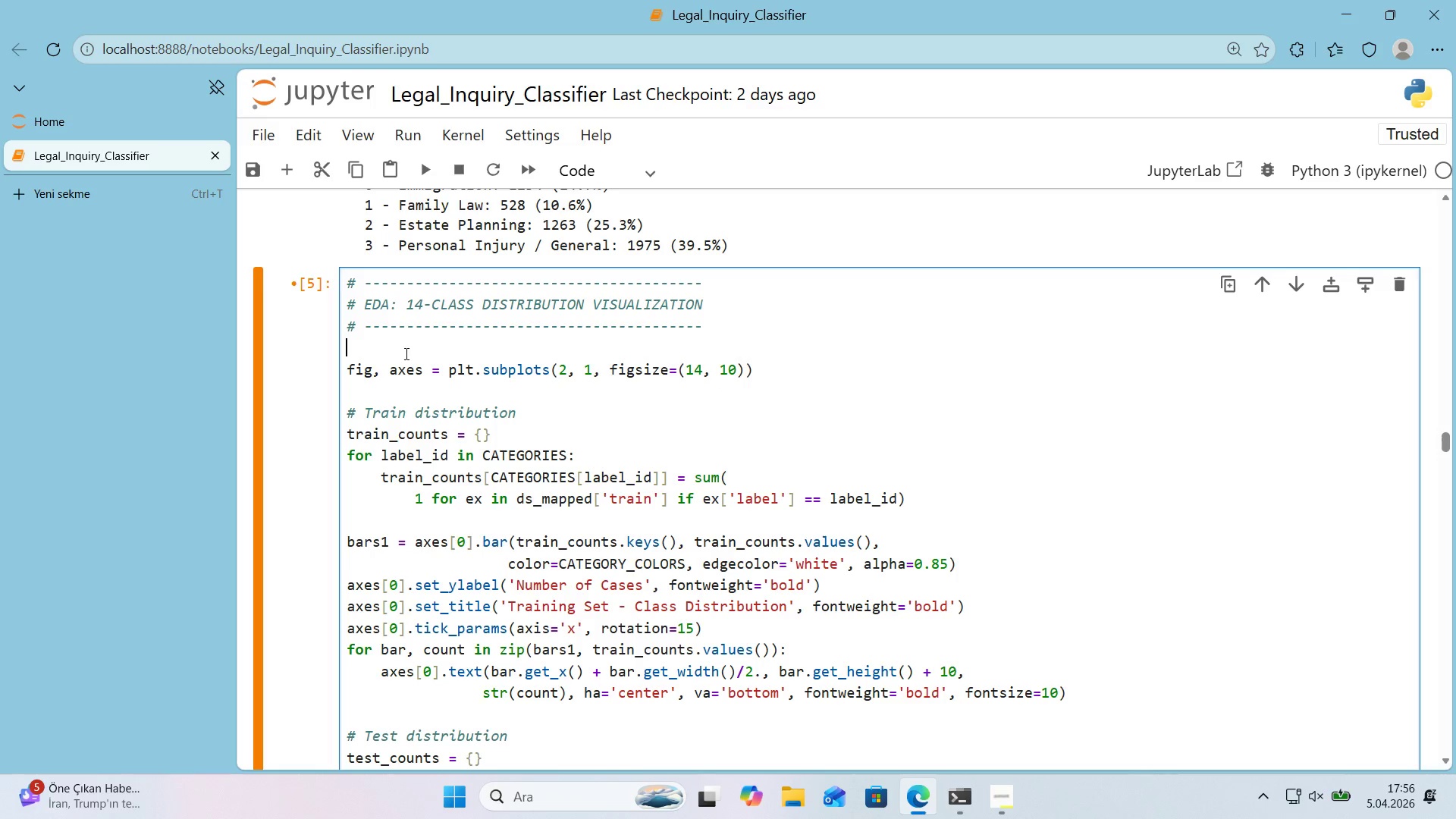 
key(Control+A)
 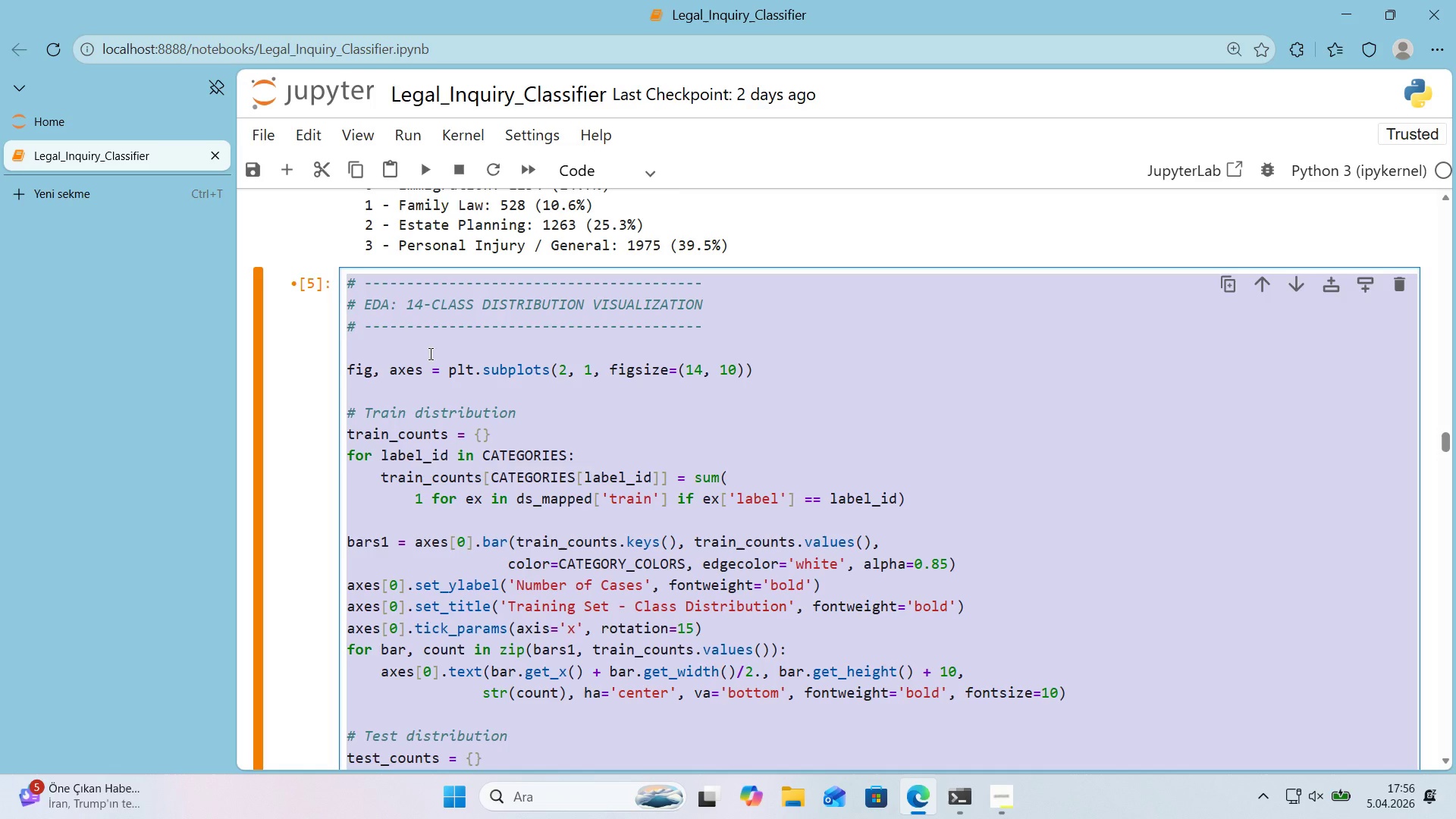 
left_click([429, 353])
 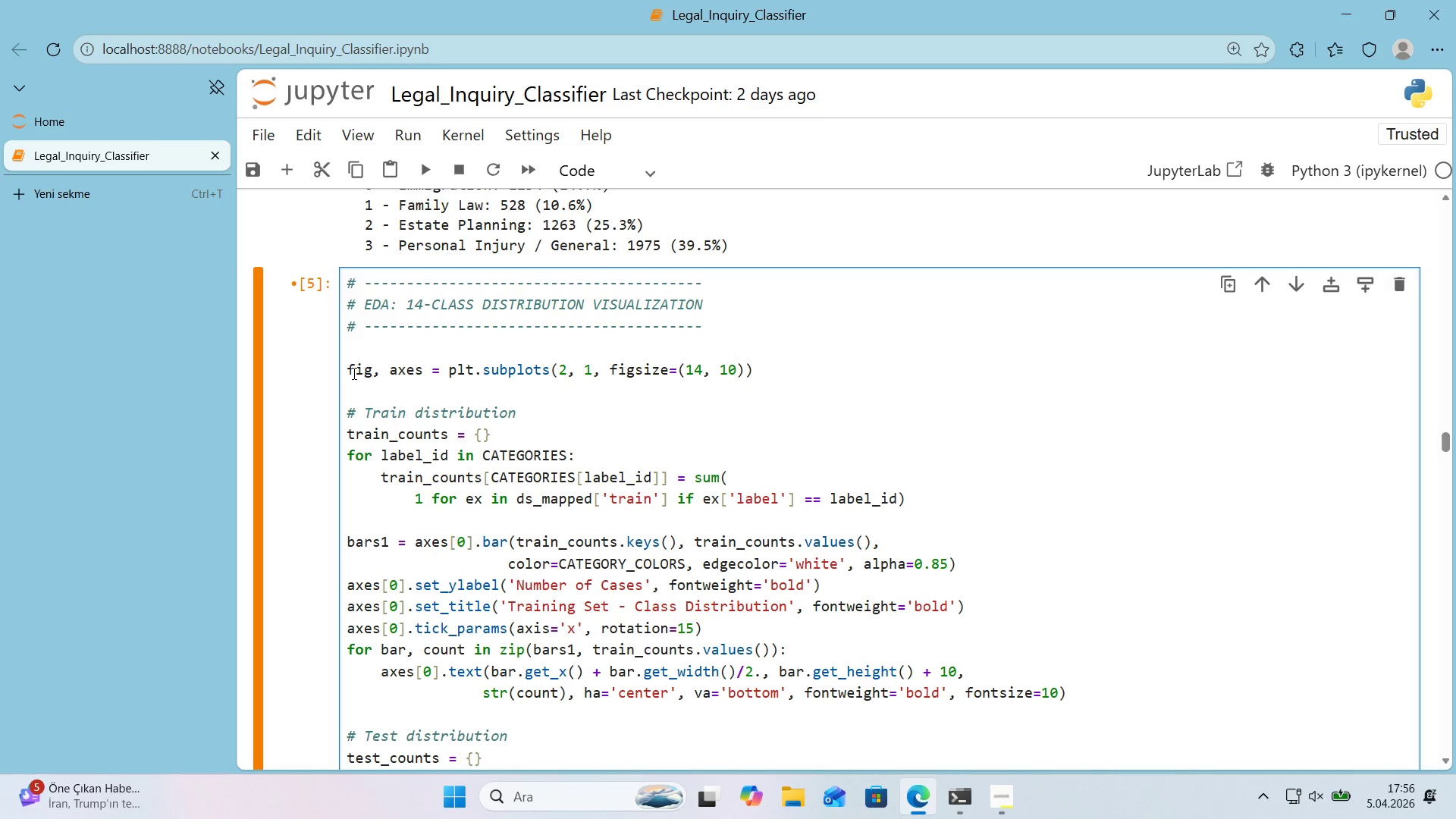 
left_click_drag(start_coordinate=[347, 372], to_coordinate=[1097, 607])
 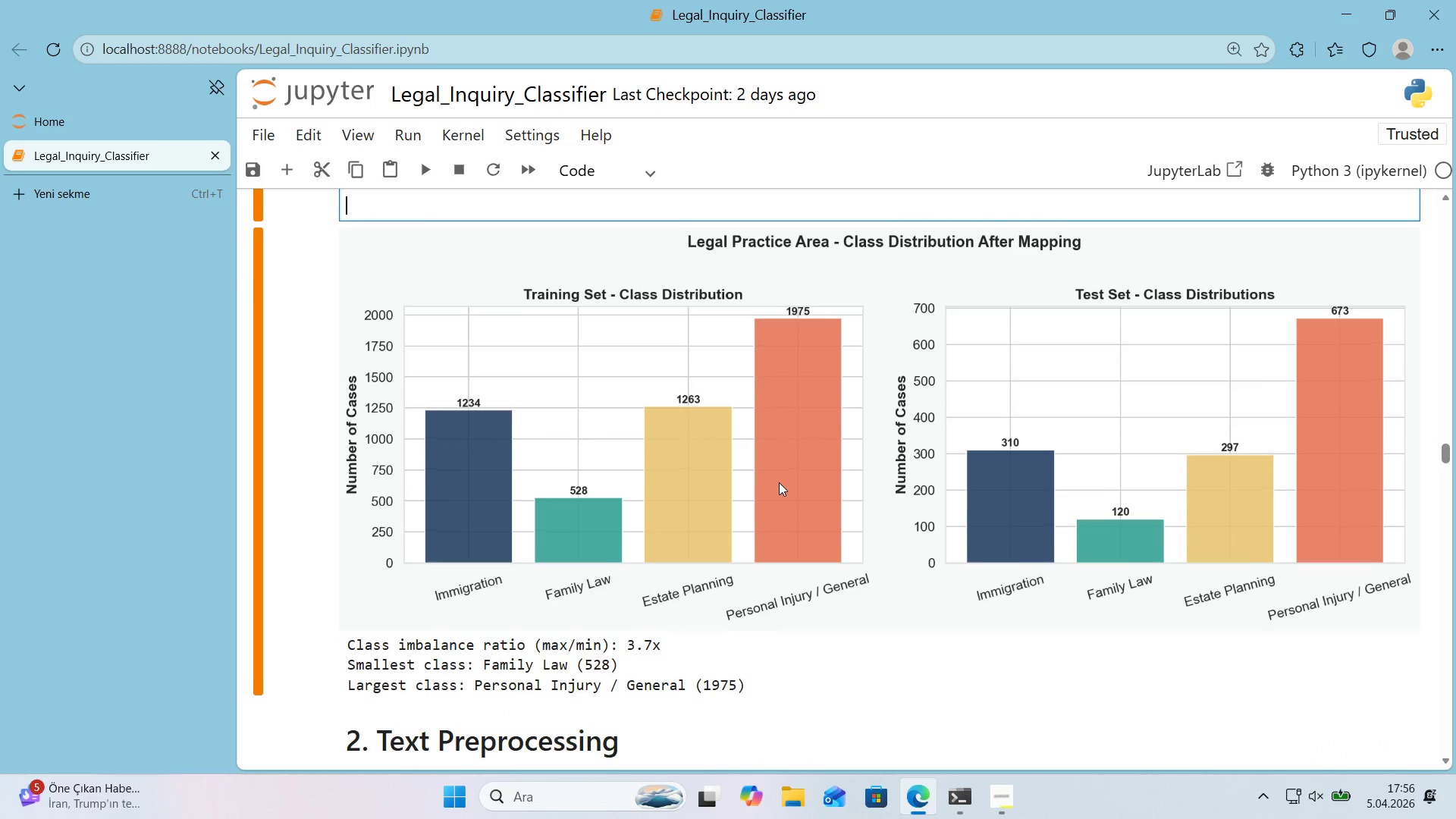 
scroll: coordinate [513, 459], scroll_direction: down, amount: 7.0
 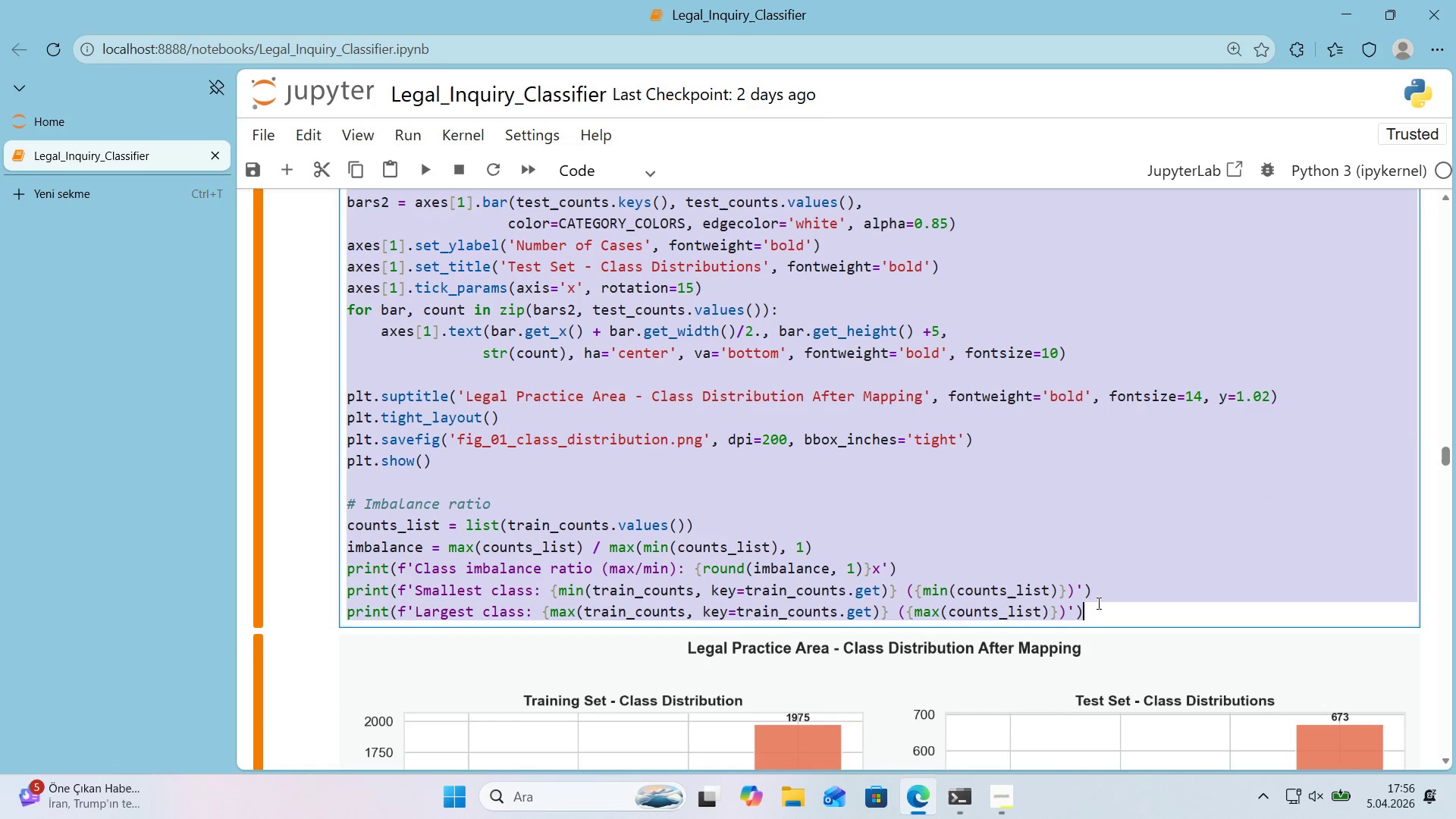 
key(Backspace)
 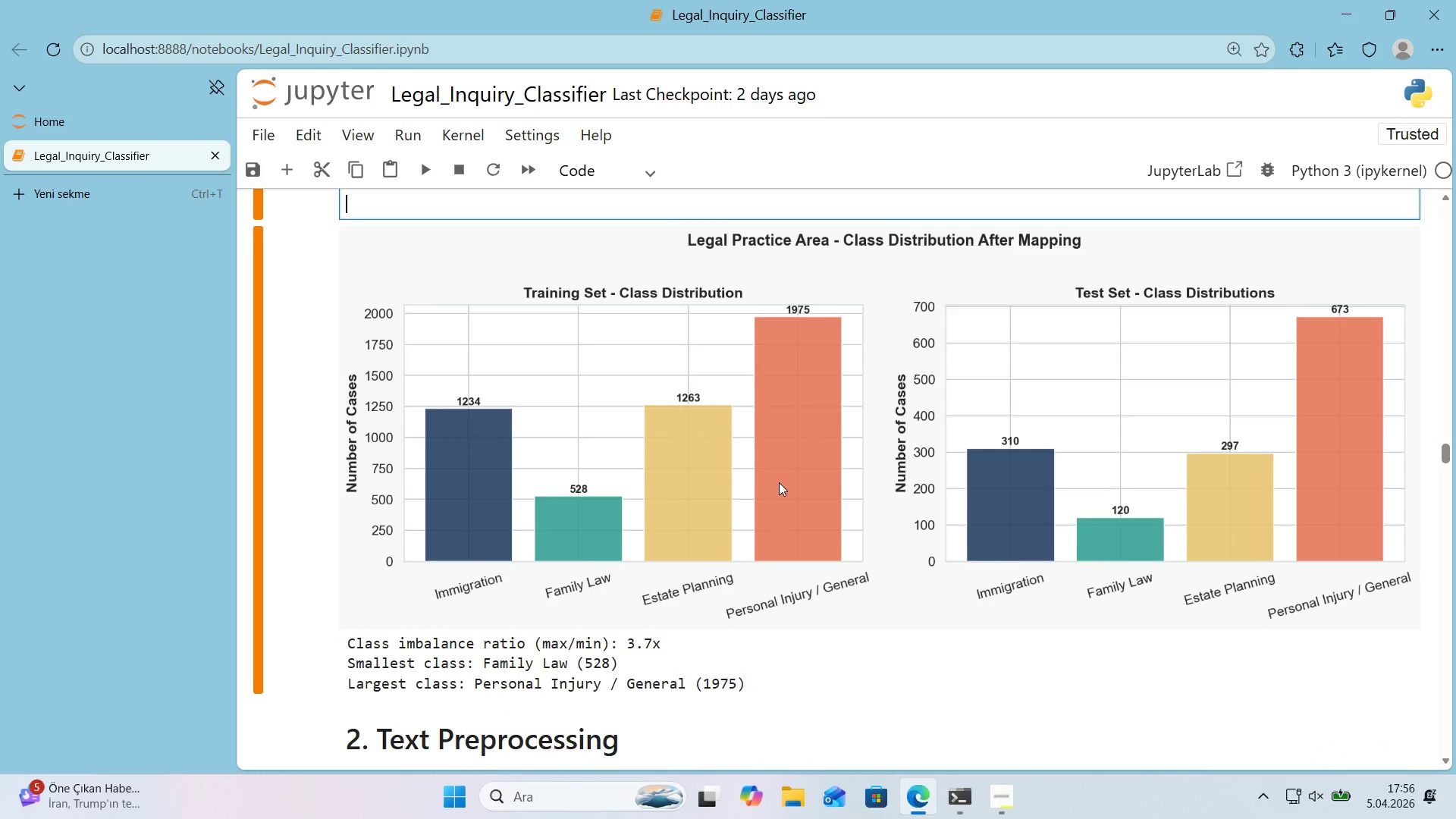 
scroll: coordinate [779, 482], scroll_direction: up, amount: 5.0
 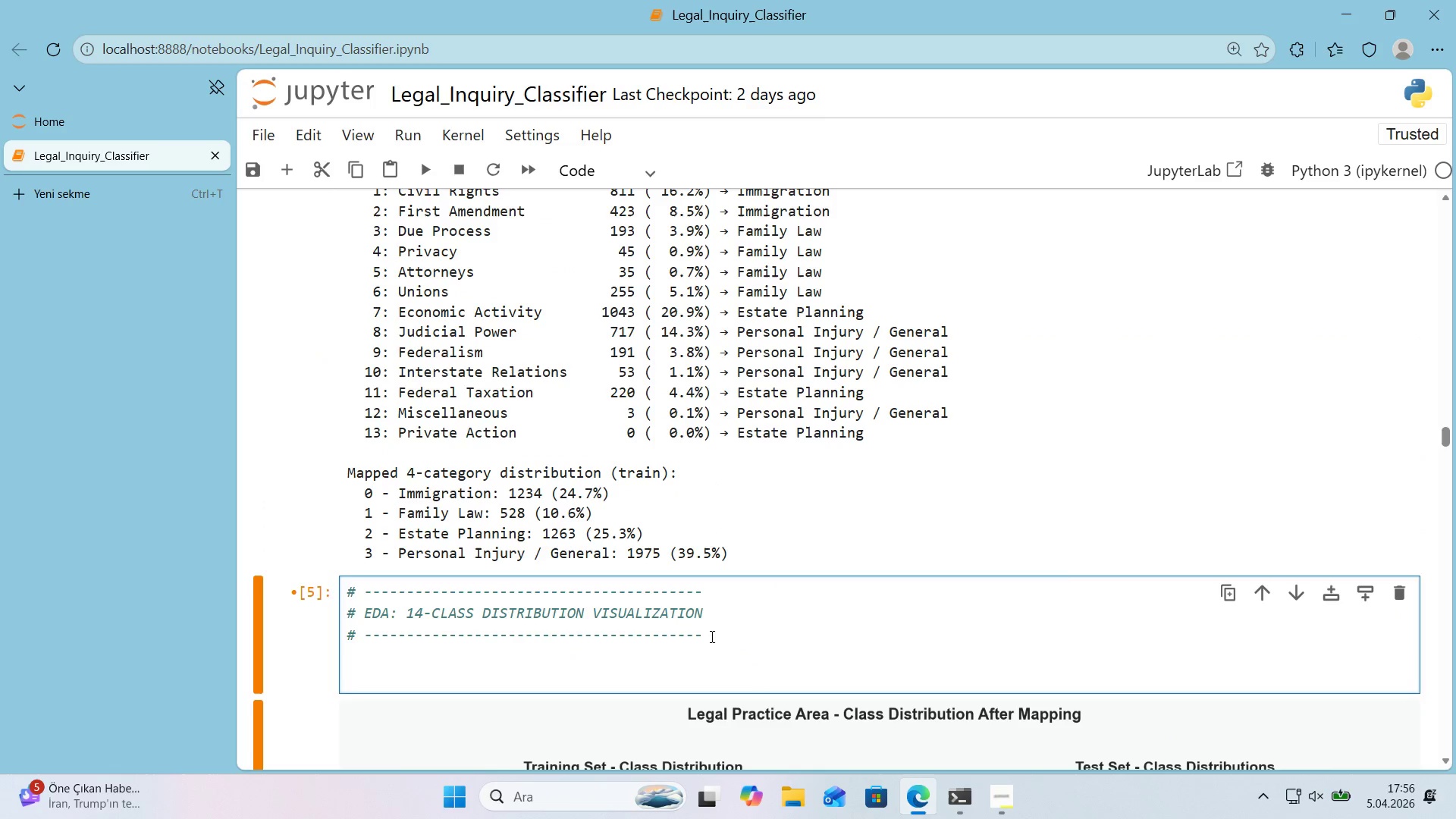 
left_click([704, 636])
 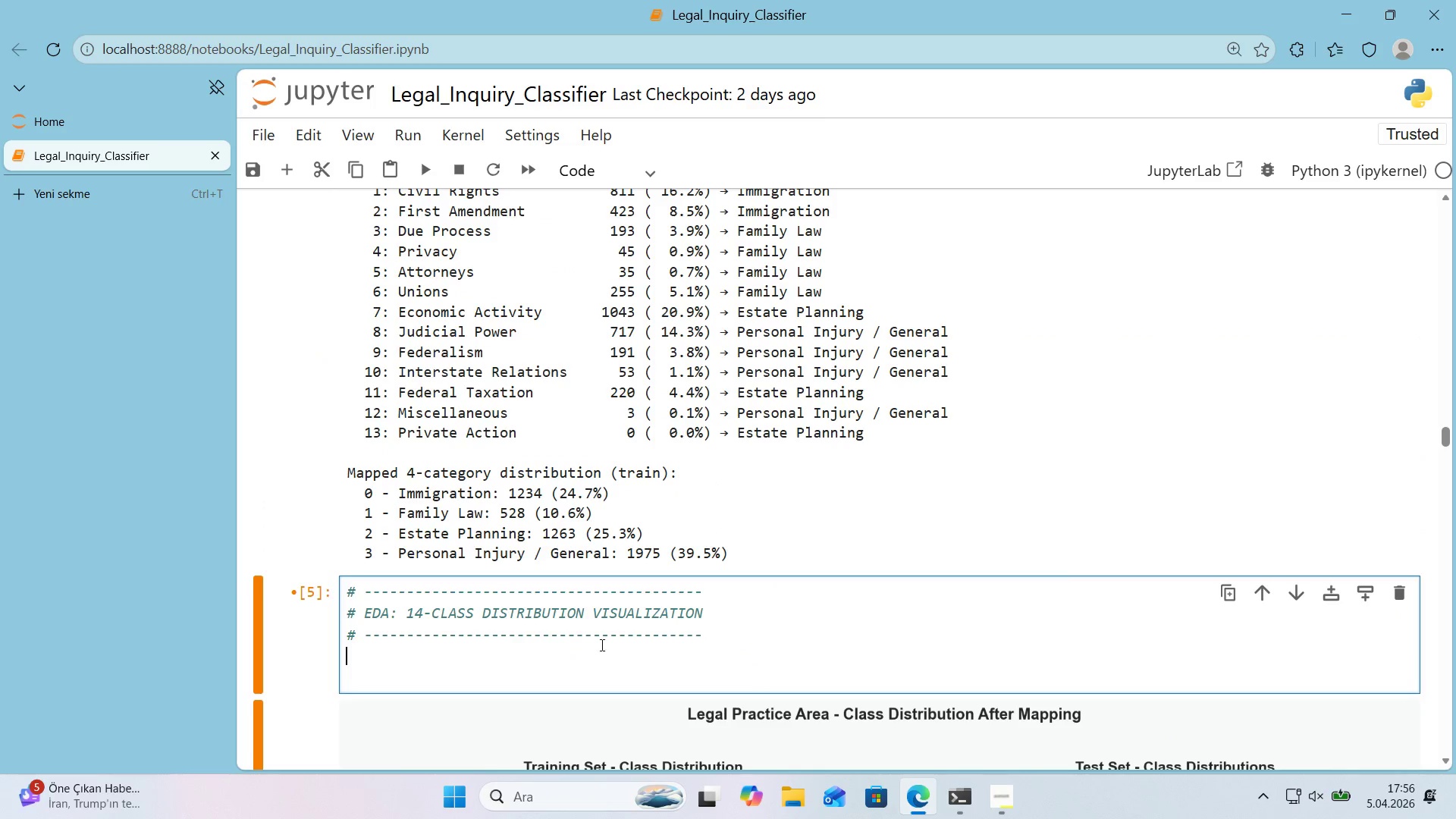 
left_click_drag(start_coordinate=[742, 640], to_coordinate=[350, 585])
 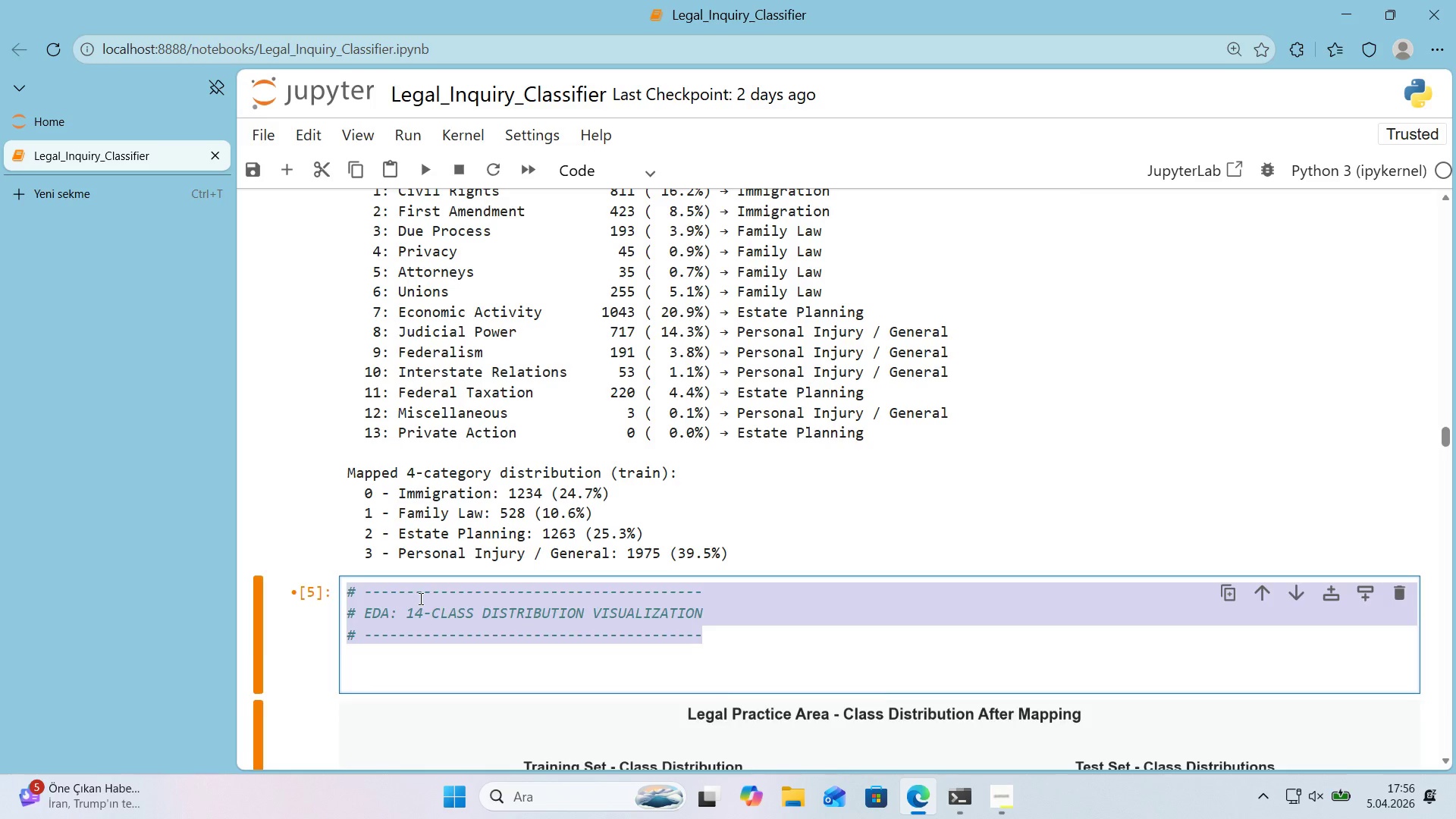 
key(Backspace)
 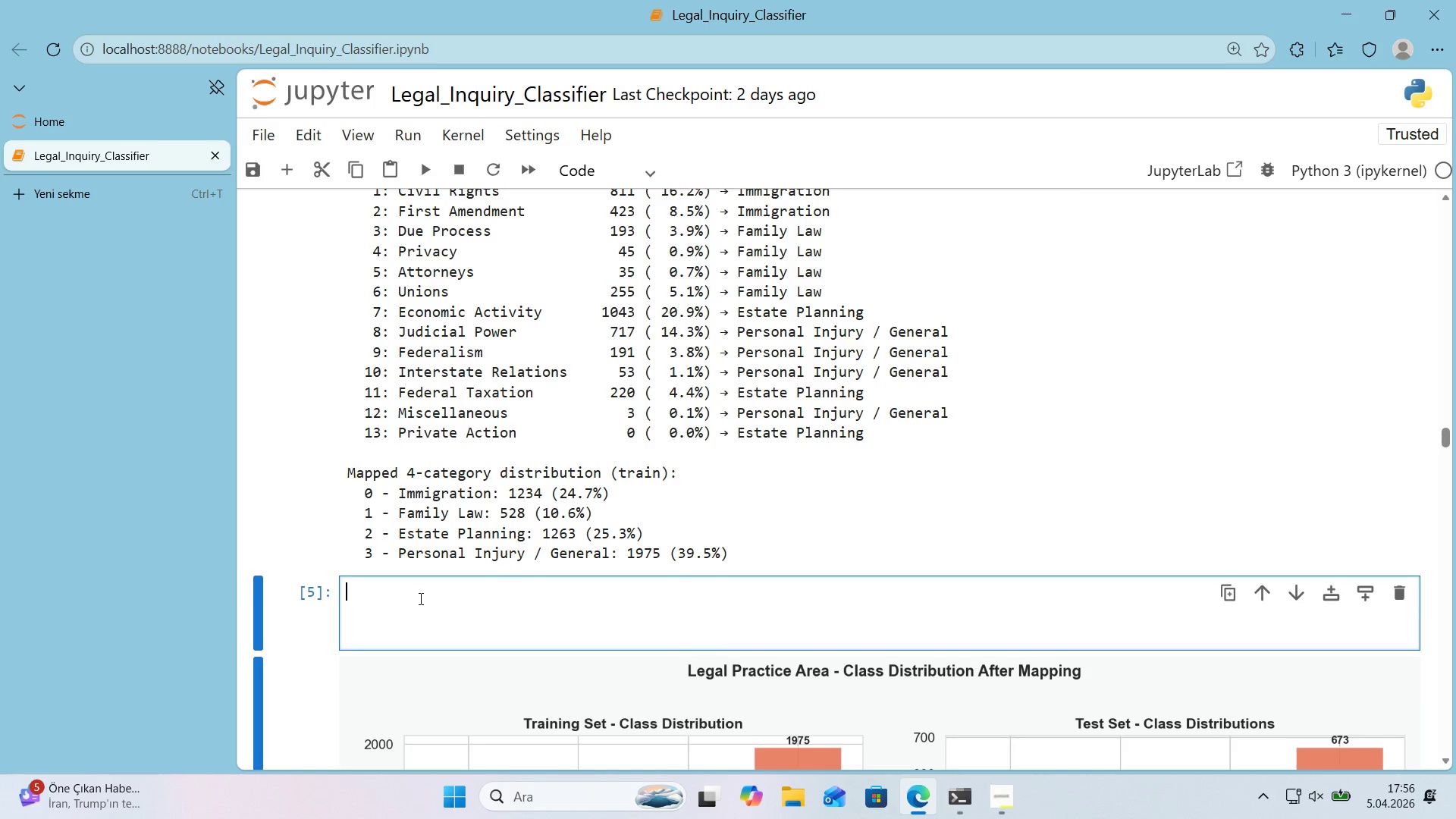 
key(Alt+Control+AltRight)
 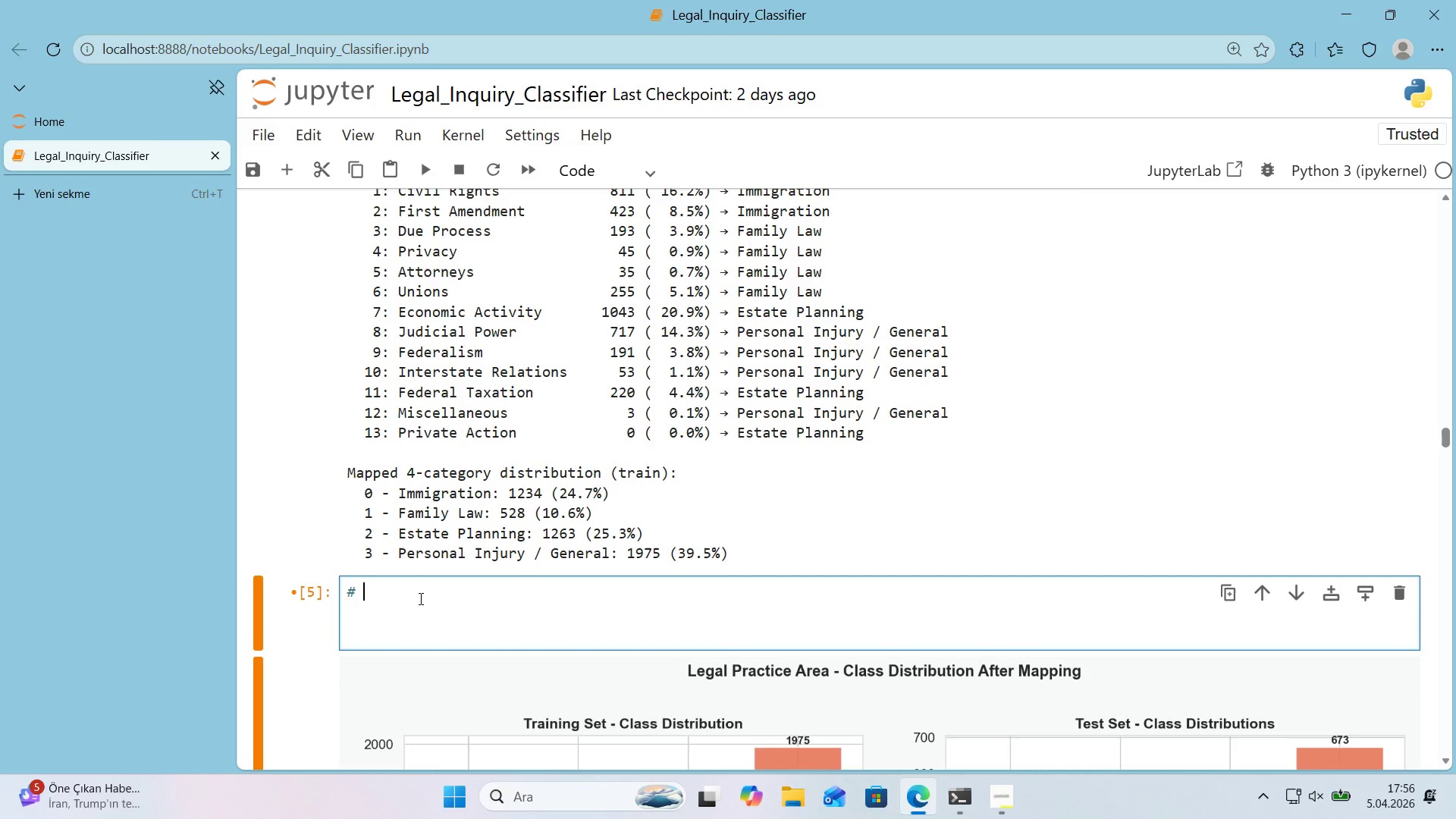 
key(Control+ControlLeft)
 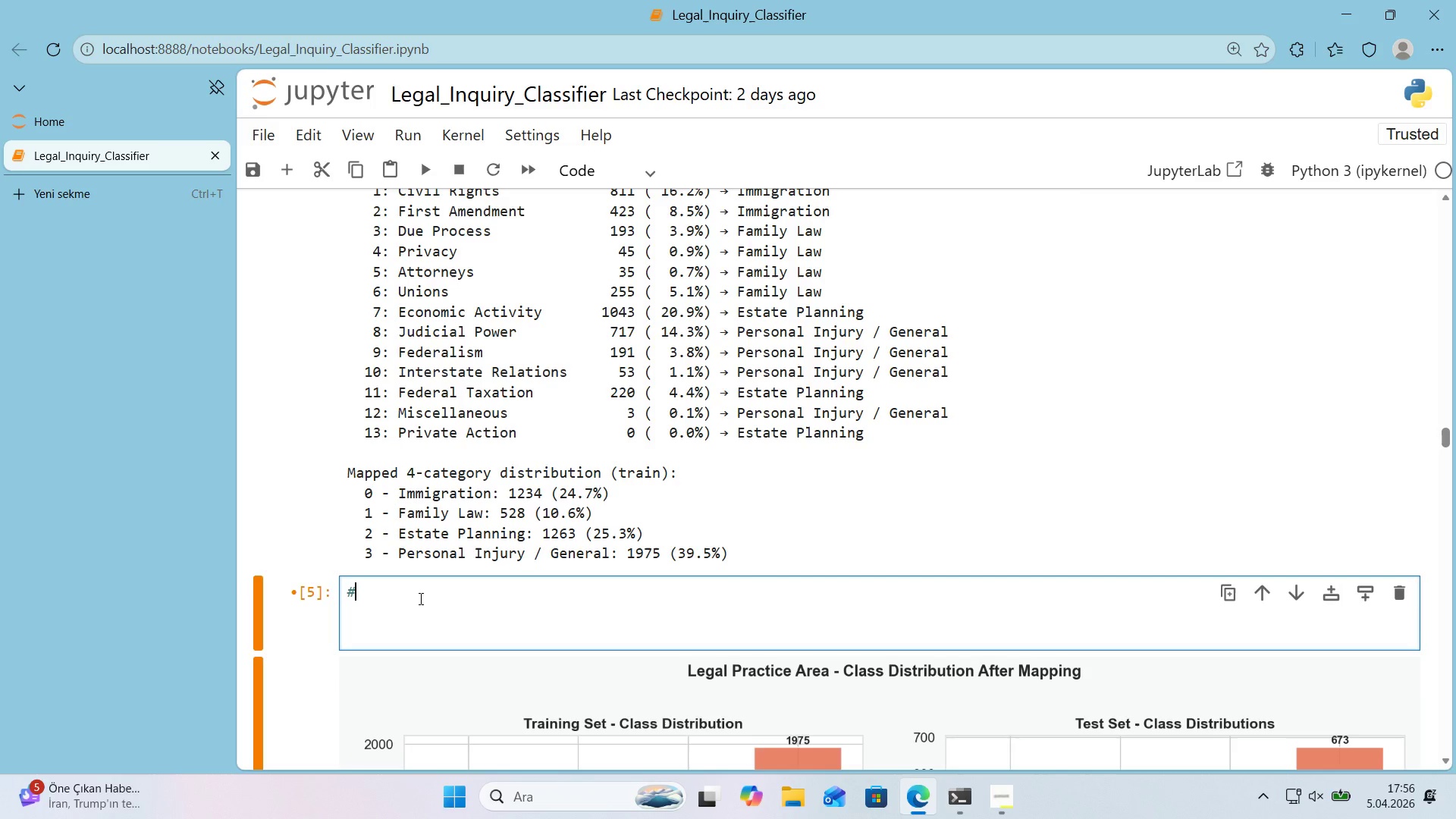 
key(Alt+Control+3)
 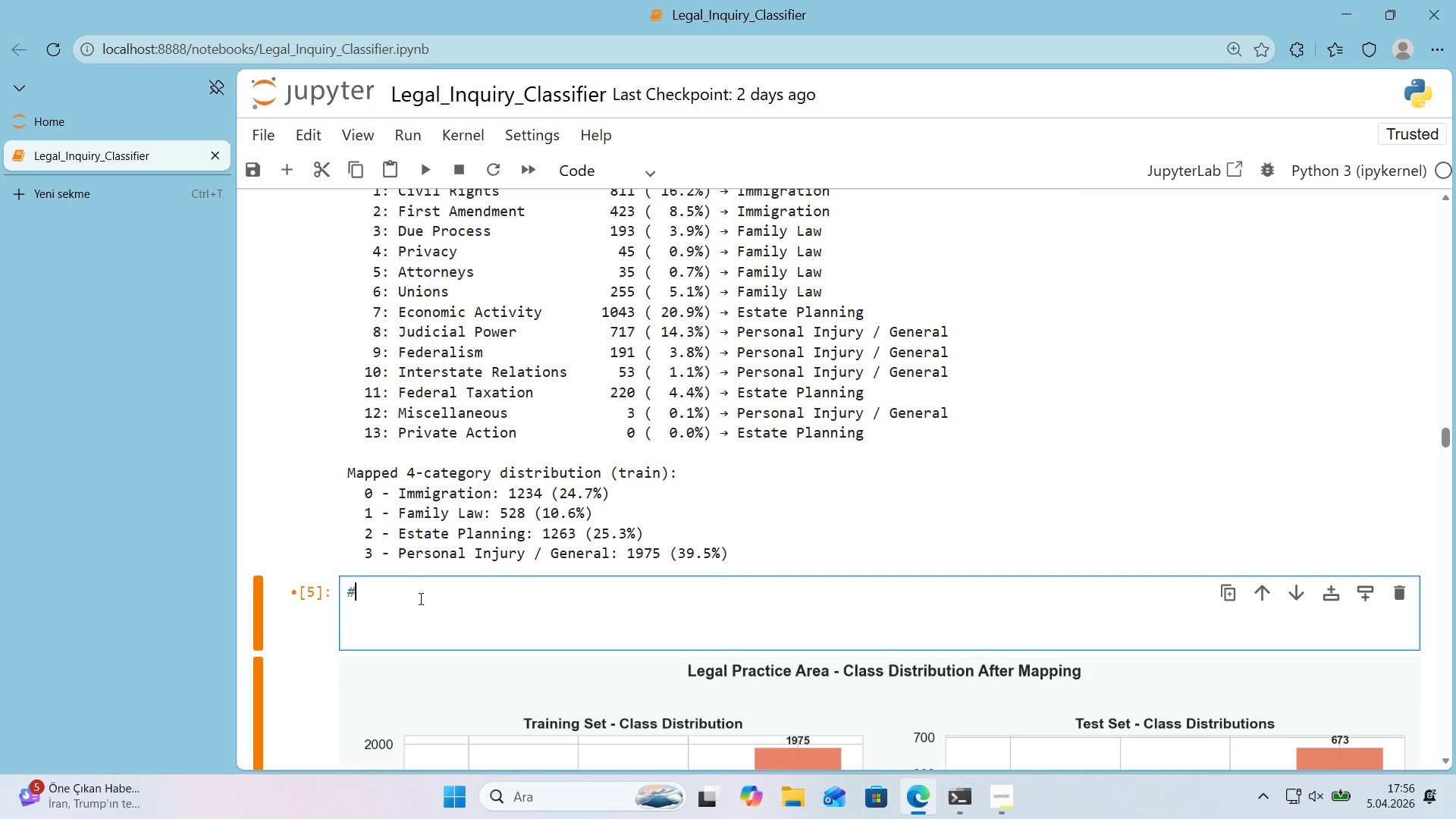 
key(Space)
 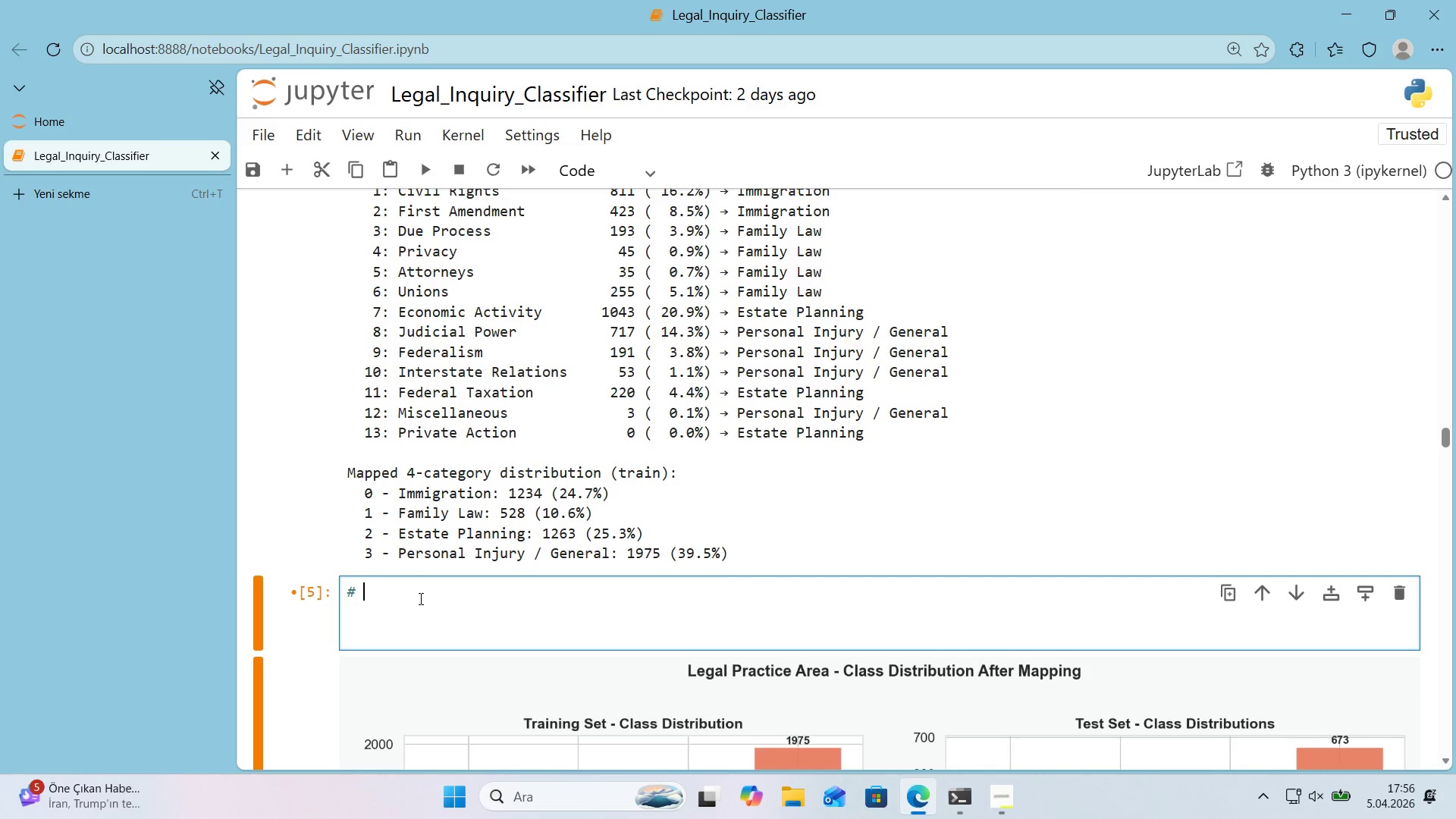 
key(Backspace)
 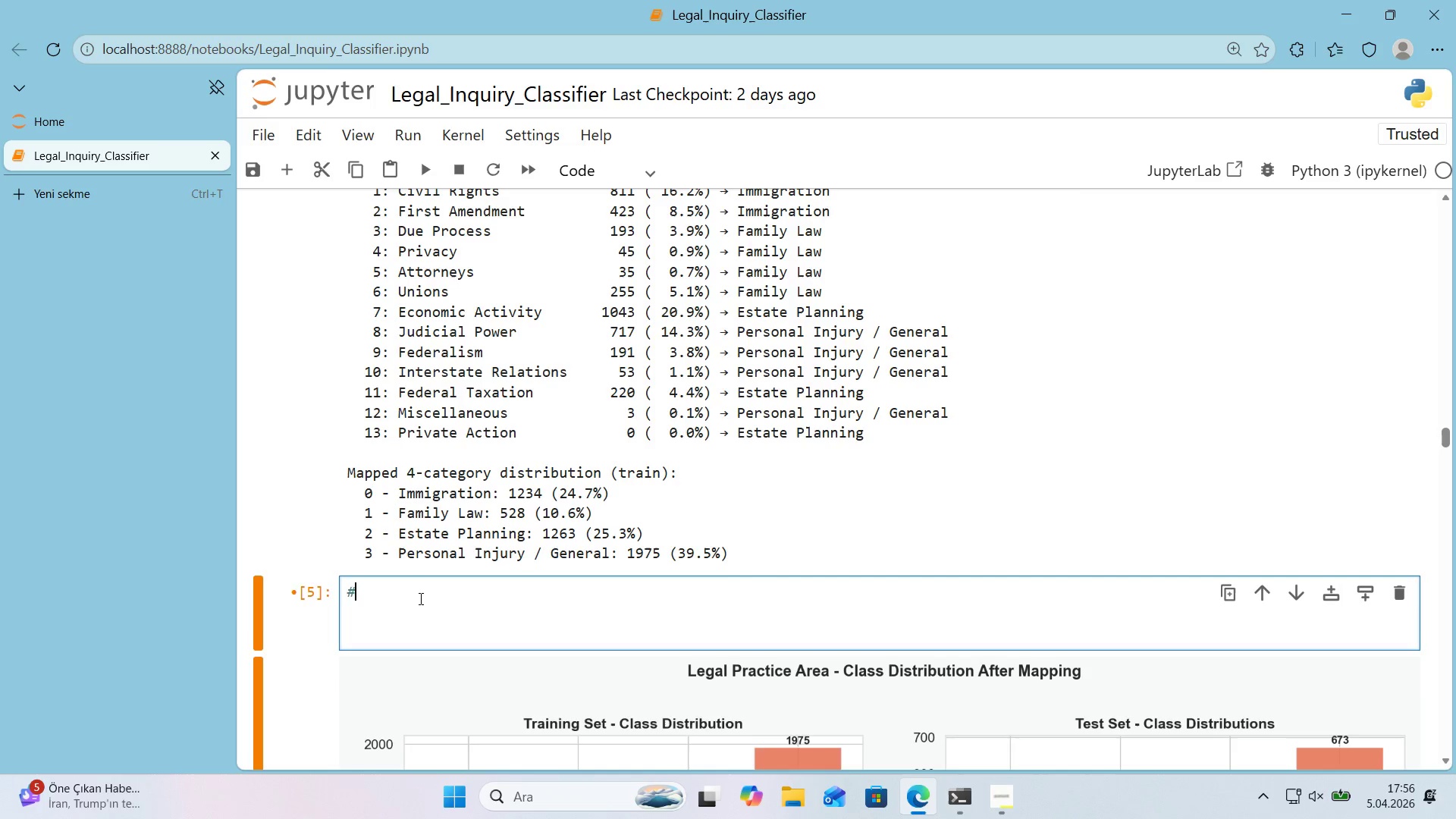 
key(Backspace)
 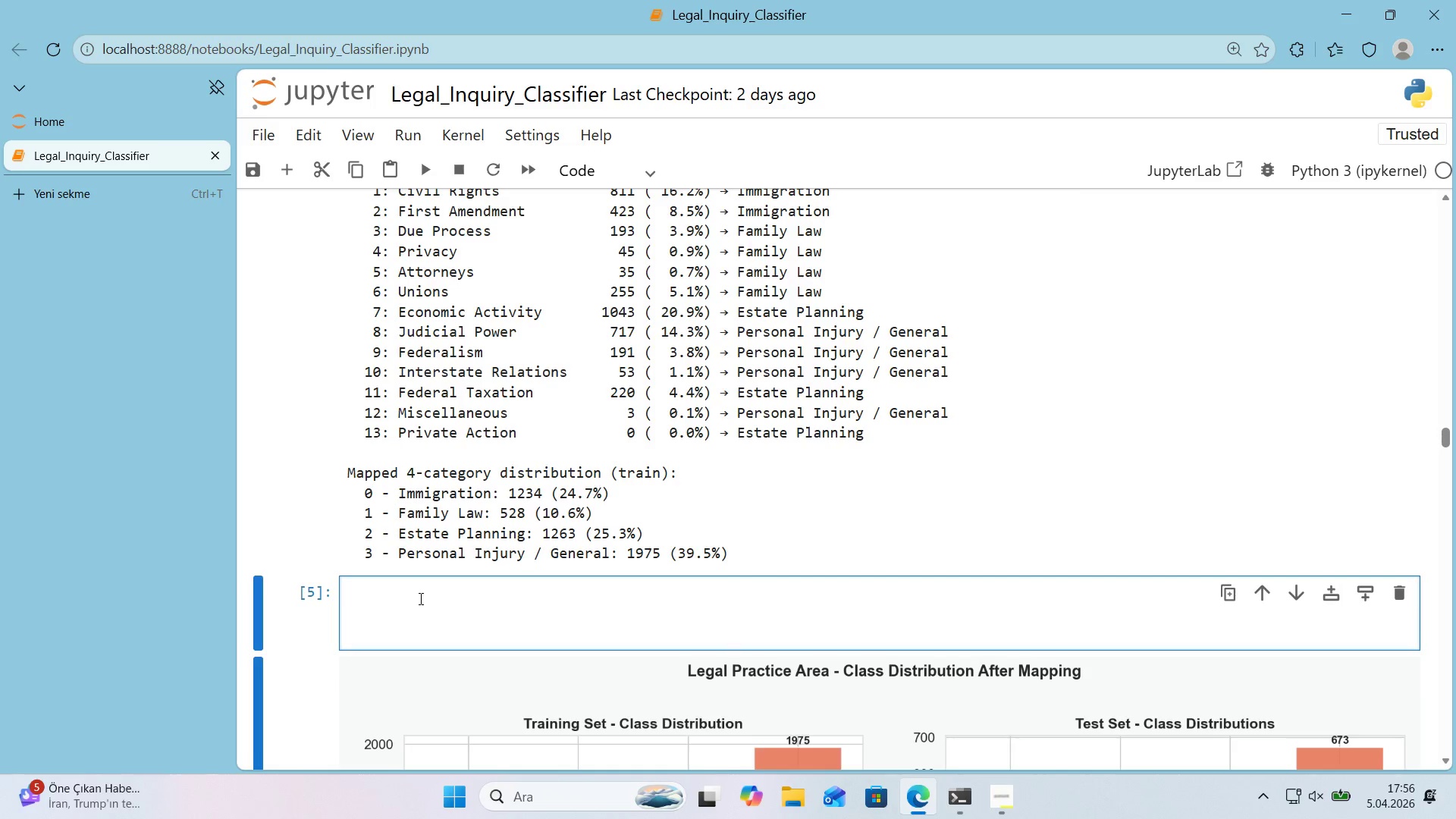 
key(Meta+MetaLeft)
 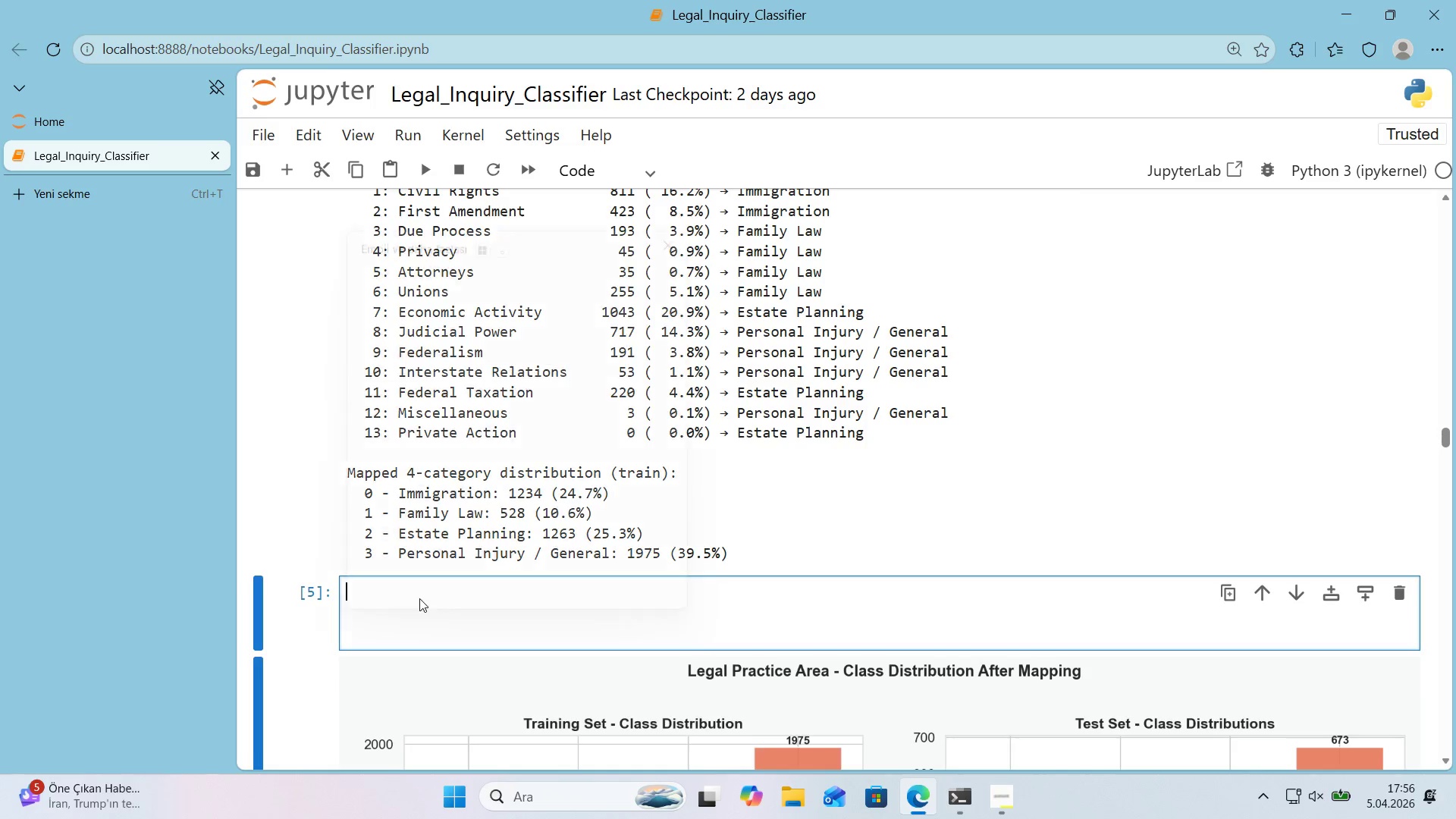 
key(Meta+V)
 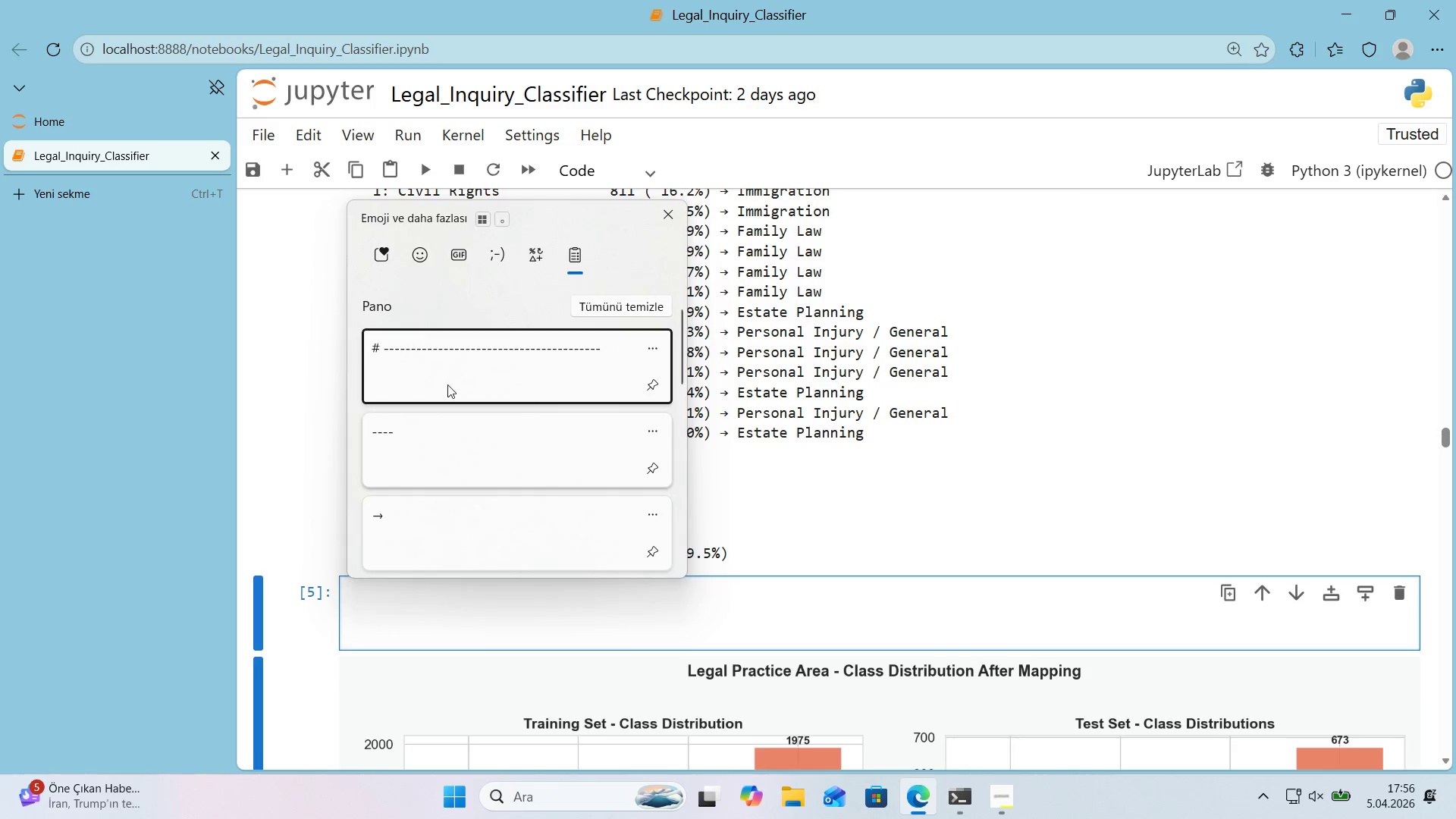 
left_click([445, 348])
 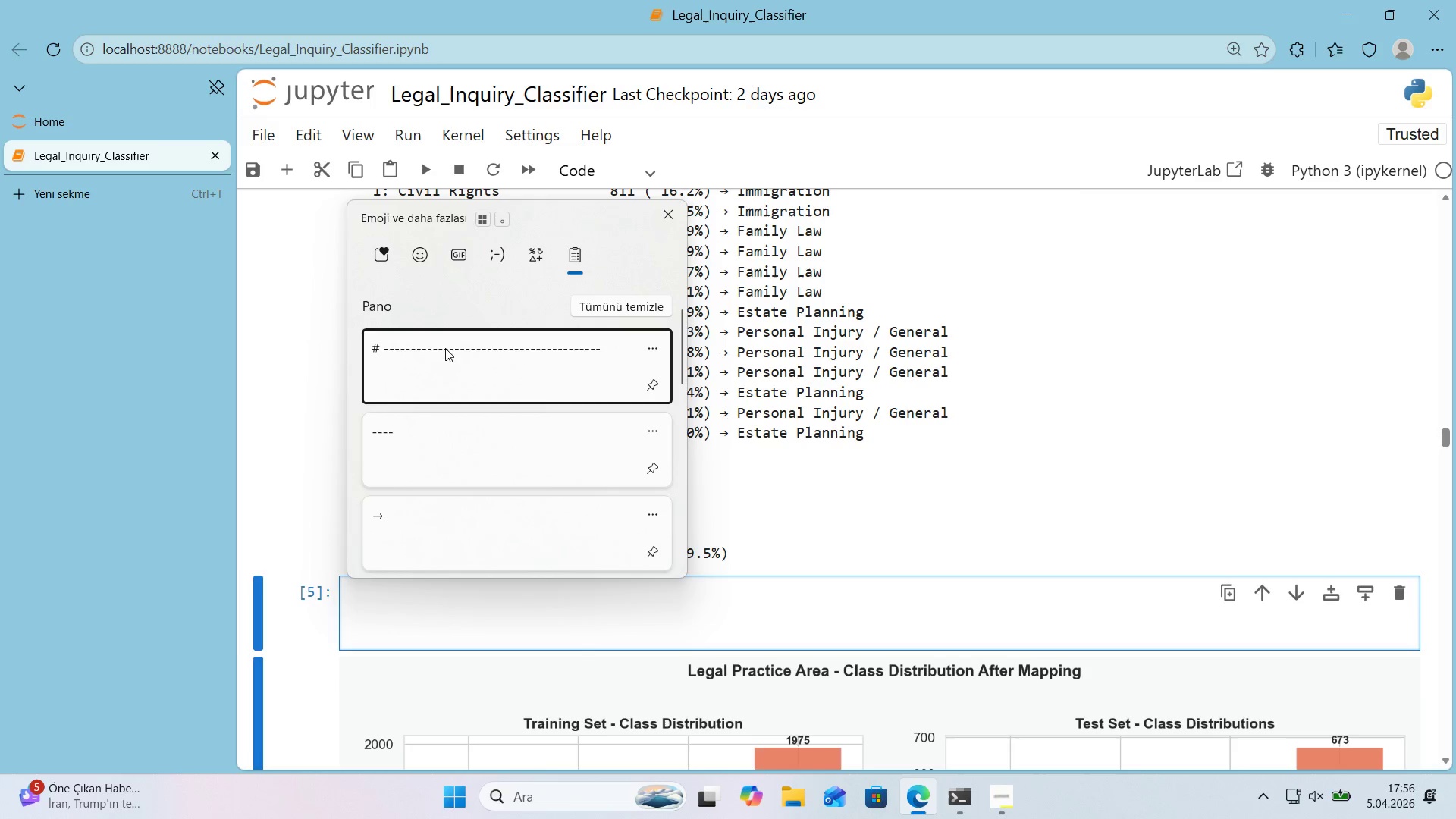 
key(Control+ControlLeft)
 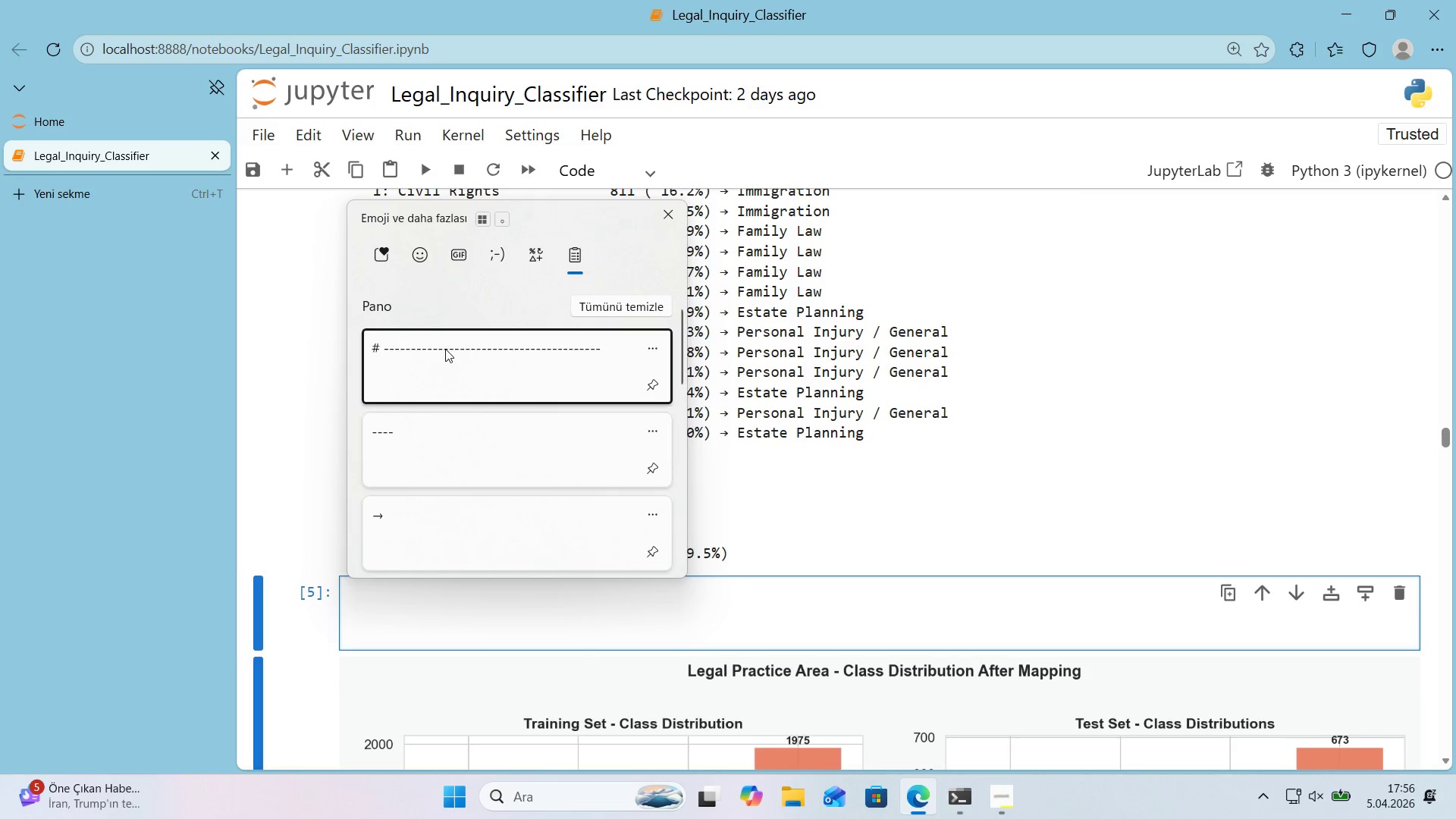 
hold_key(key=V, duration=12.78)
 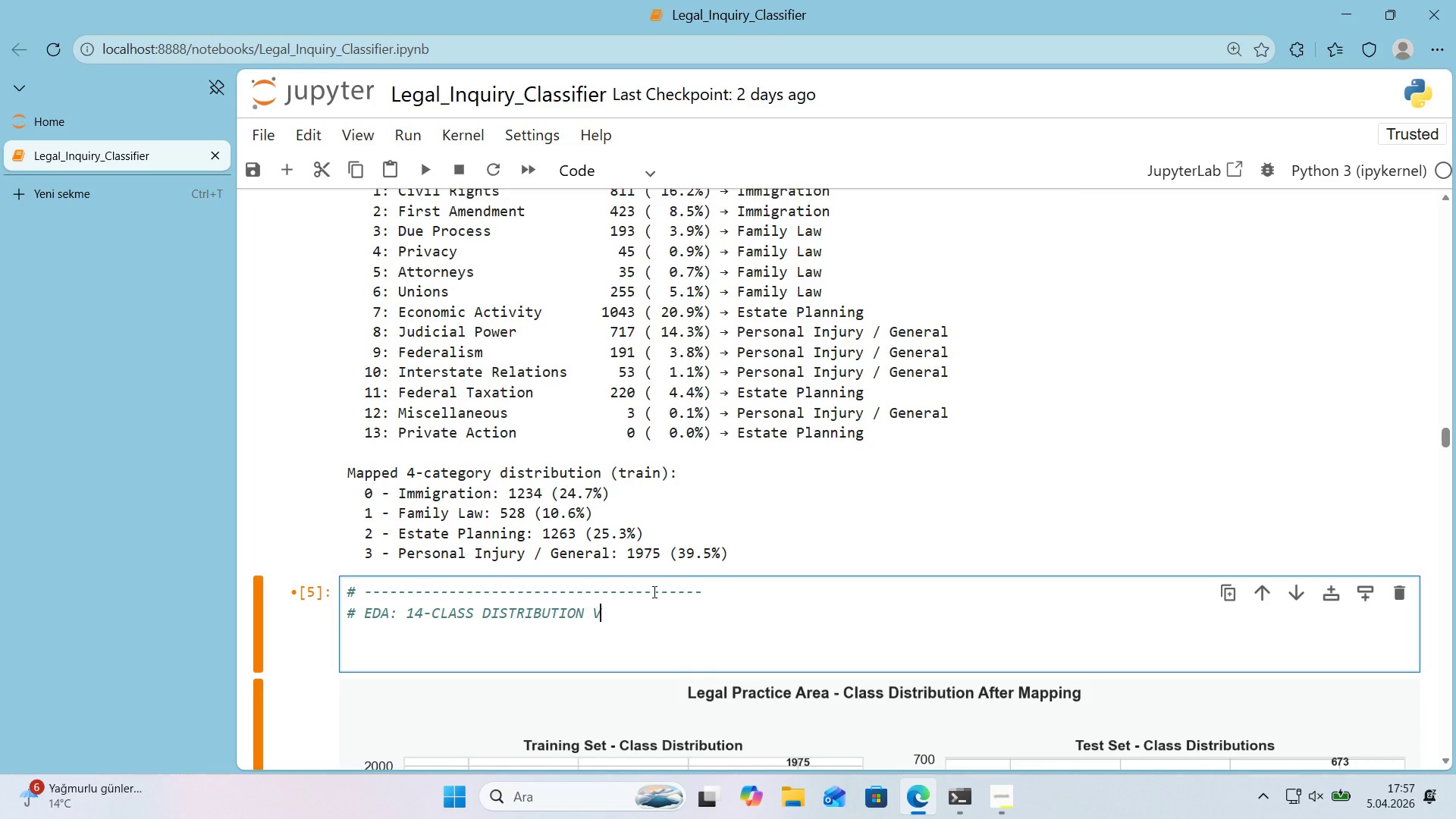 
key(Enter)
 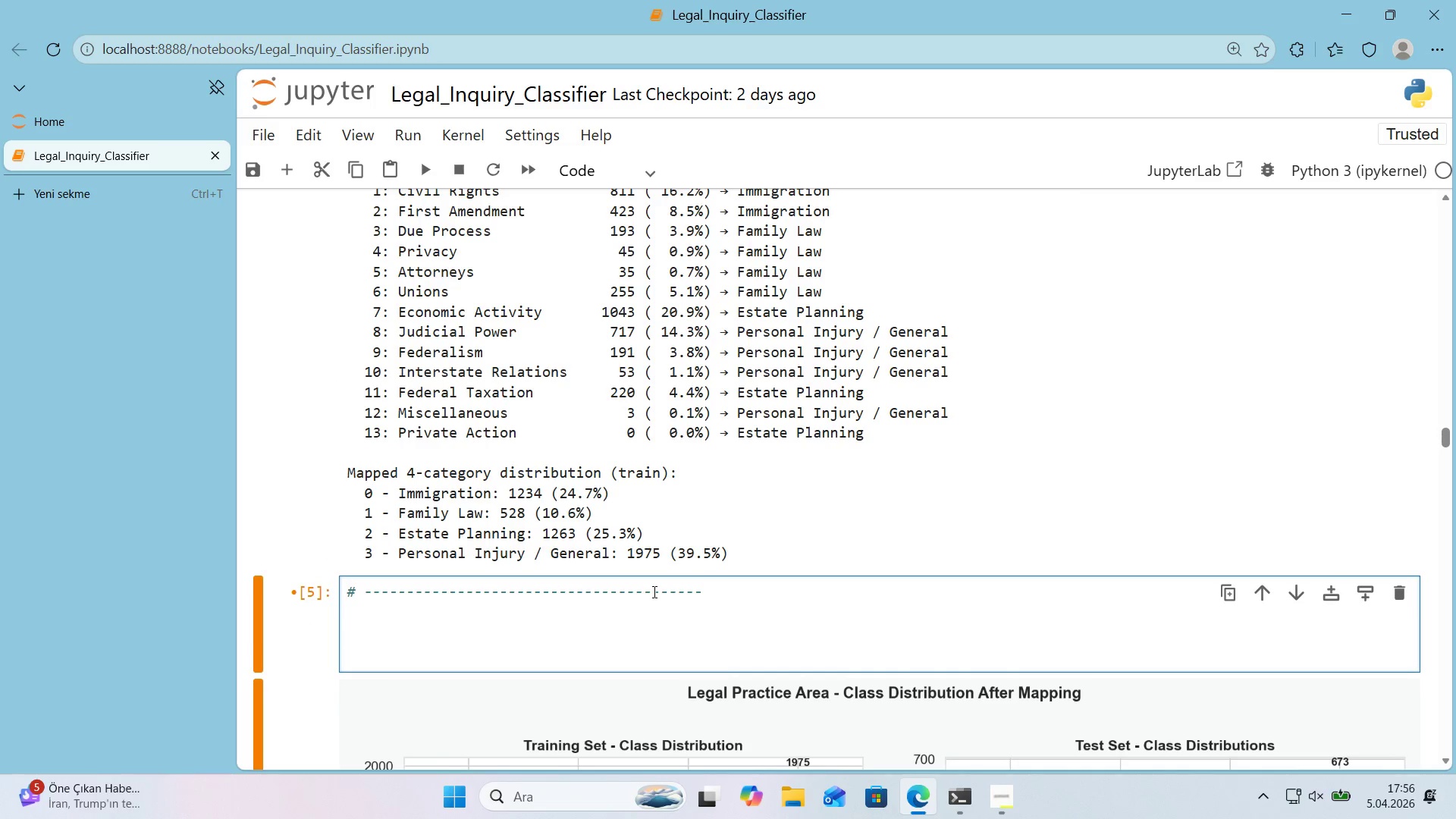 
key(Alt+Control+3)
 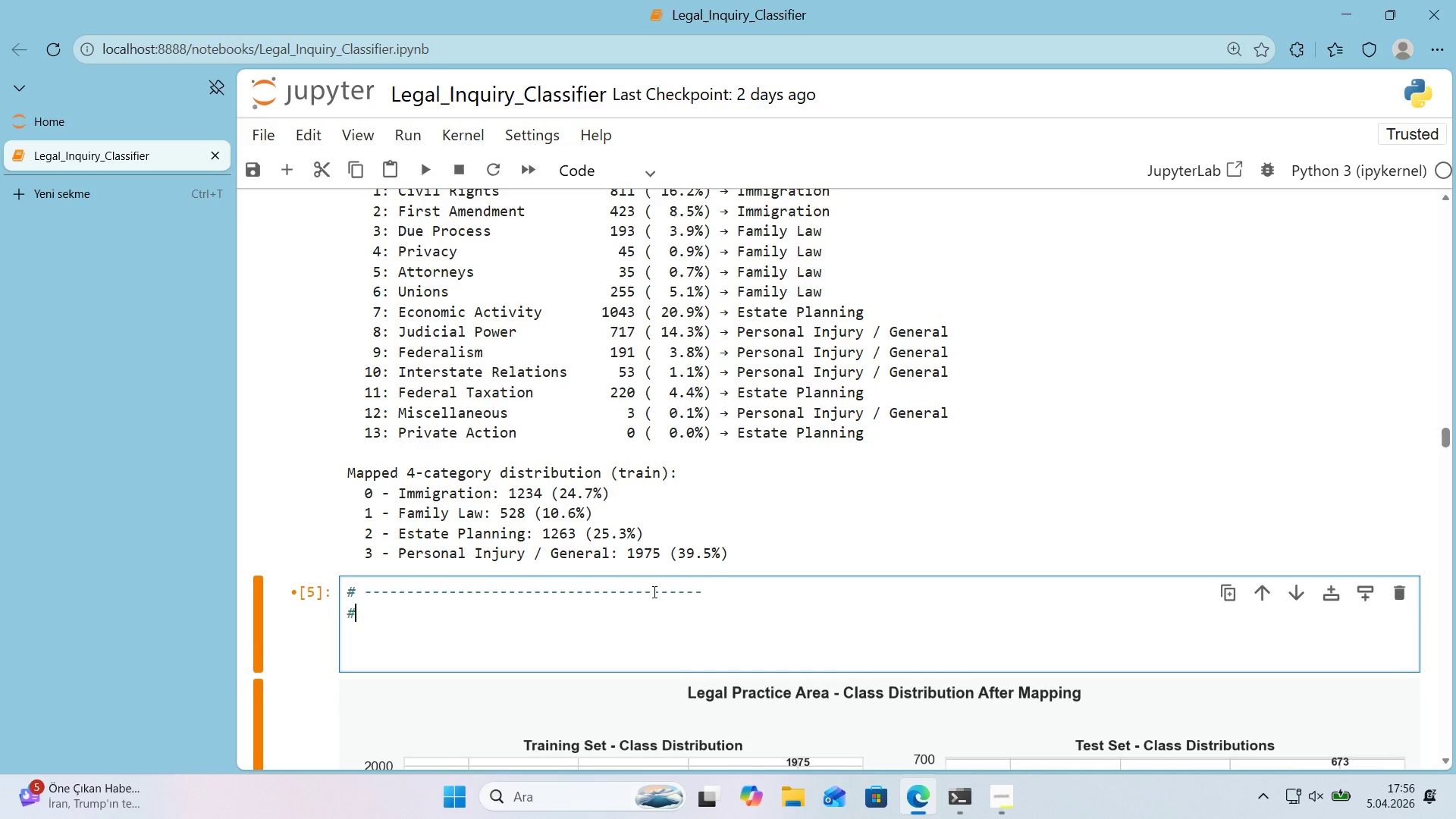 
type( ED)
key(Backspace)
key(Backspace)
type(eda> 14-class distribution isual')
key(Backspace)
type(ization)
 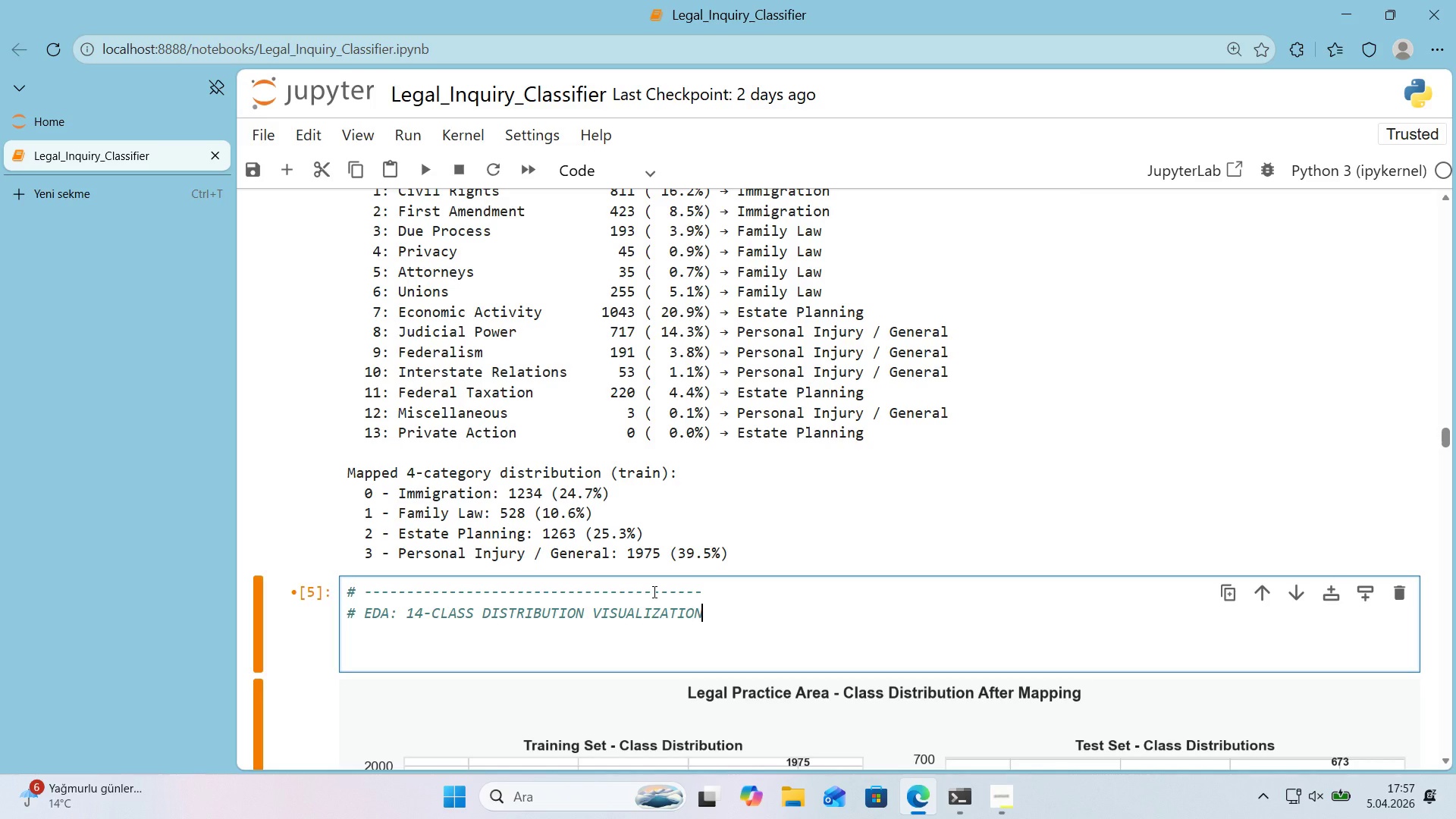 
key(Enter)
 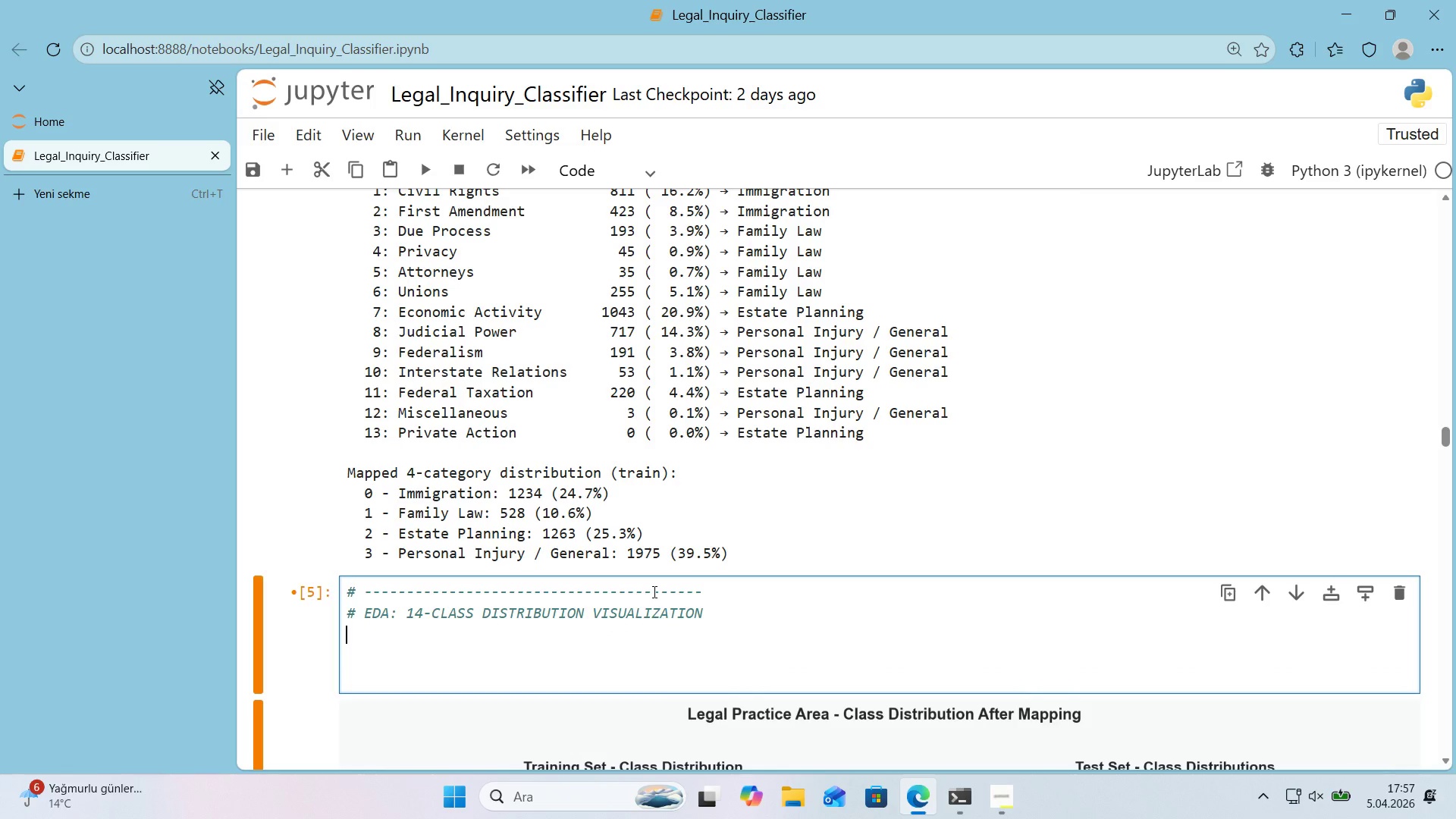 
key(Control+ControlLeft)
 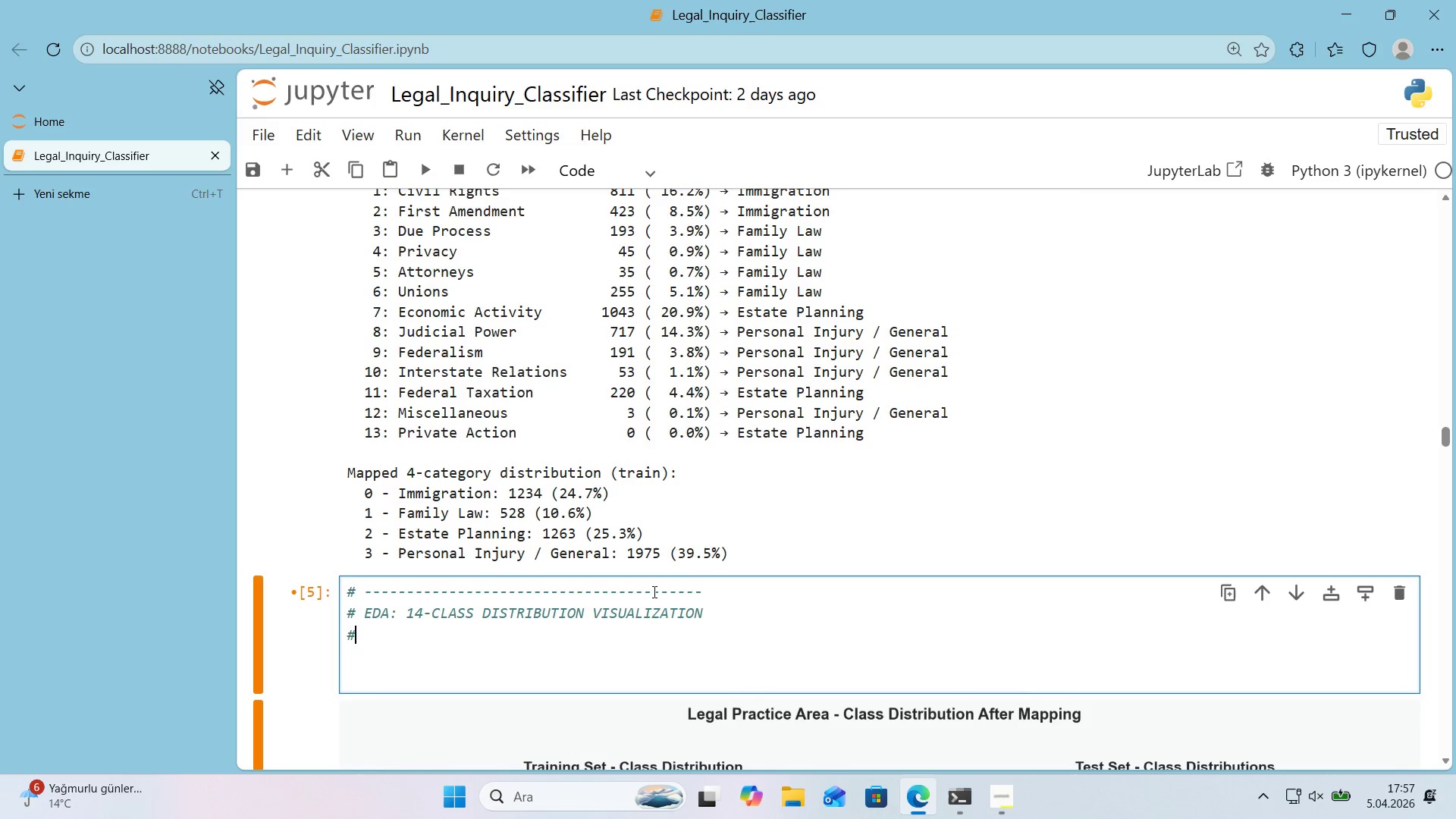 
key(Alt+Control+AltRight)
 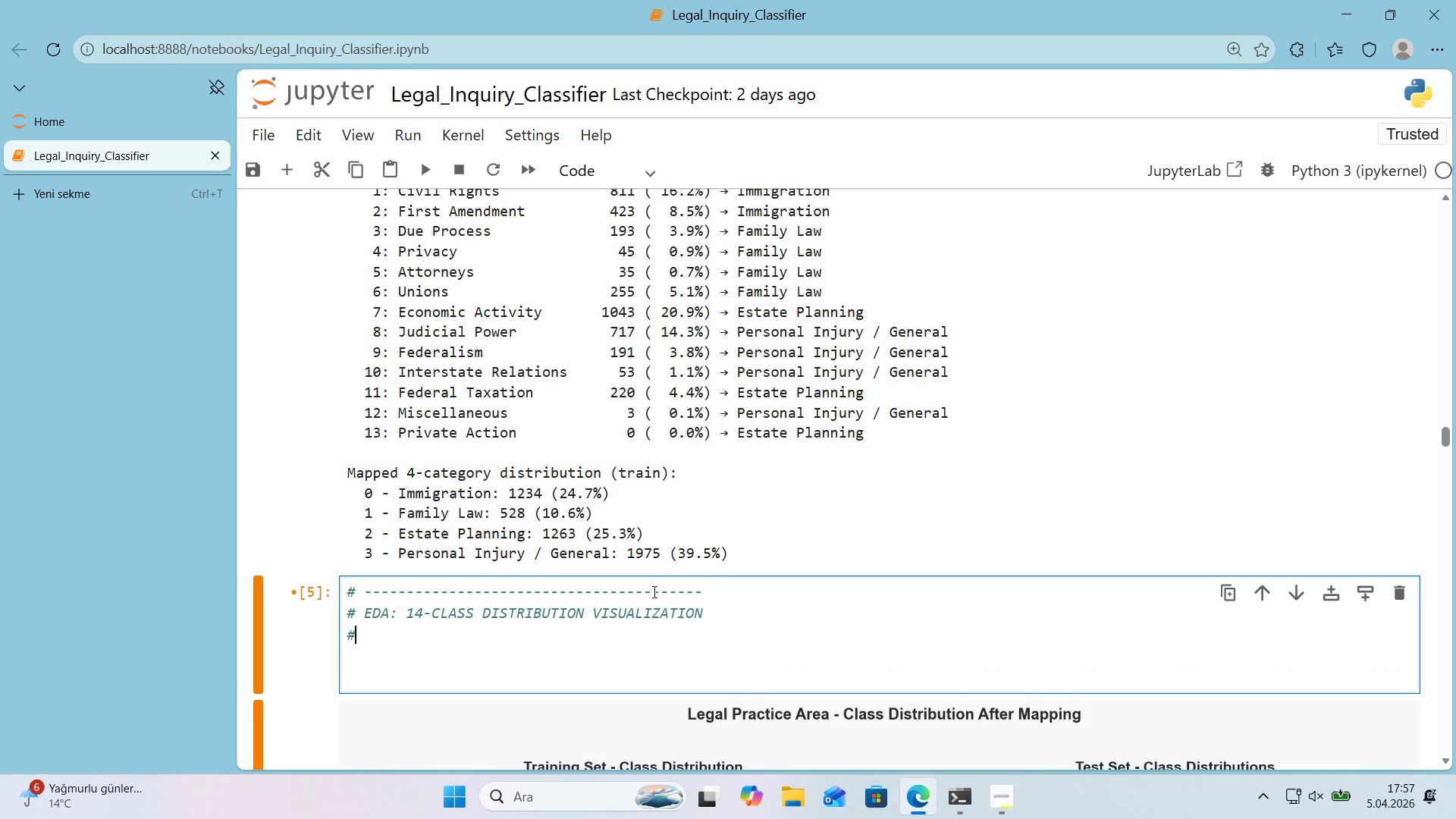 
key(Alt+Control+3)
 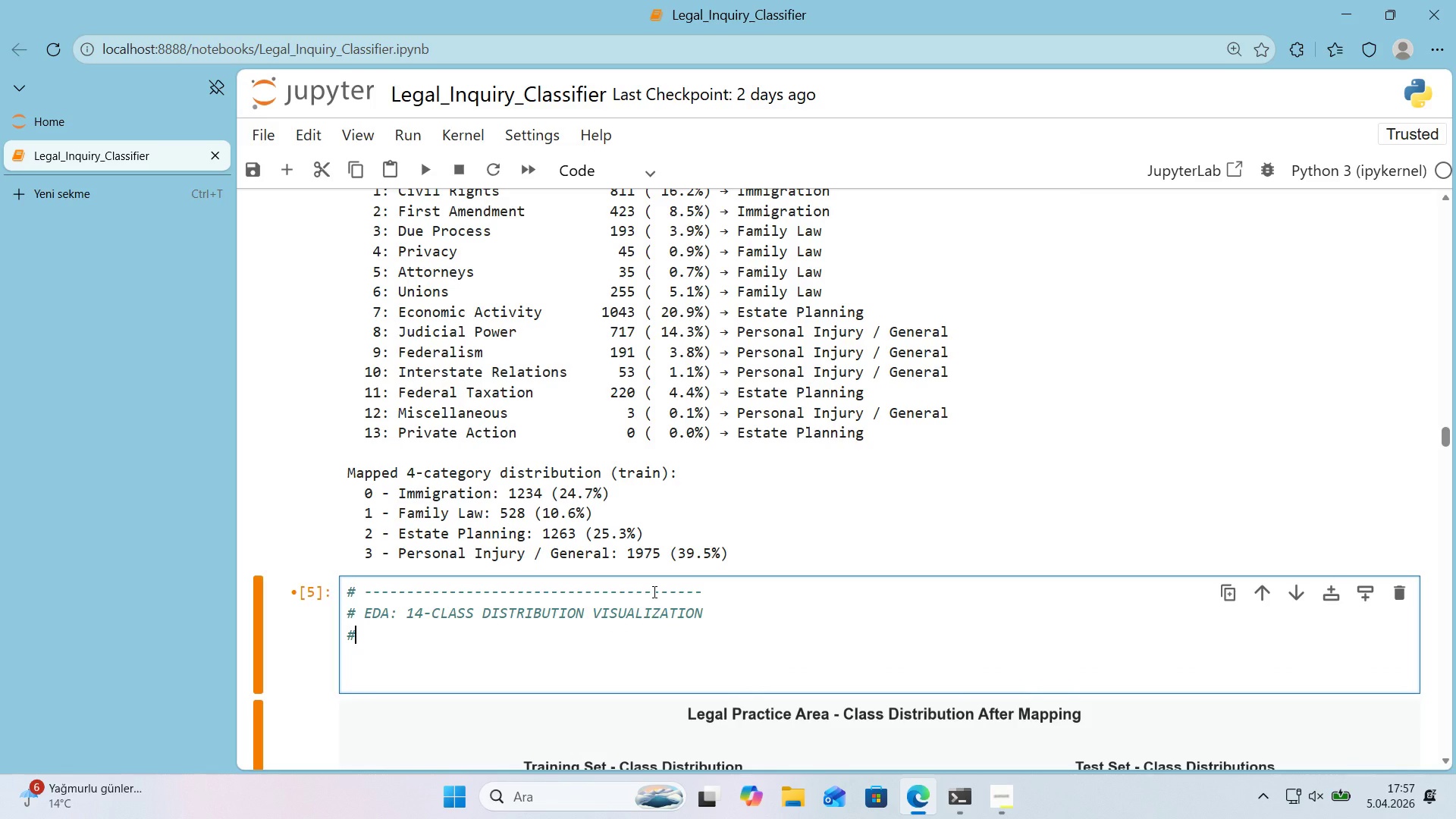 
key(Control+ControlLeft)
 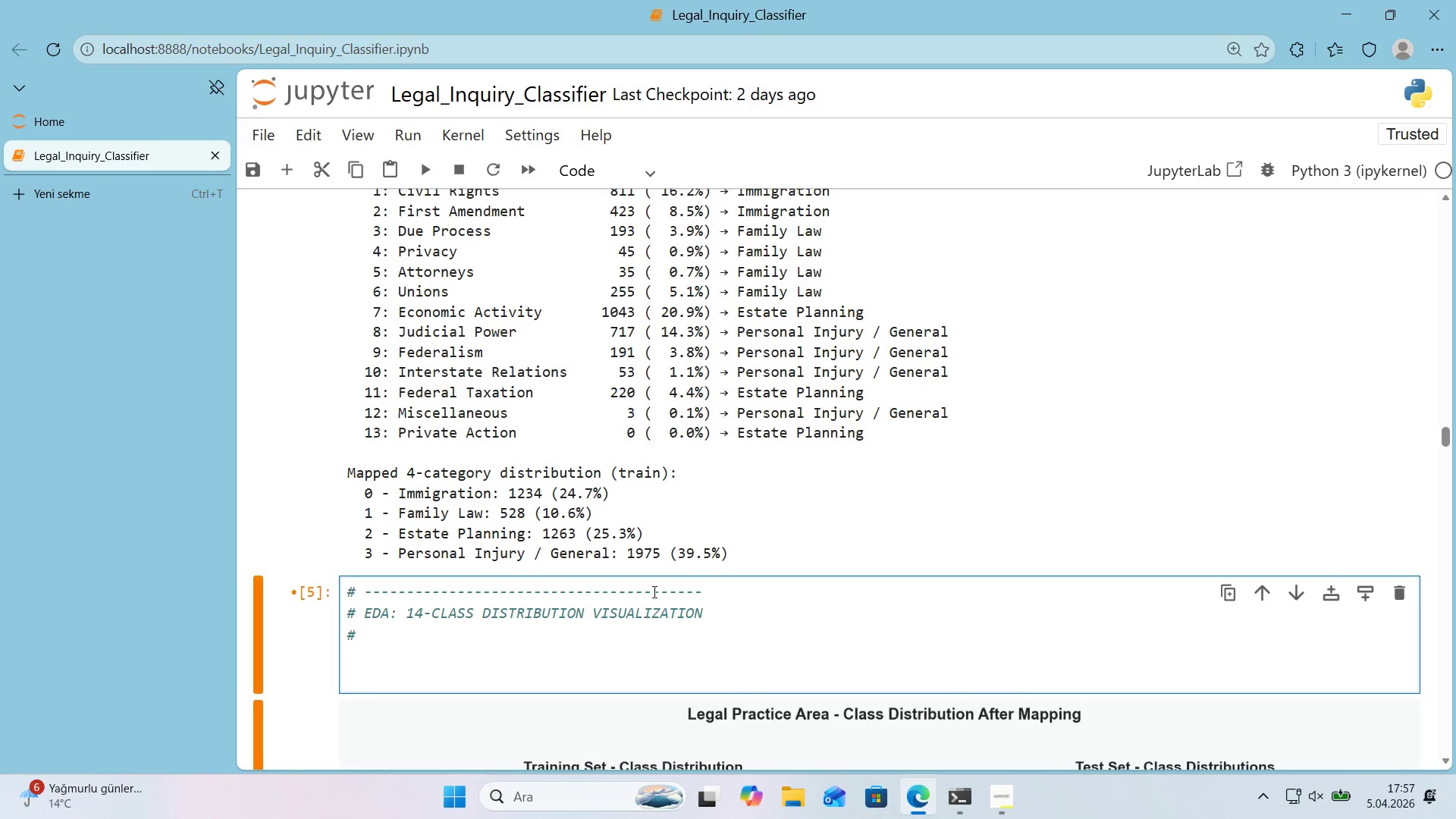 
key(Backspace)
 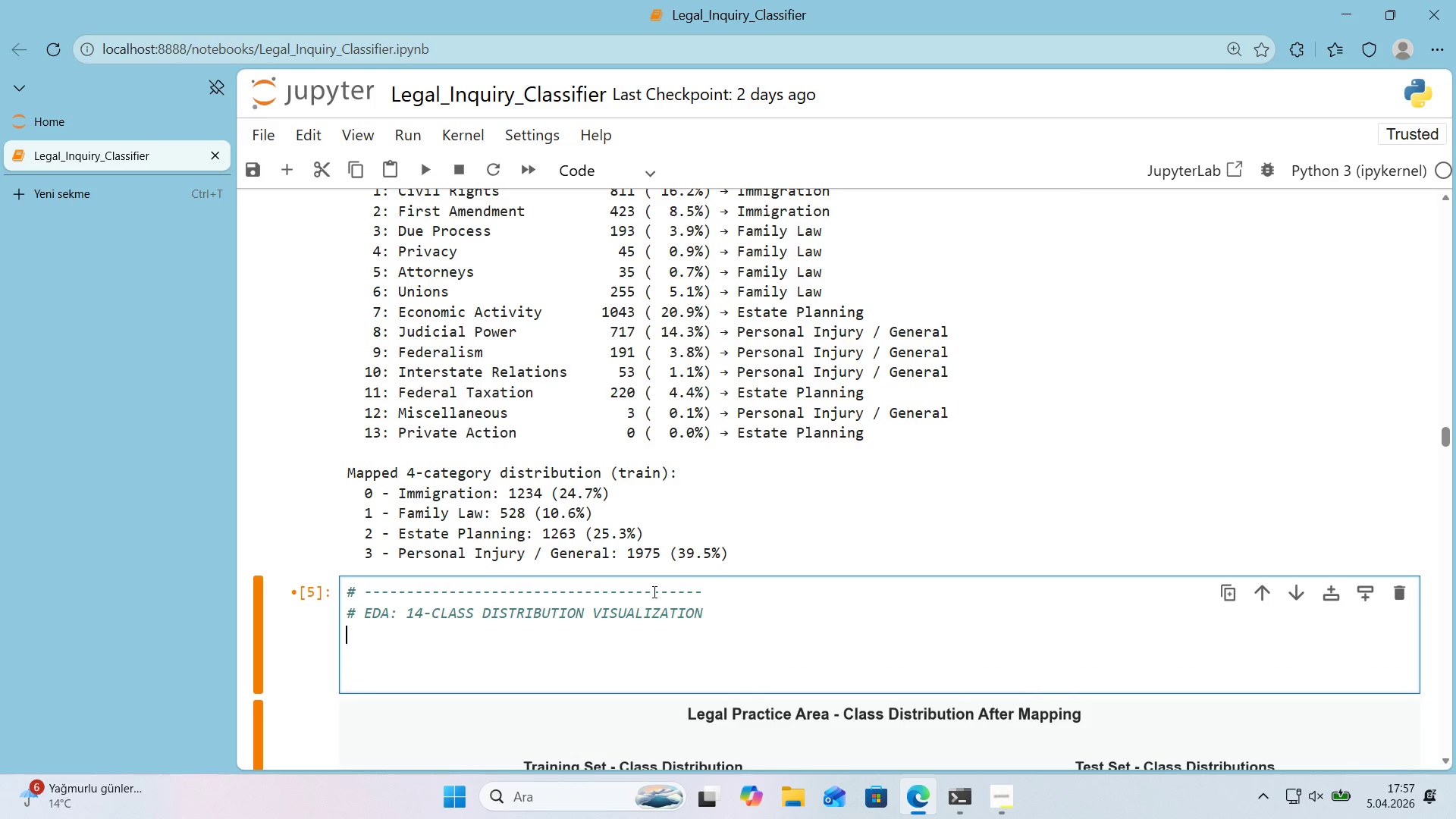 
key(Control+ControlLeft)
 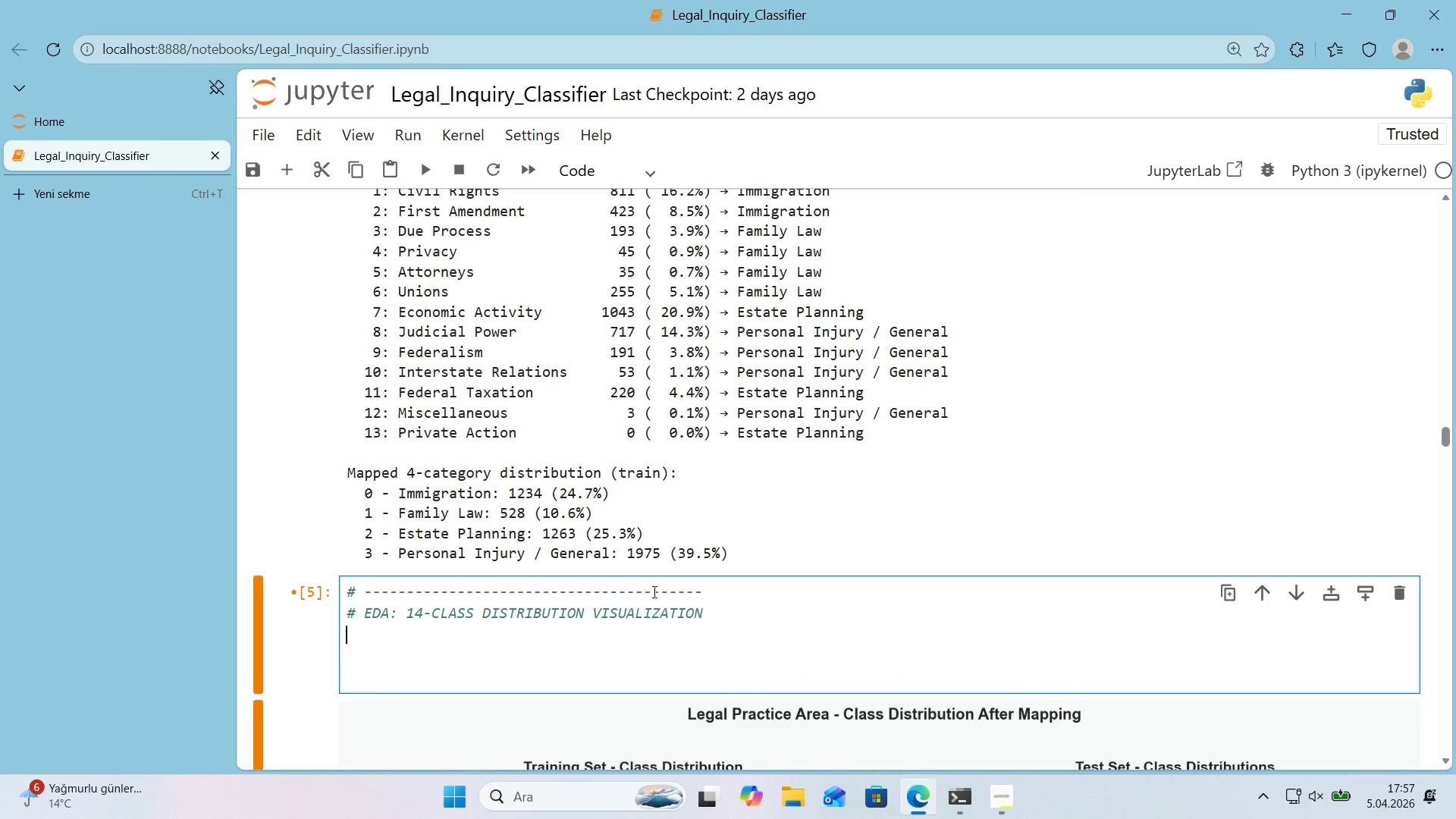 
key(Control+V)
 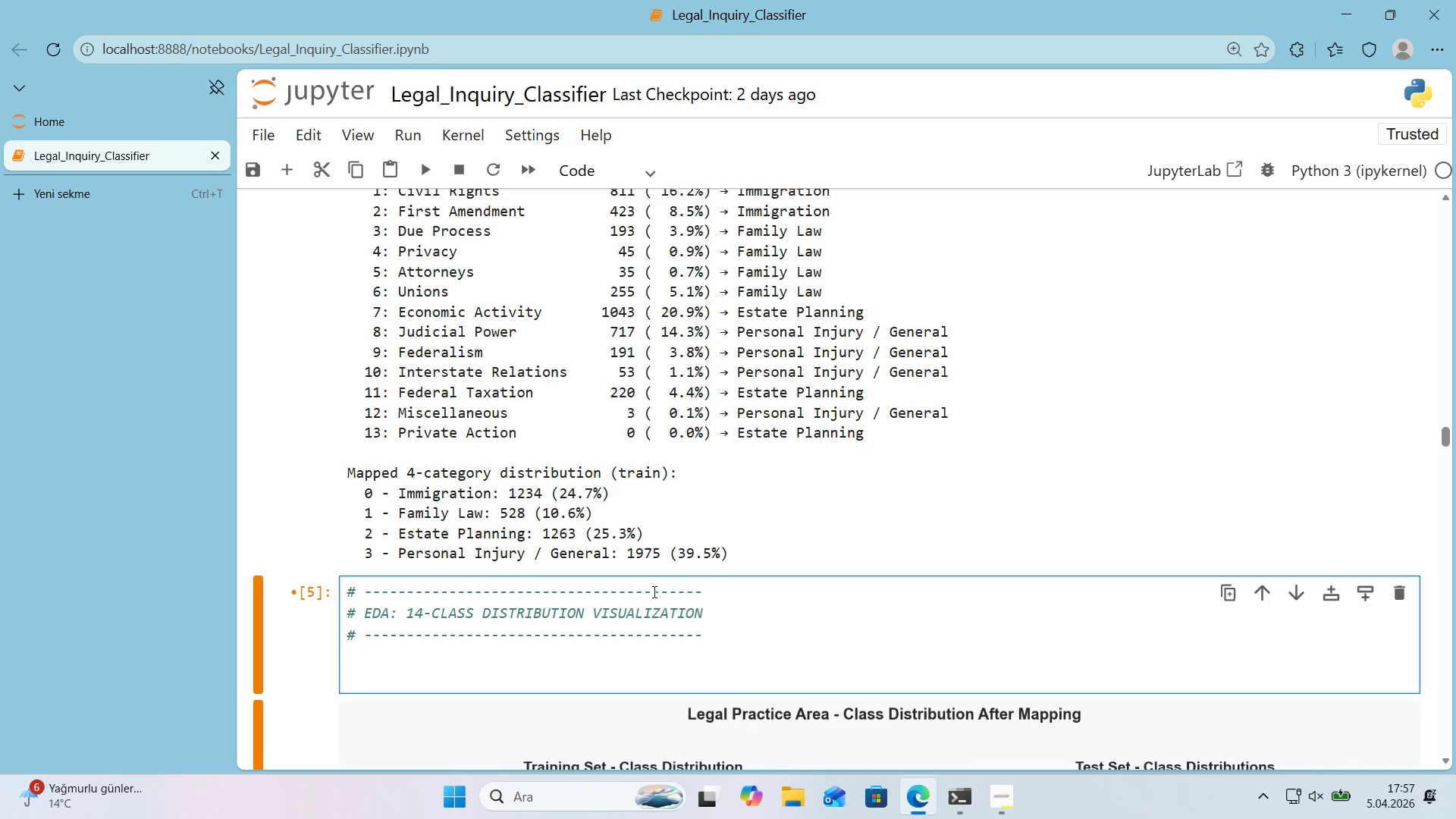 
key(Enter)
 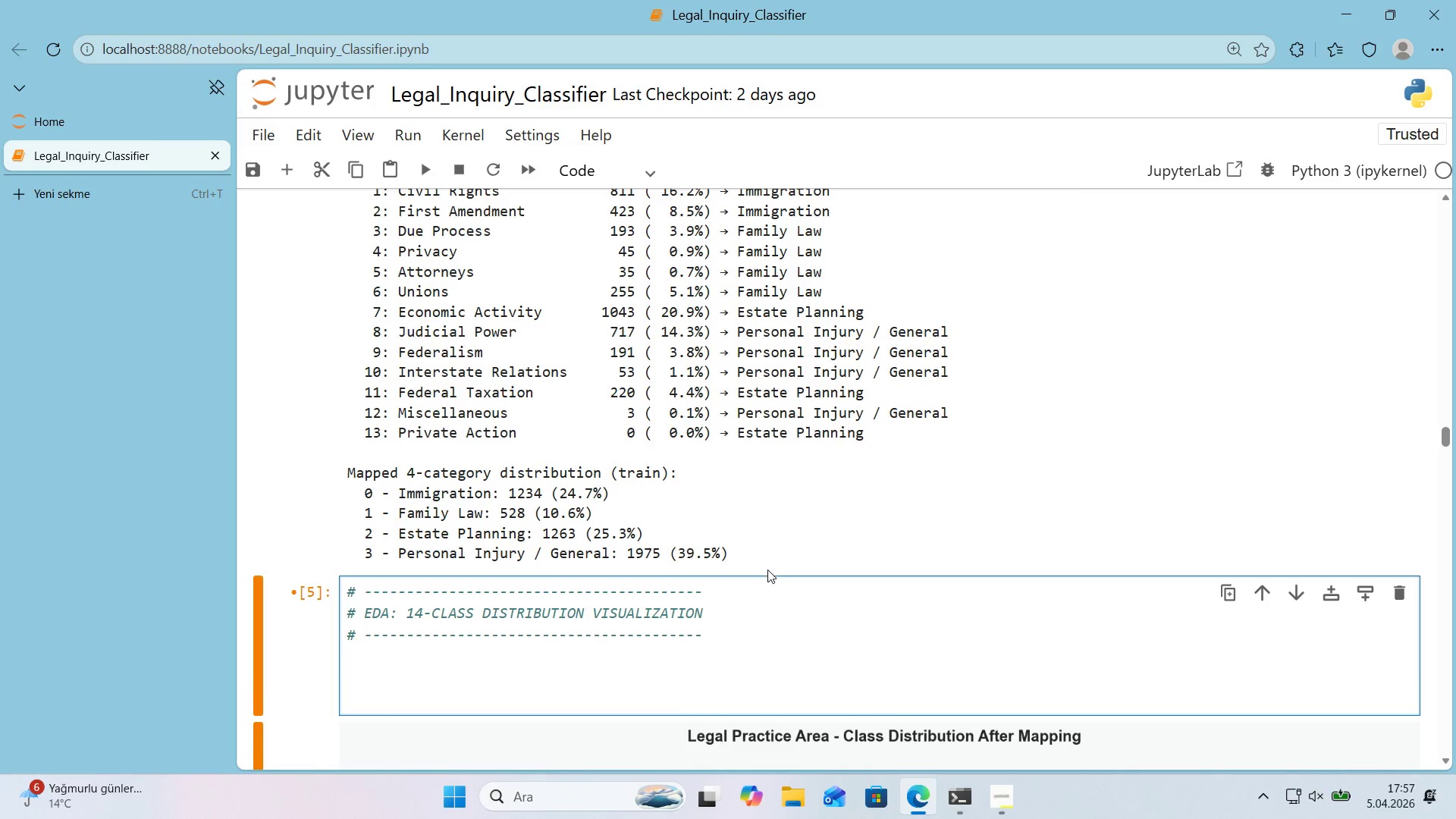 
scroll: coordinate [776, 570], scroll_direction: down, amount: 1.0
 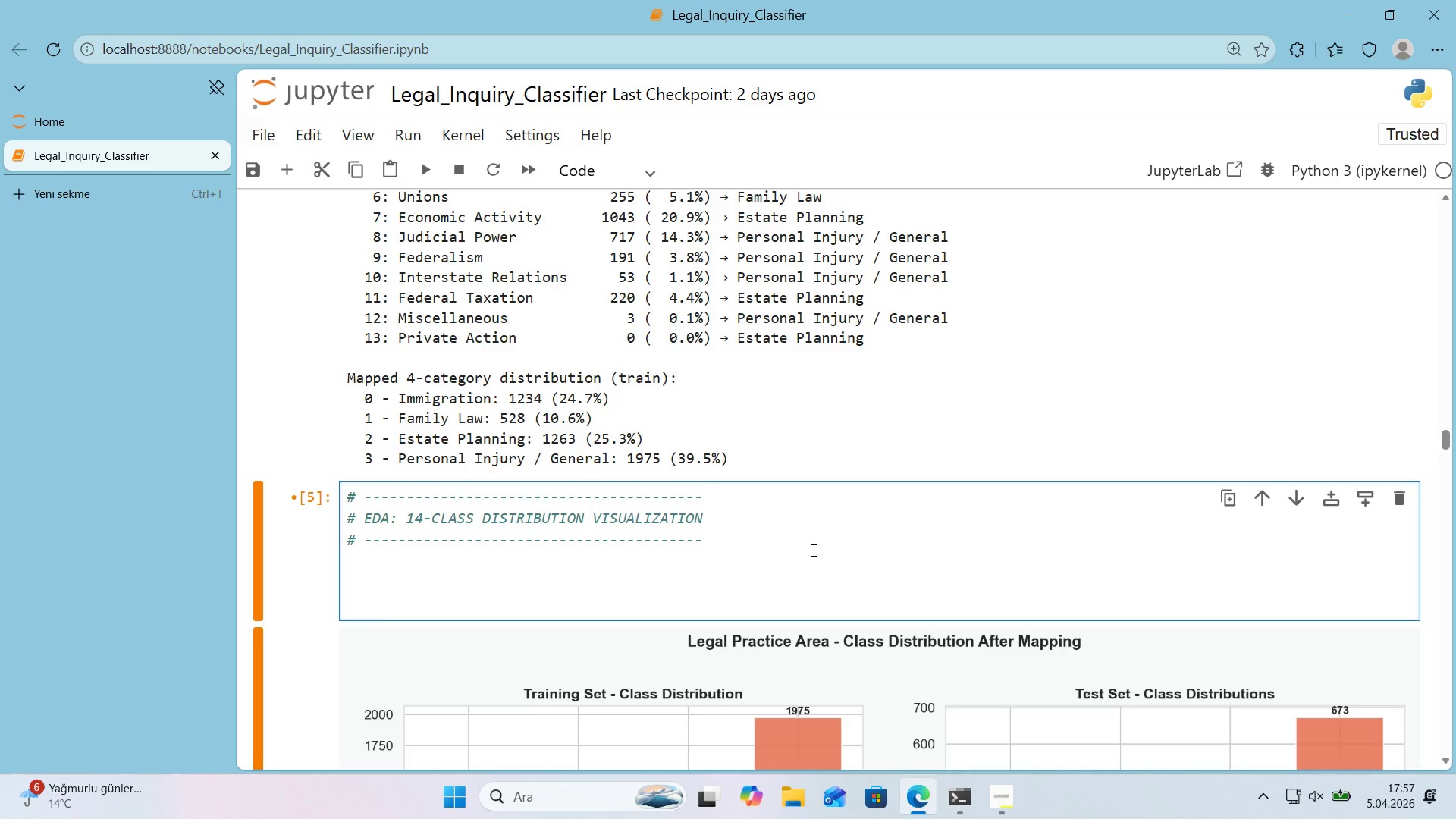 
left_click_drag(start_coordinate=[704, 538], to_coordinate=[350, 495])
 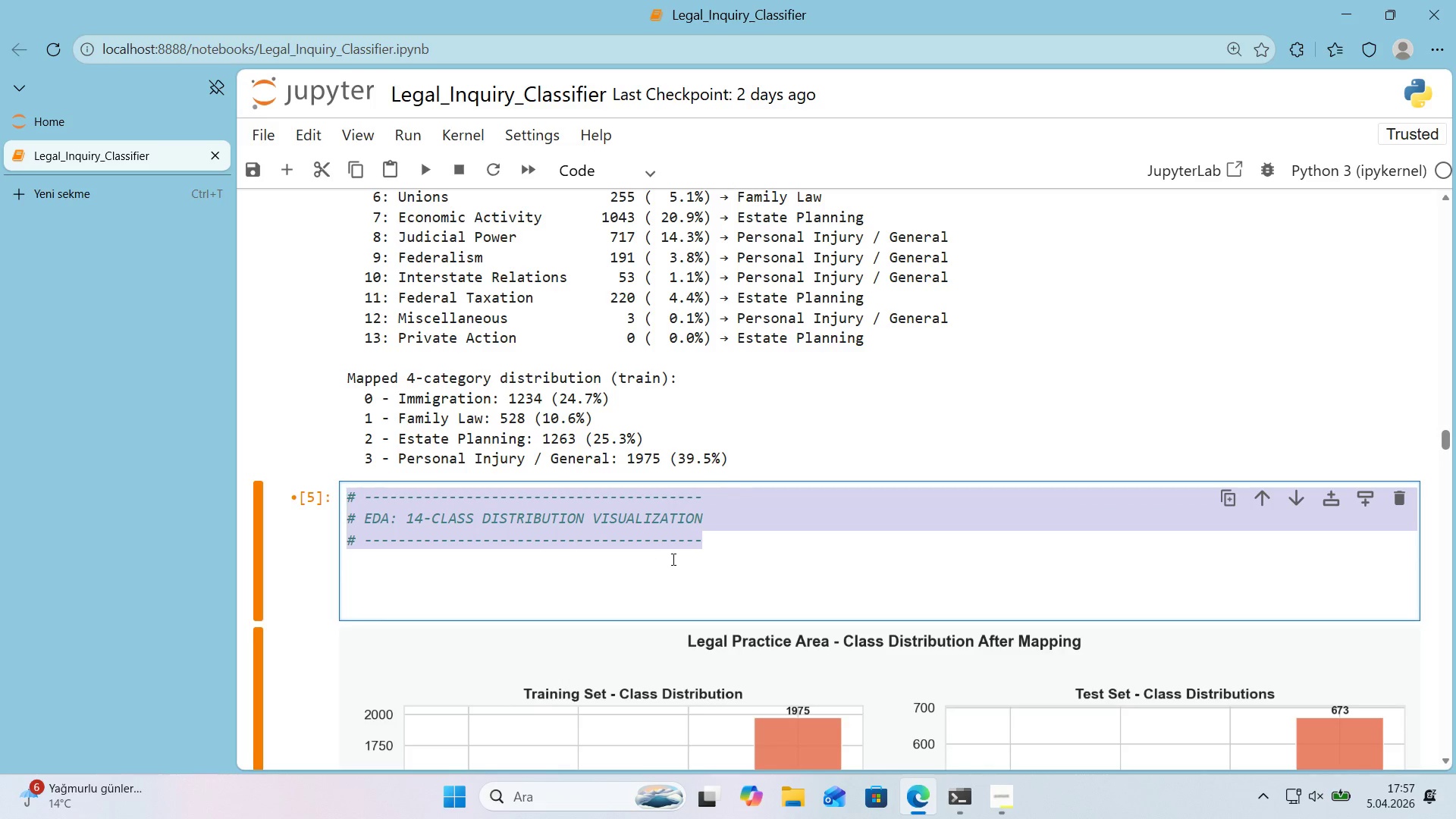 
left_click([672, 559])
 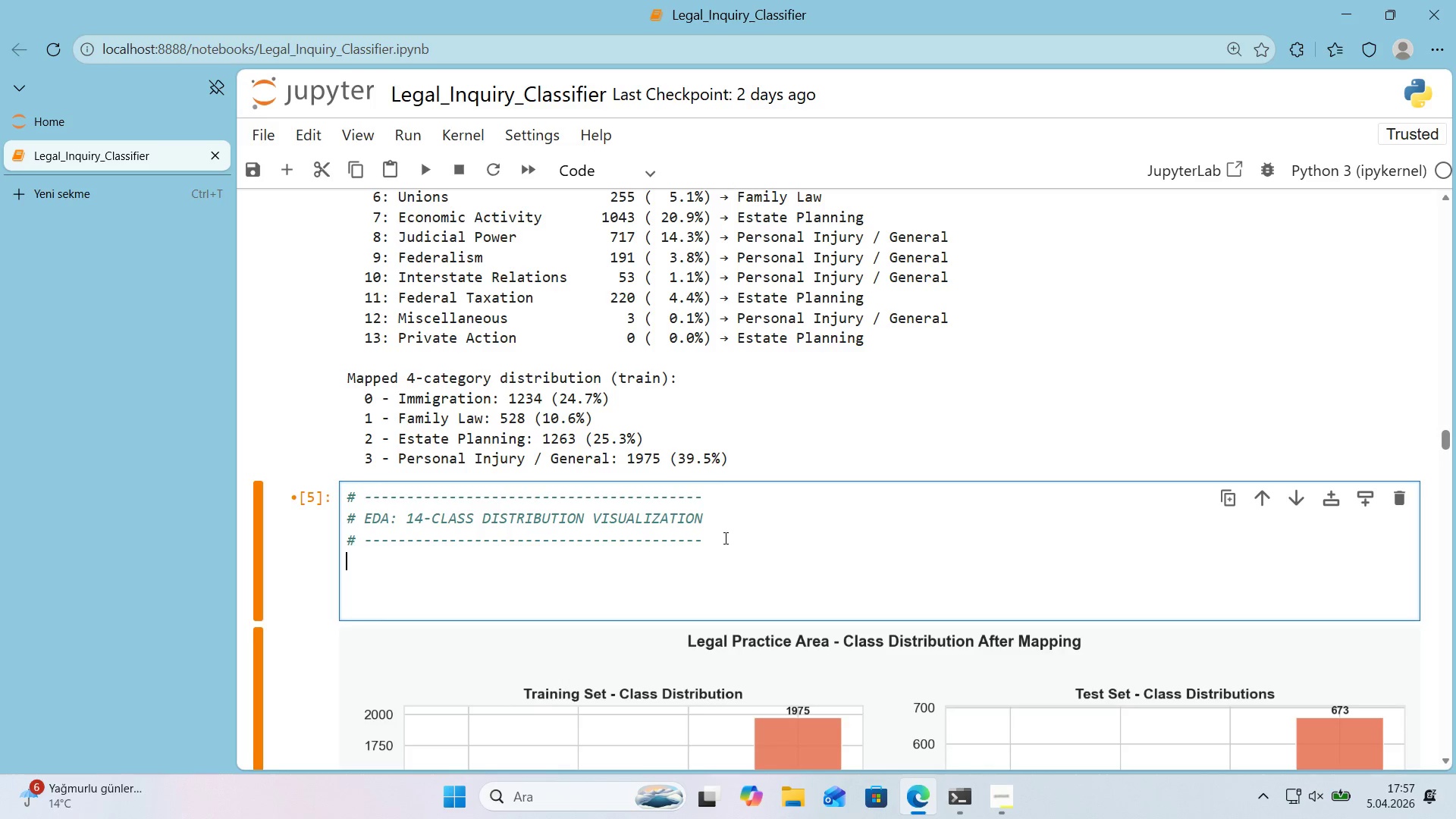 
left_click([724, 538])
 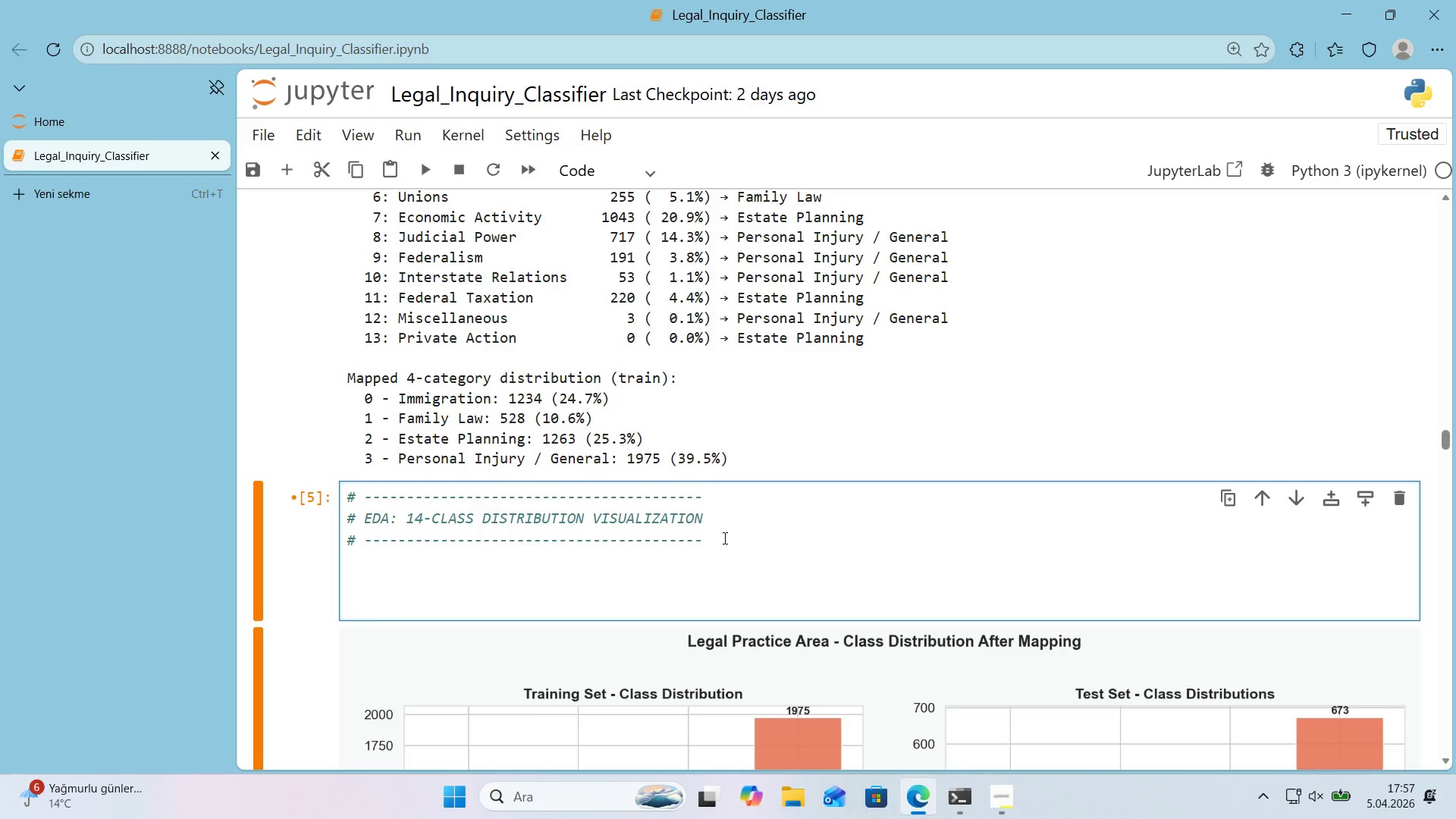 
key(Enter)
 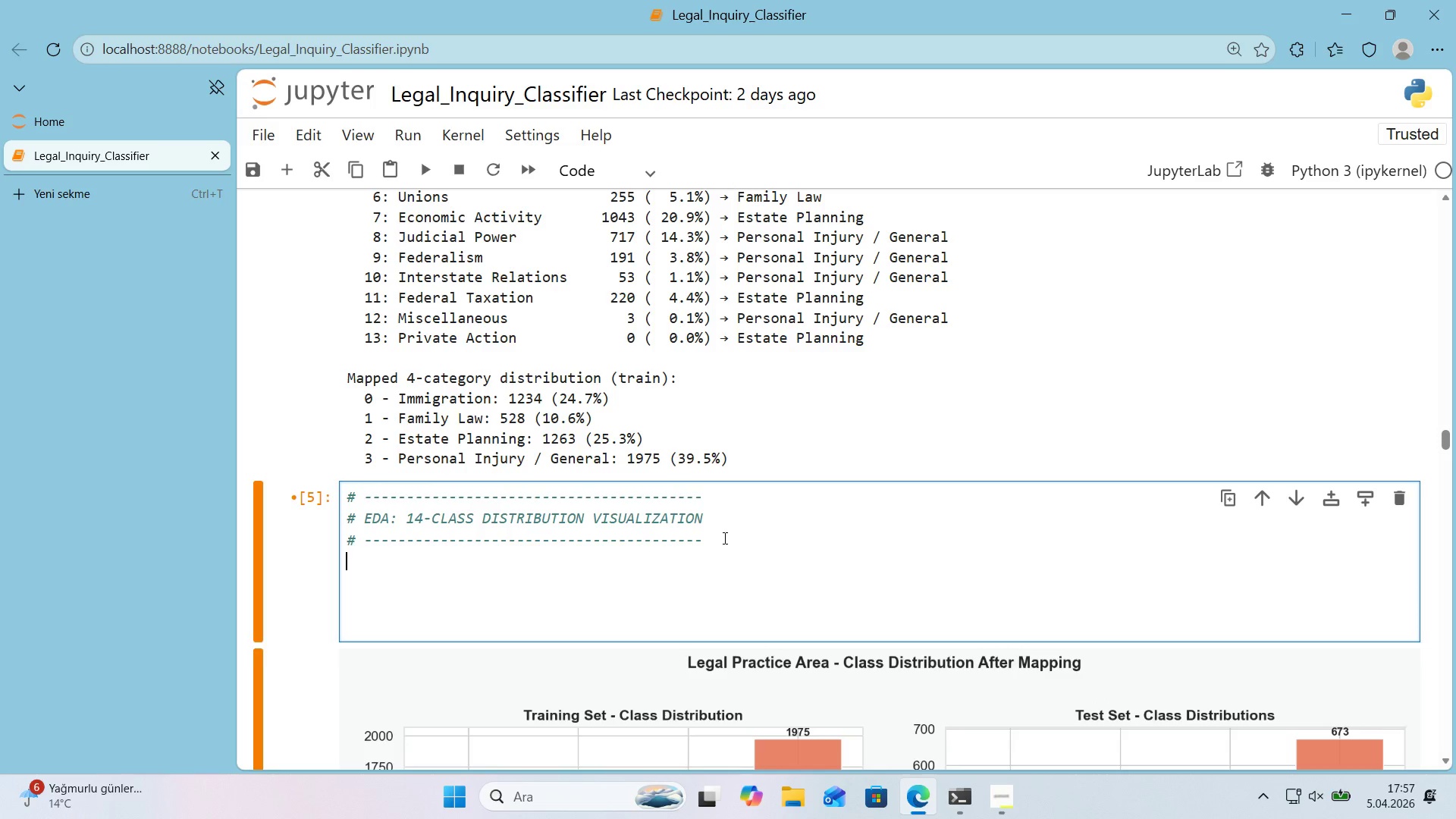 
key(Enter)
 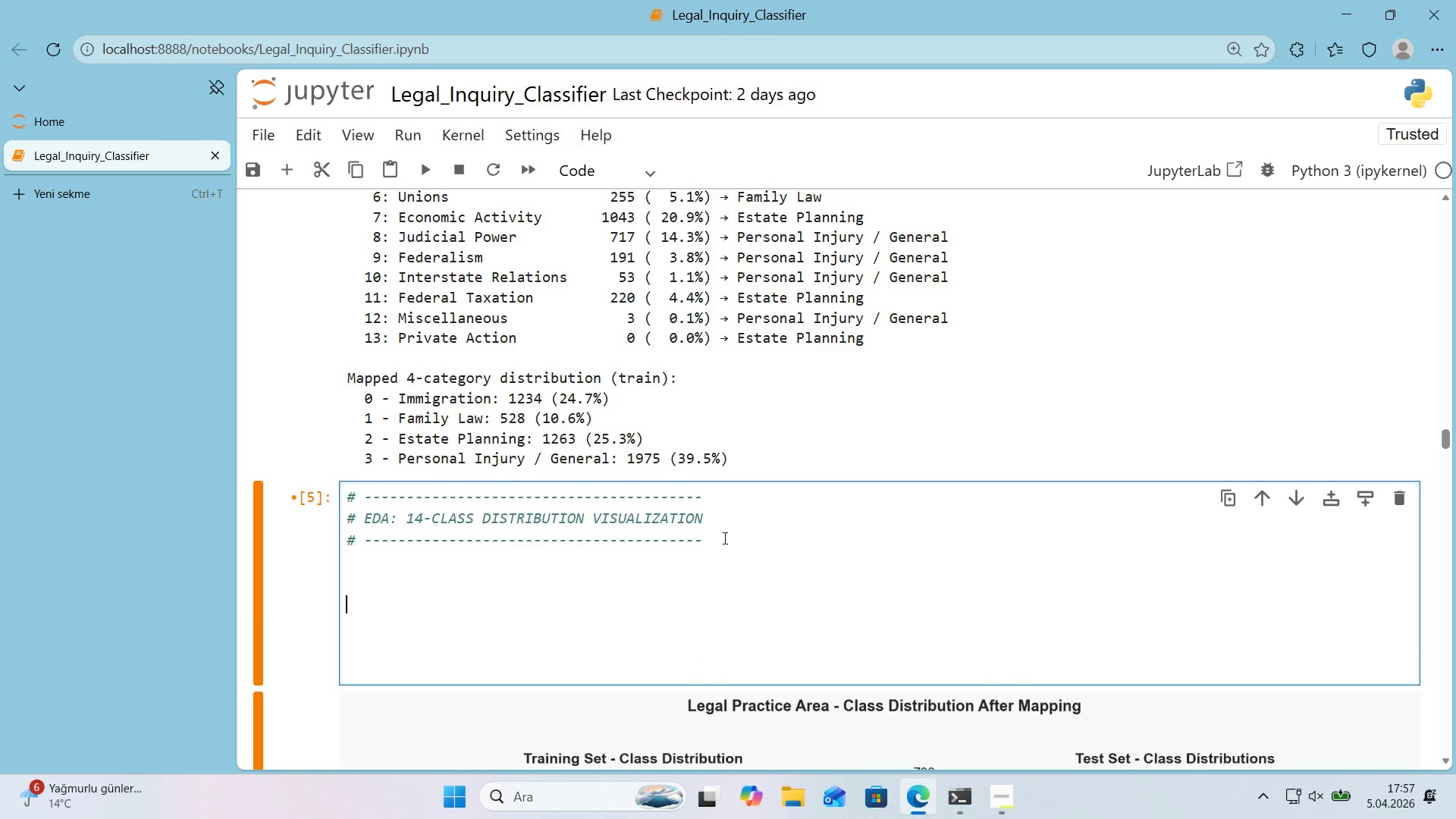 
key(Enter)
 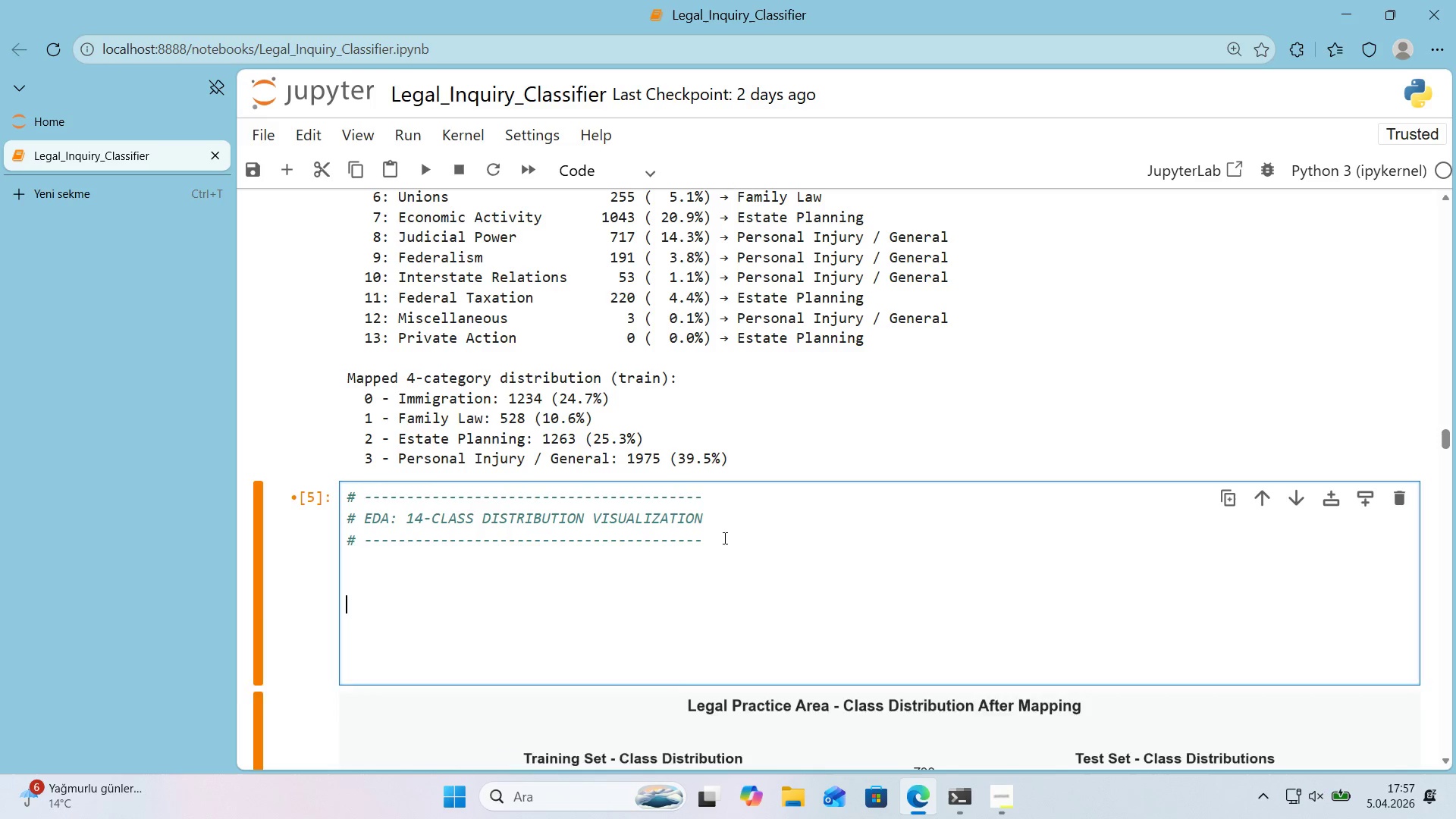 
key(Enter)
 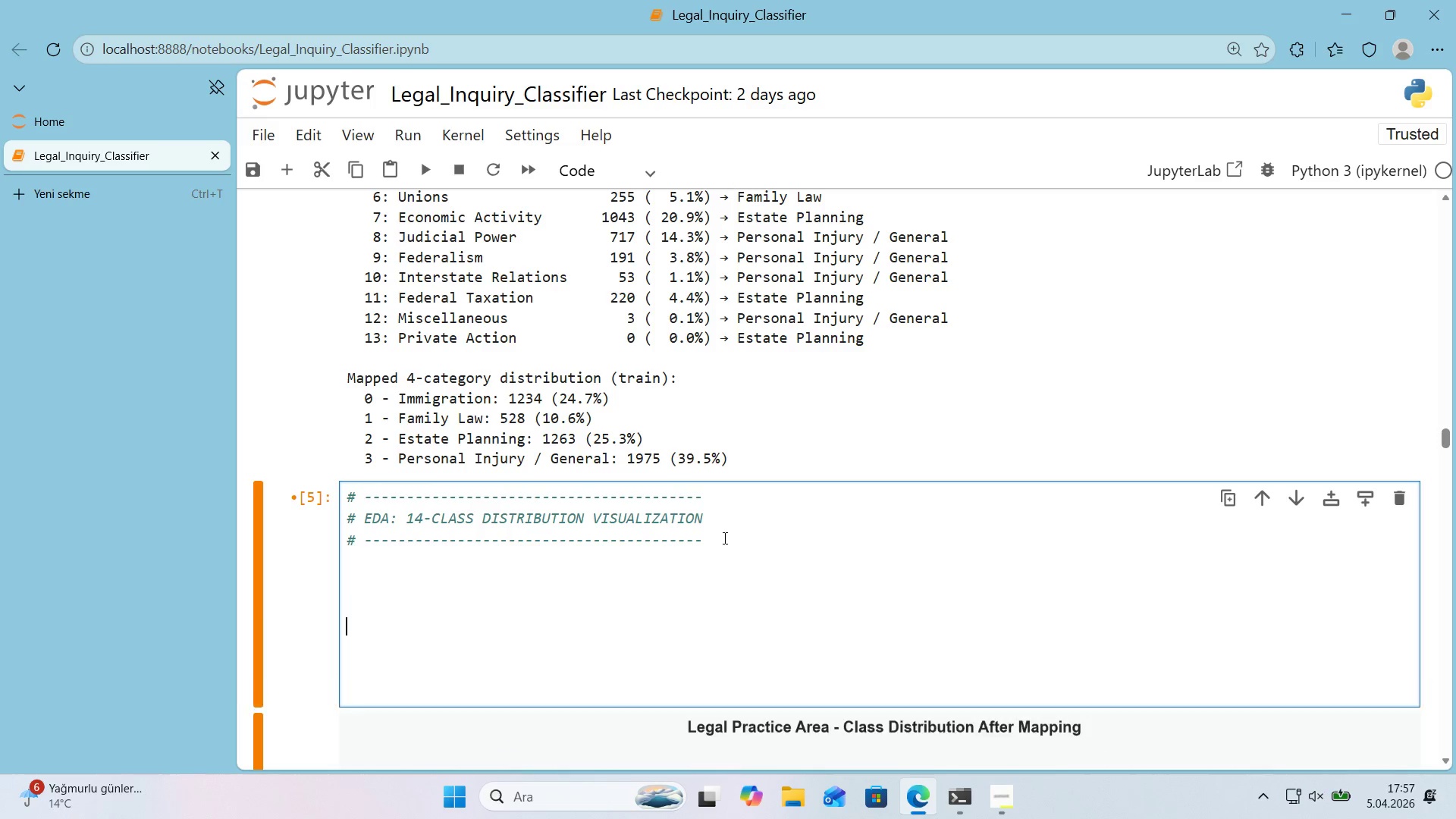 
key(Enter)
 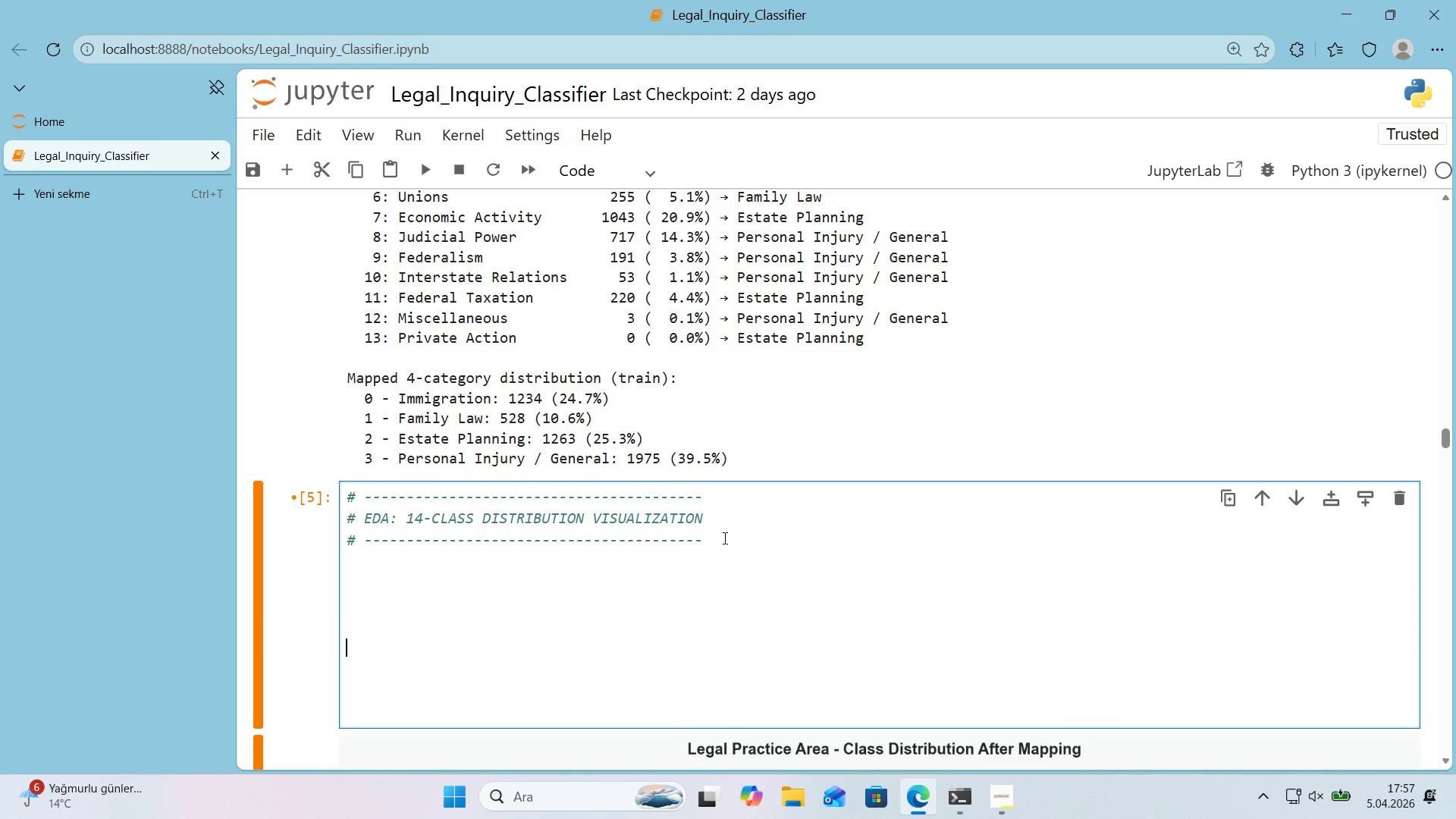 
key(ArrowUp)
 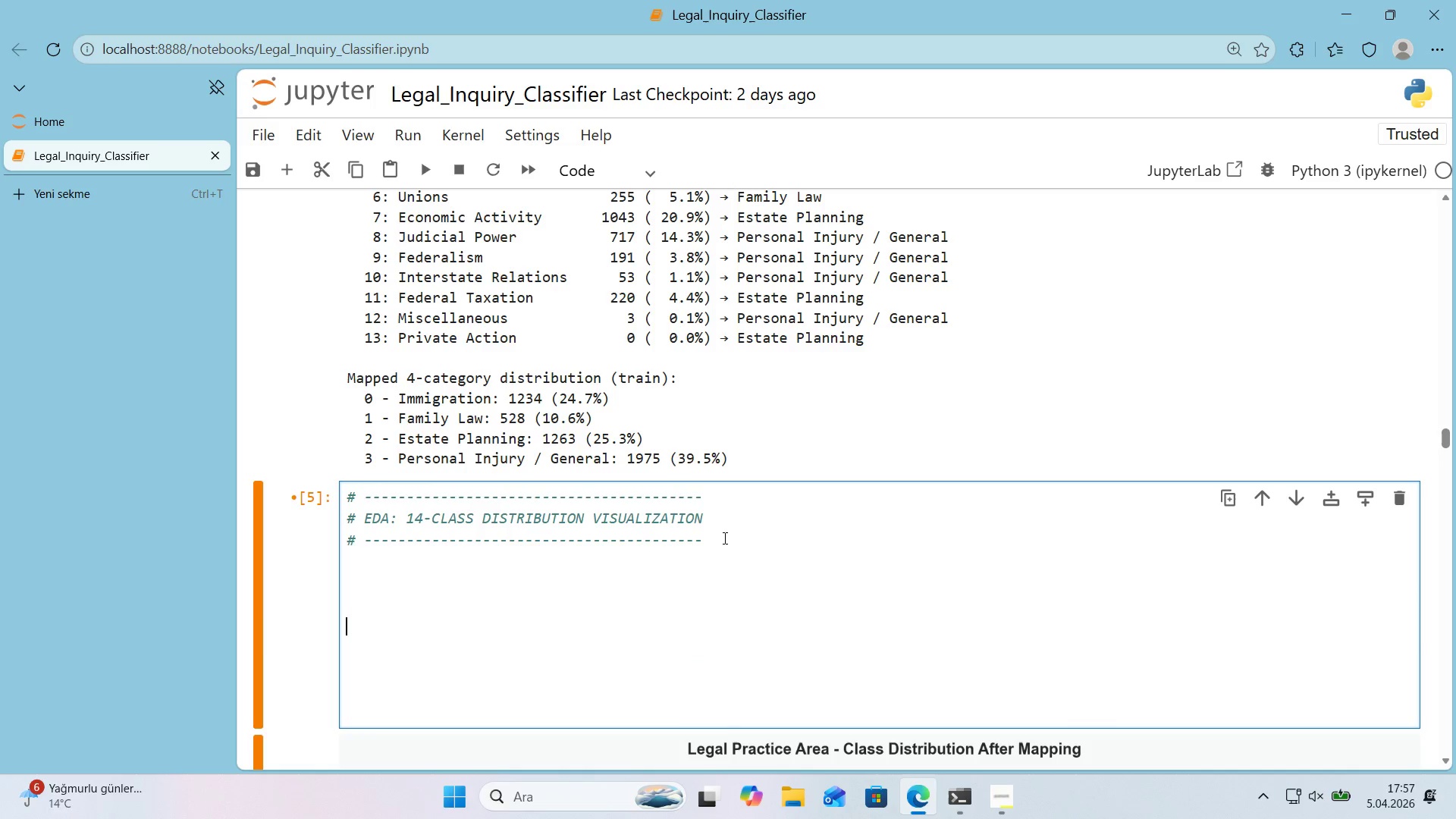 
key(ArrowUp)
 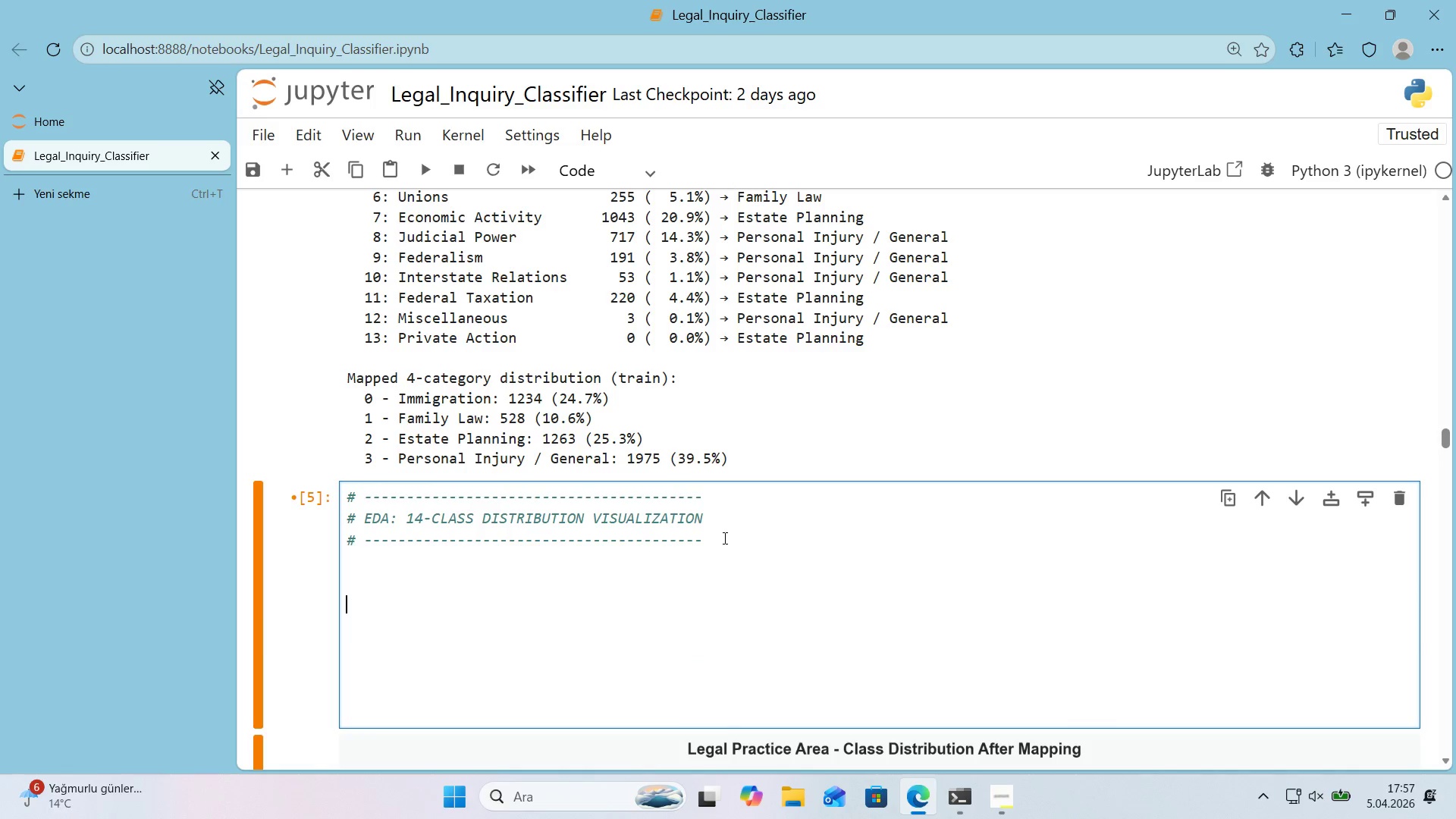 
key(ArrowUp)
 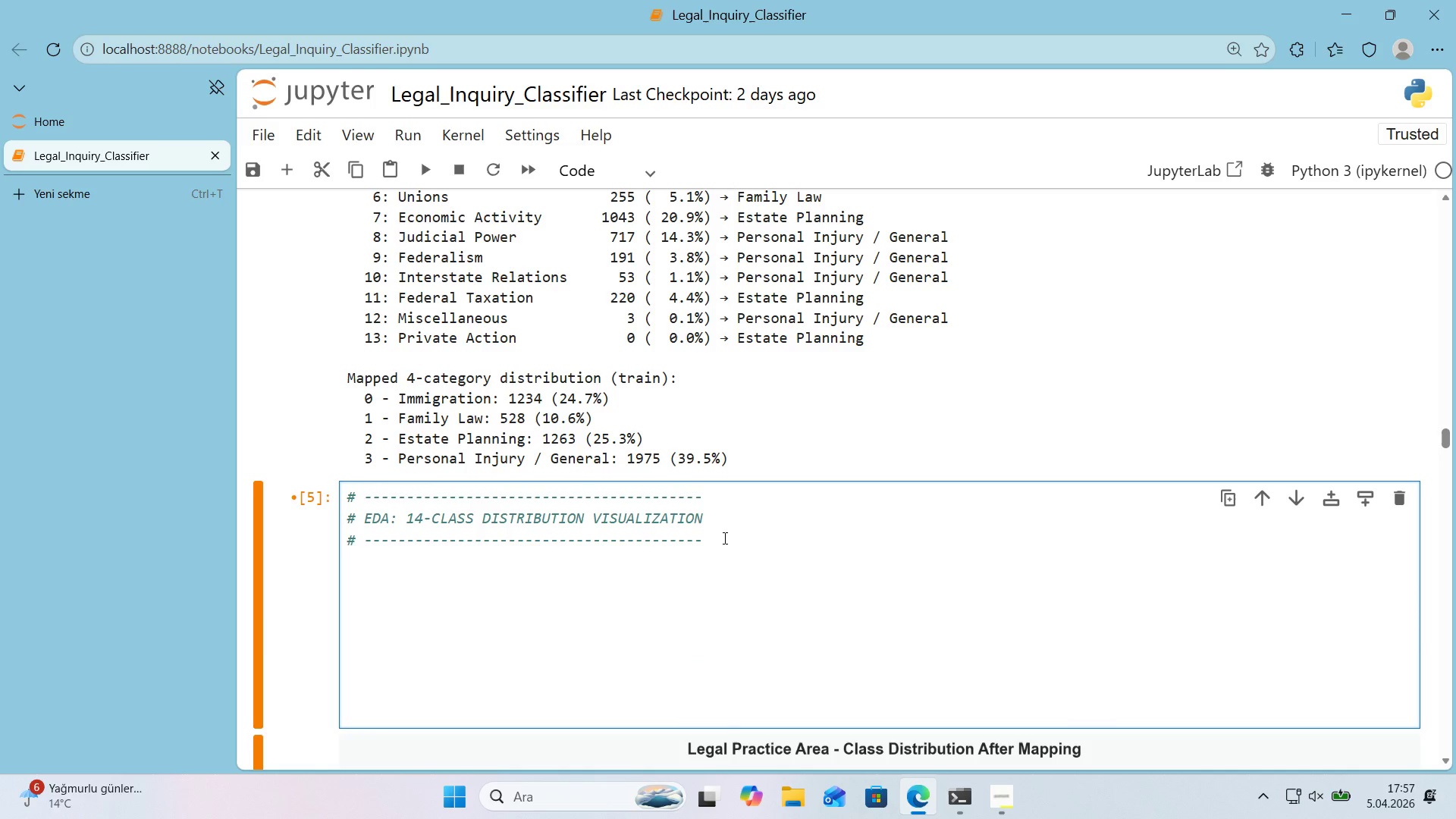 
type(f'g)
key(Backspace)
key(Backspace)
key(Backspace)
type(F'G, AXES ) PLT.SUBPLOTS*()
 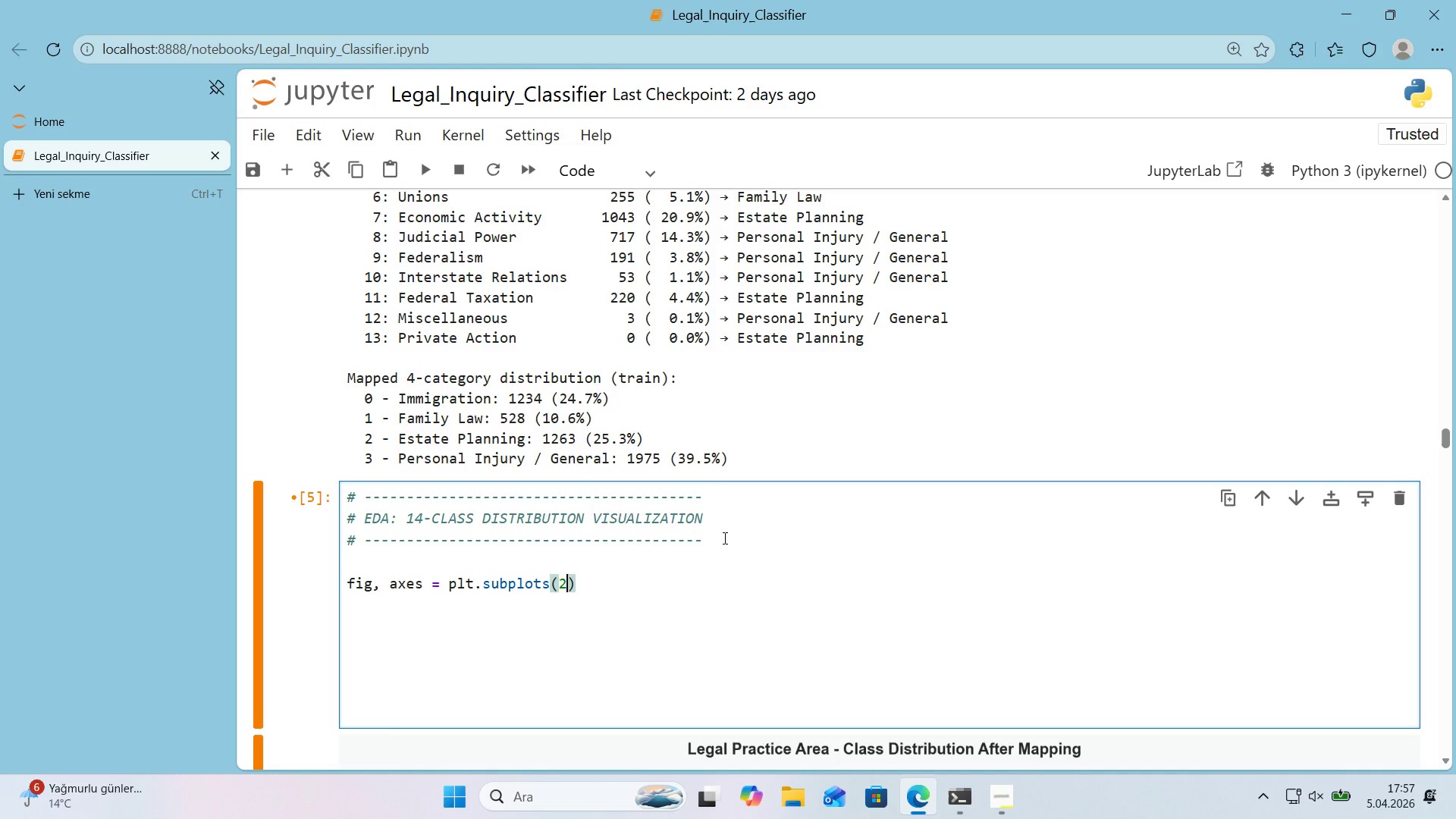 
 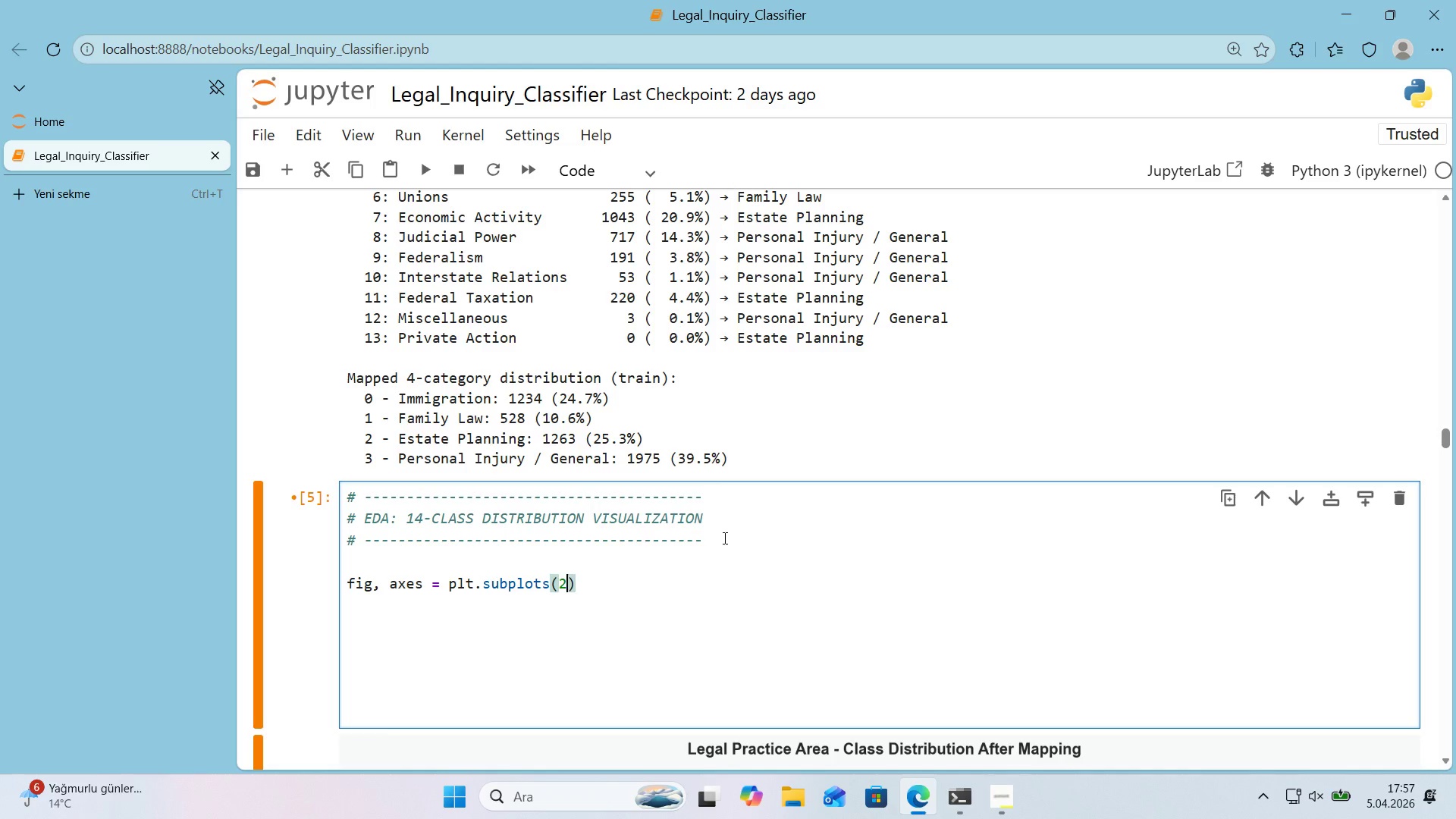 
key(ArrowLeft)
 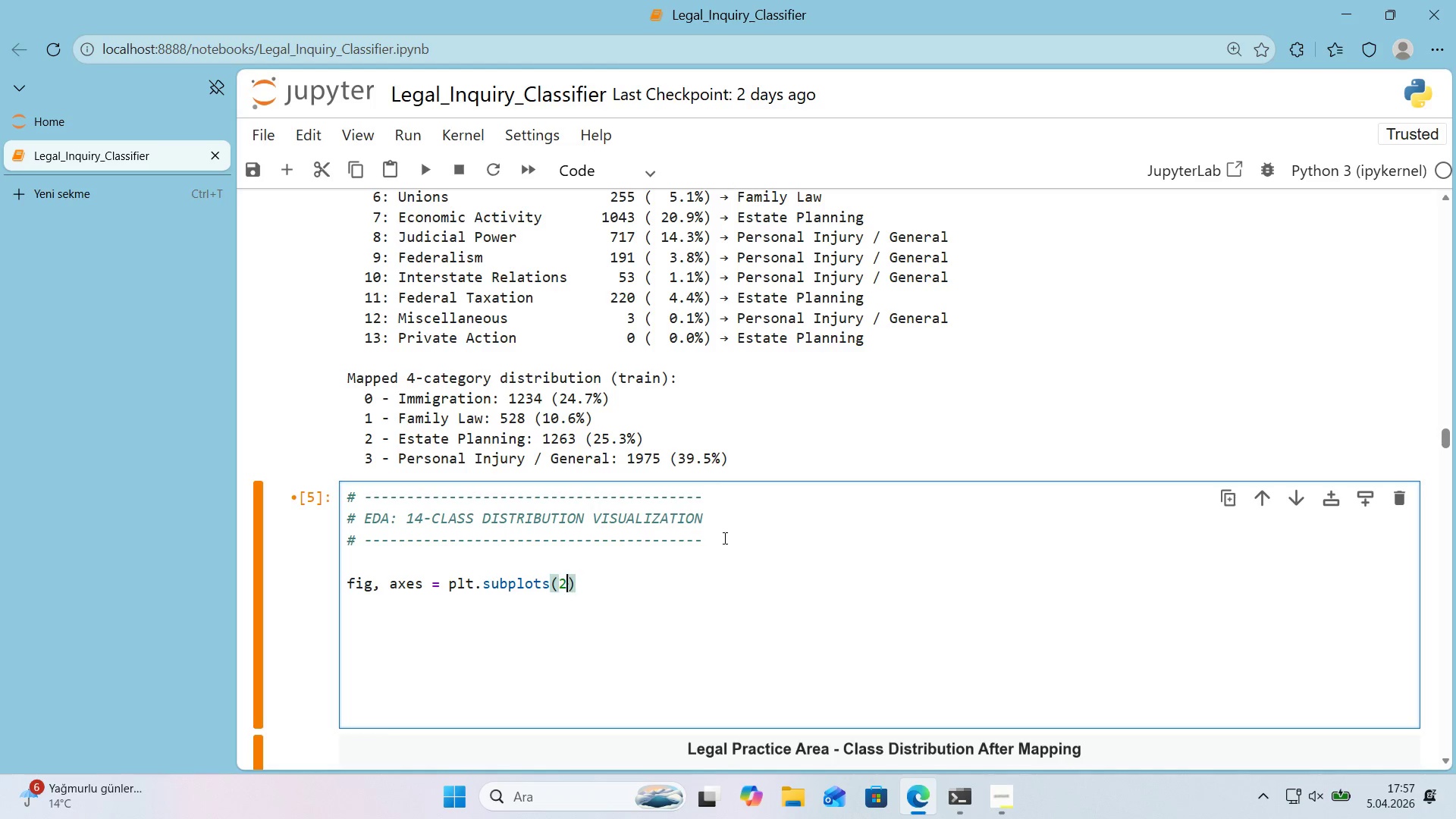 
type(2, 1, F'GS'ZE)*()
 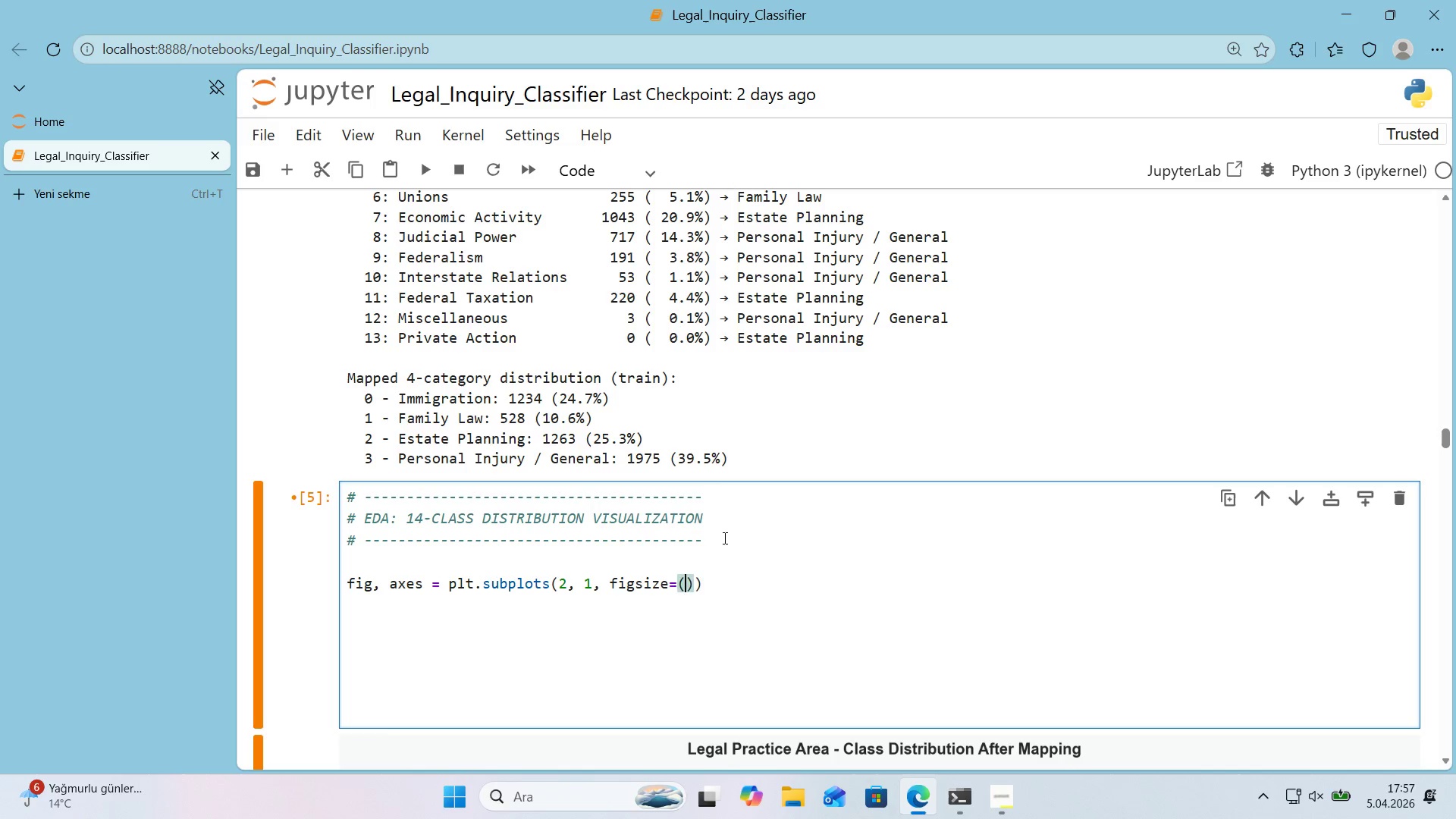 
 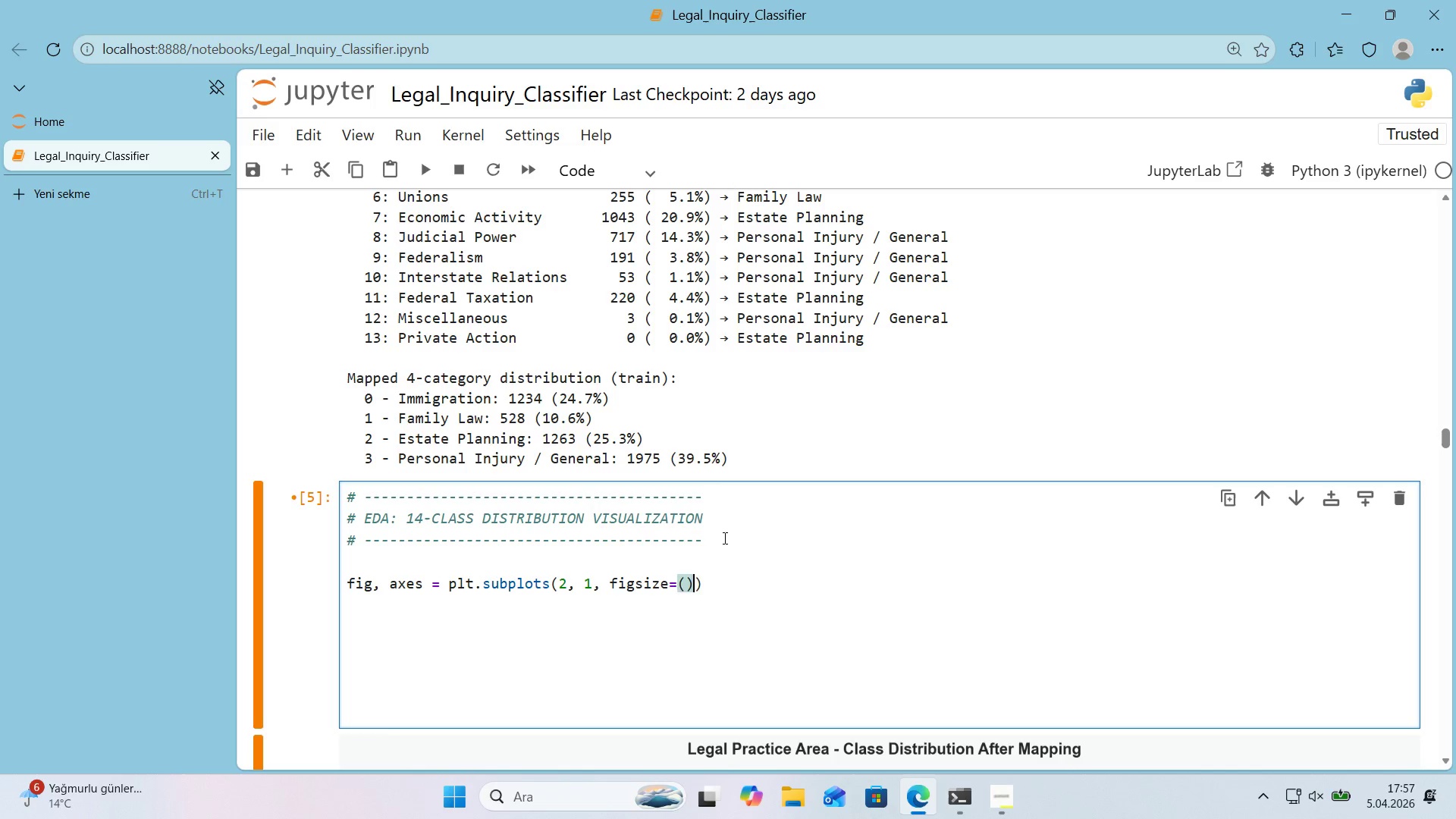 
key(ArrowLeft)
 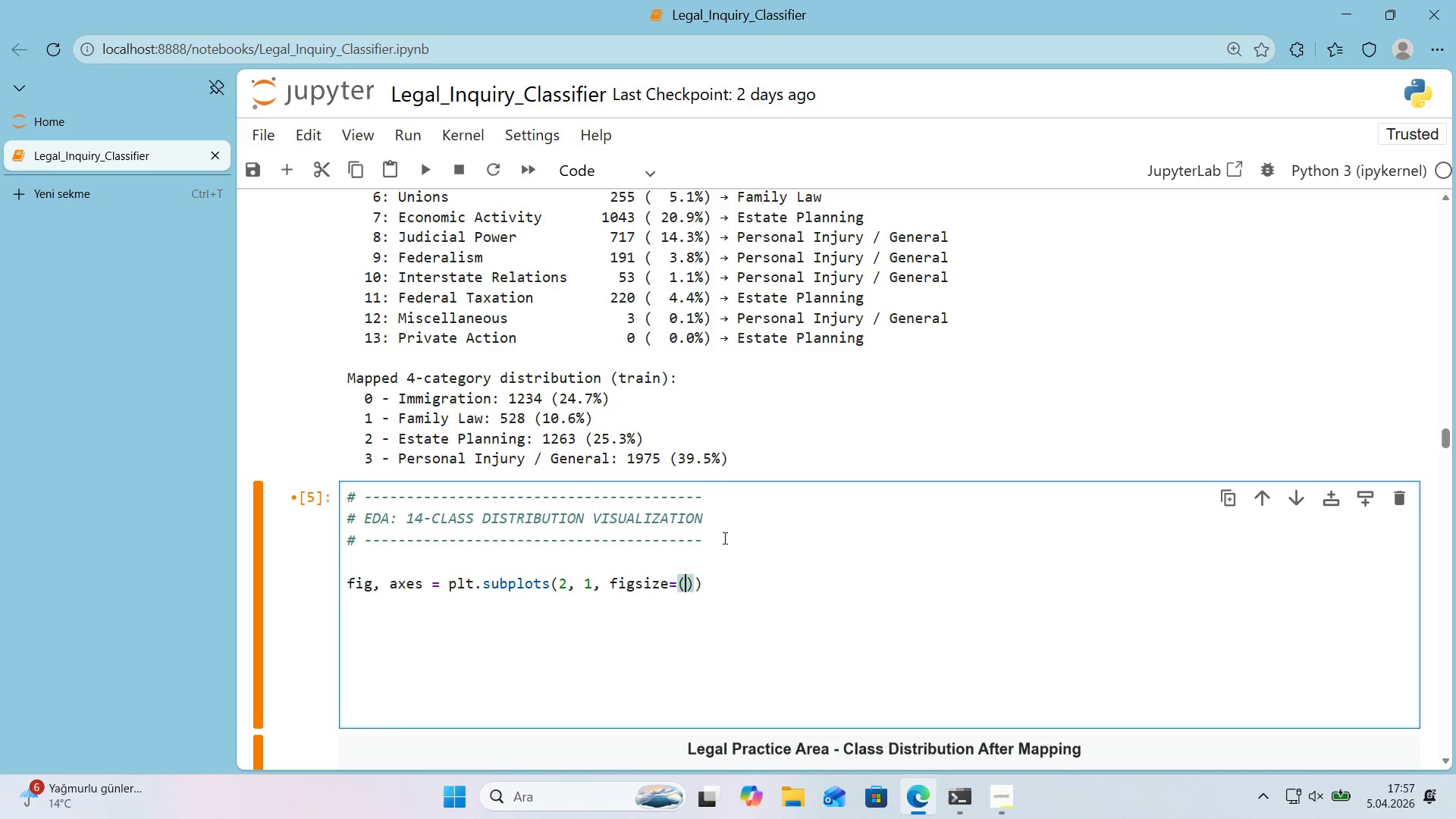 
type(14,10)
 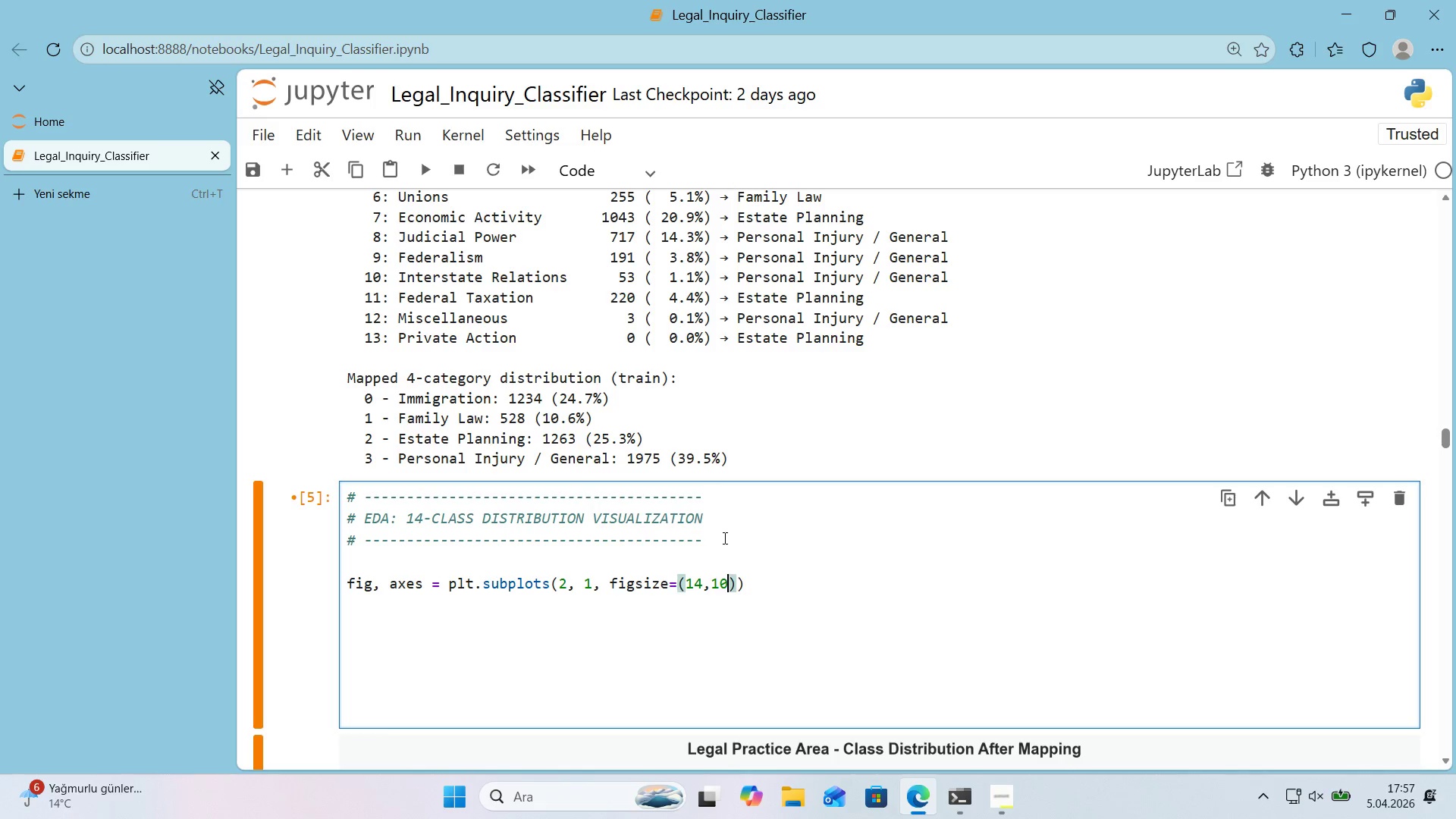 
key(ArrowLeft)
 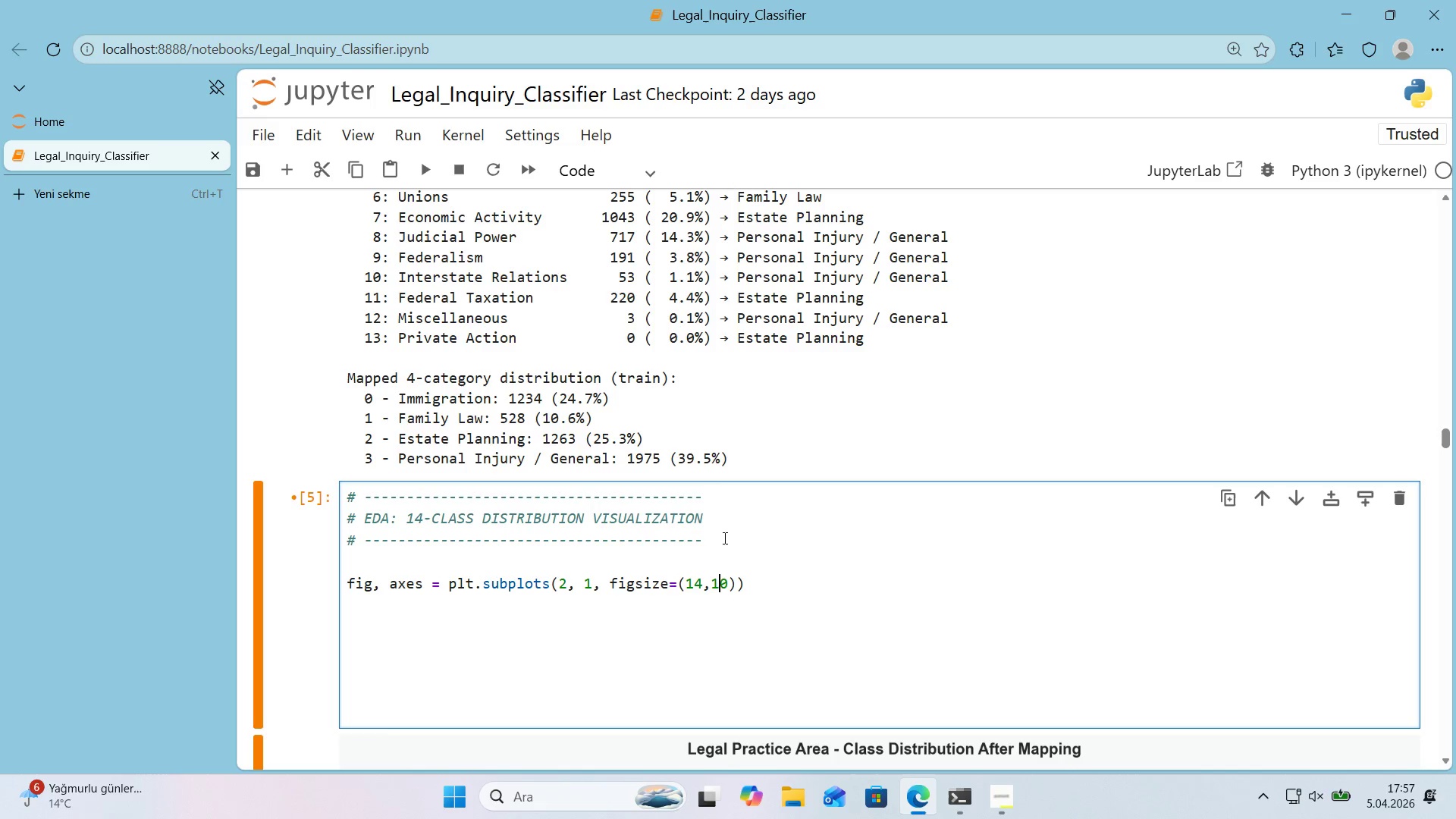 
key(ArrowLeft)
 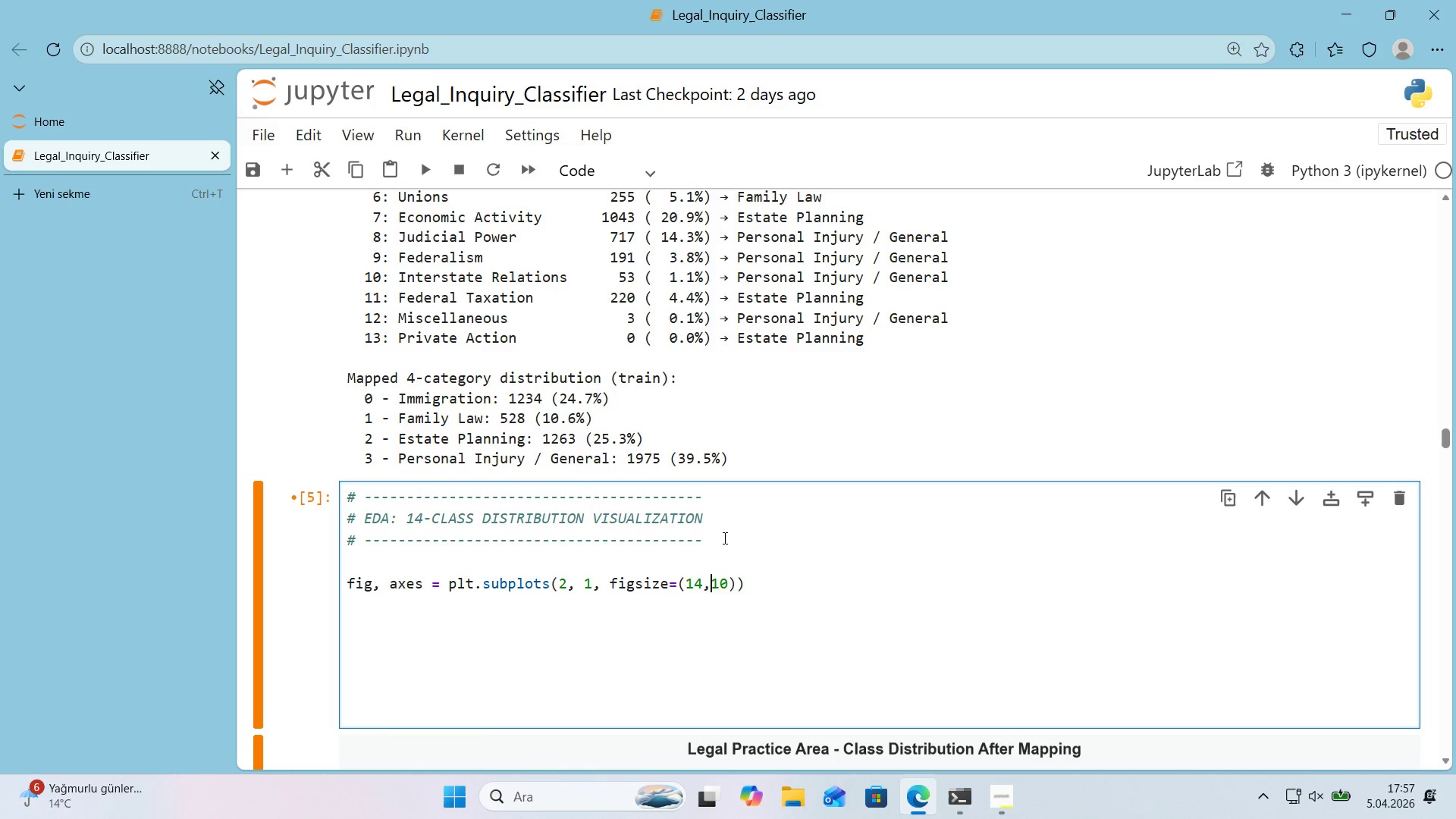 
key(Space)
 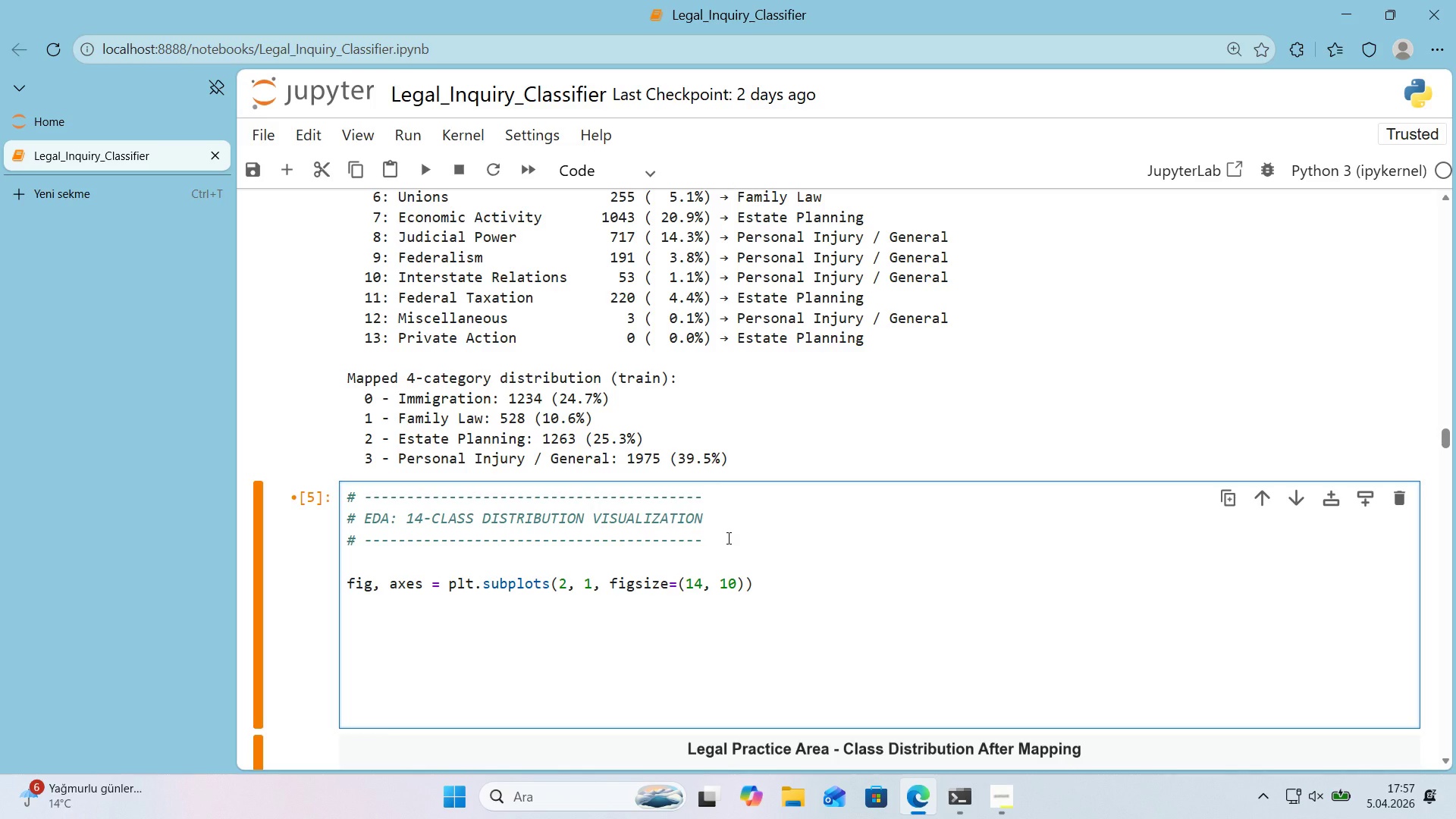 
scroll: coordinate [730, 539], scroll_direction: down, amount: 1.0
 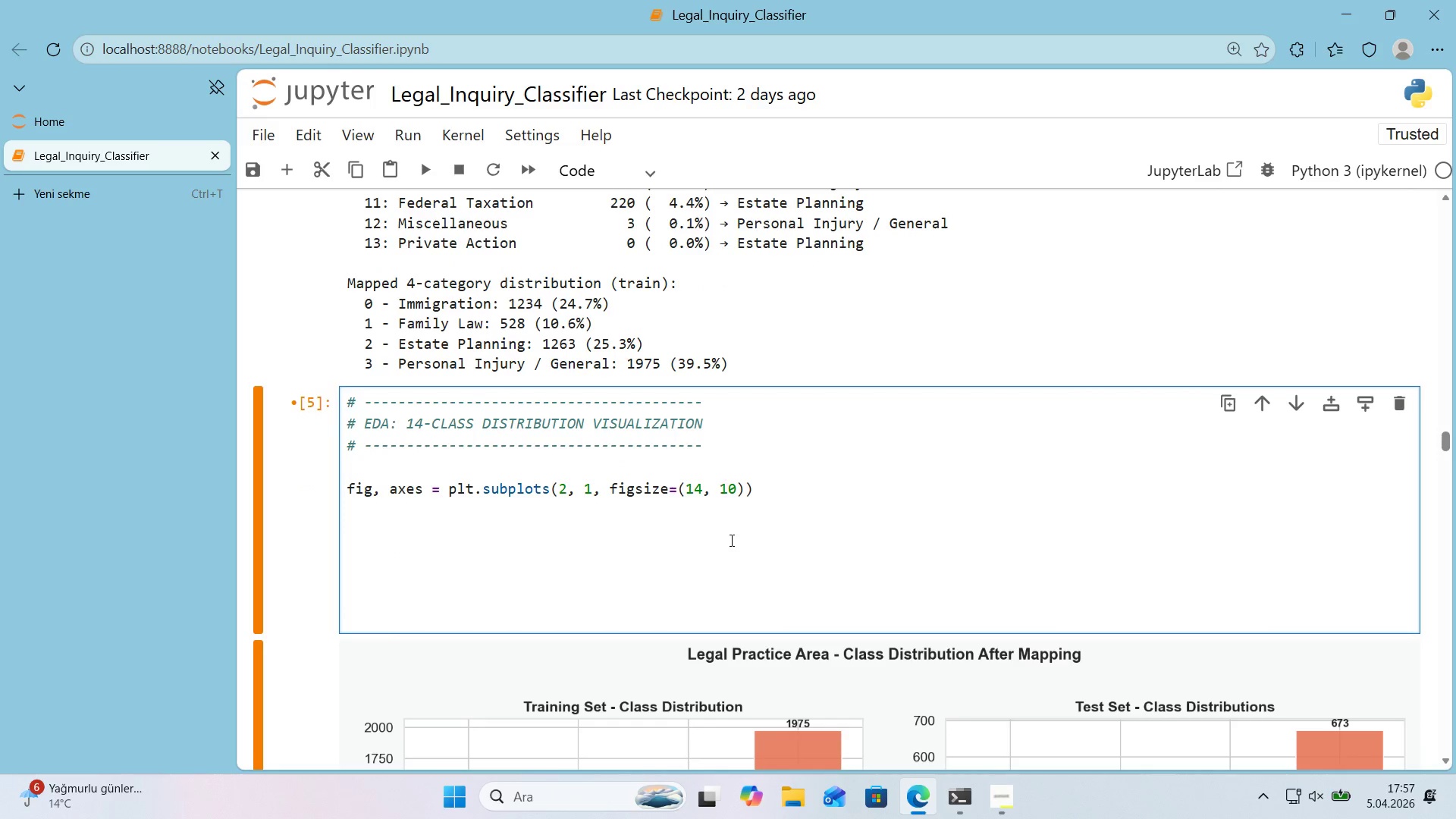 
scroll: coordinate [730, 540], scroll_direction: up, amount: 1.0
 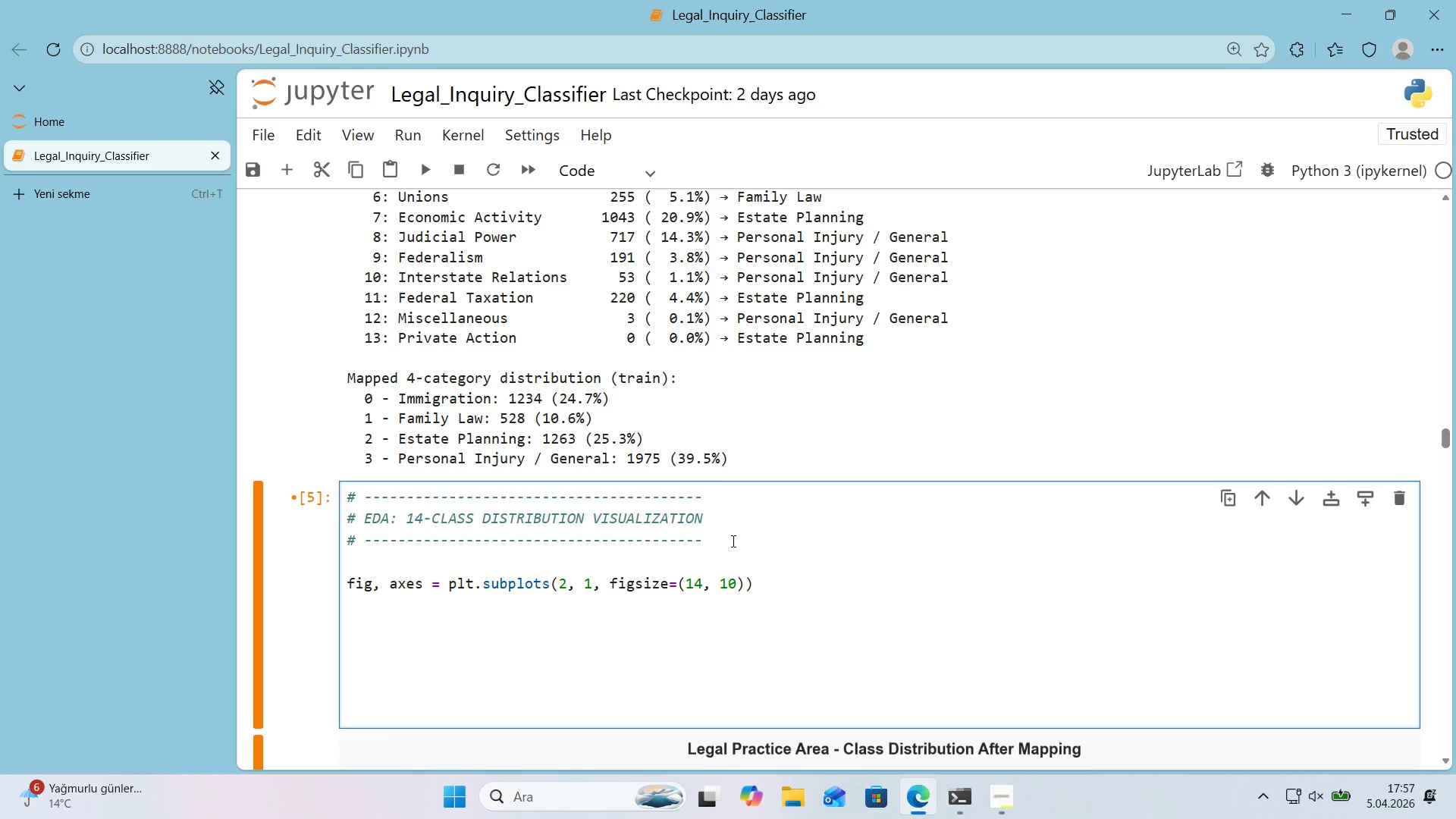 
left_click([766, 592])
 